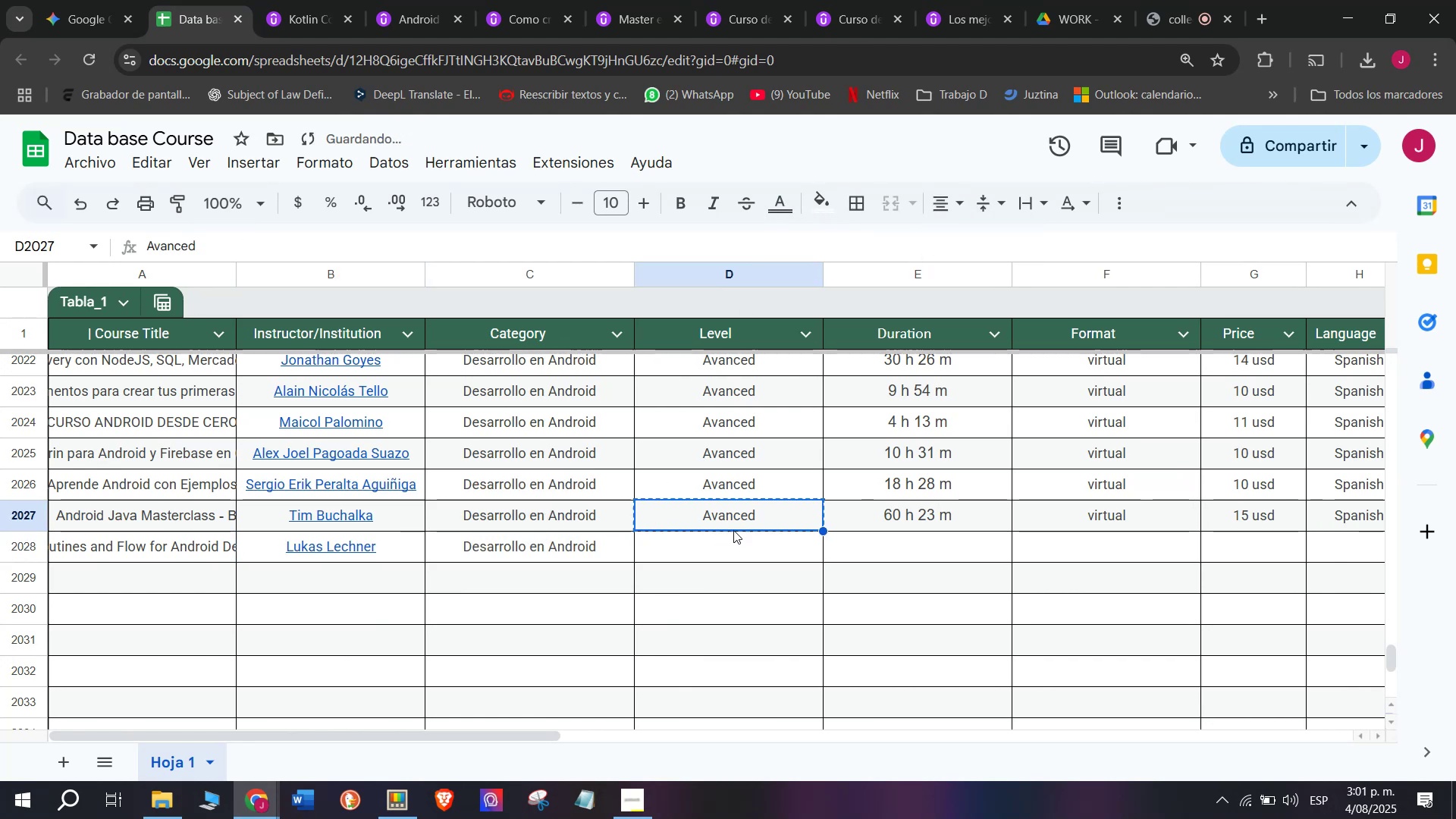 
key(Control+C)
 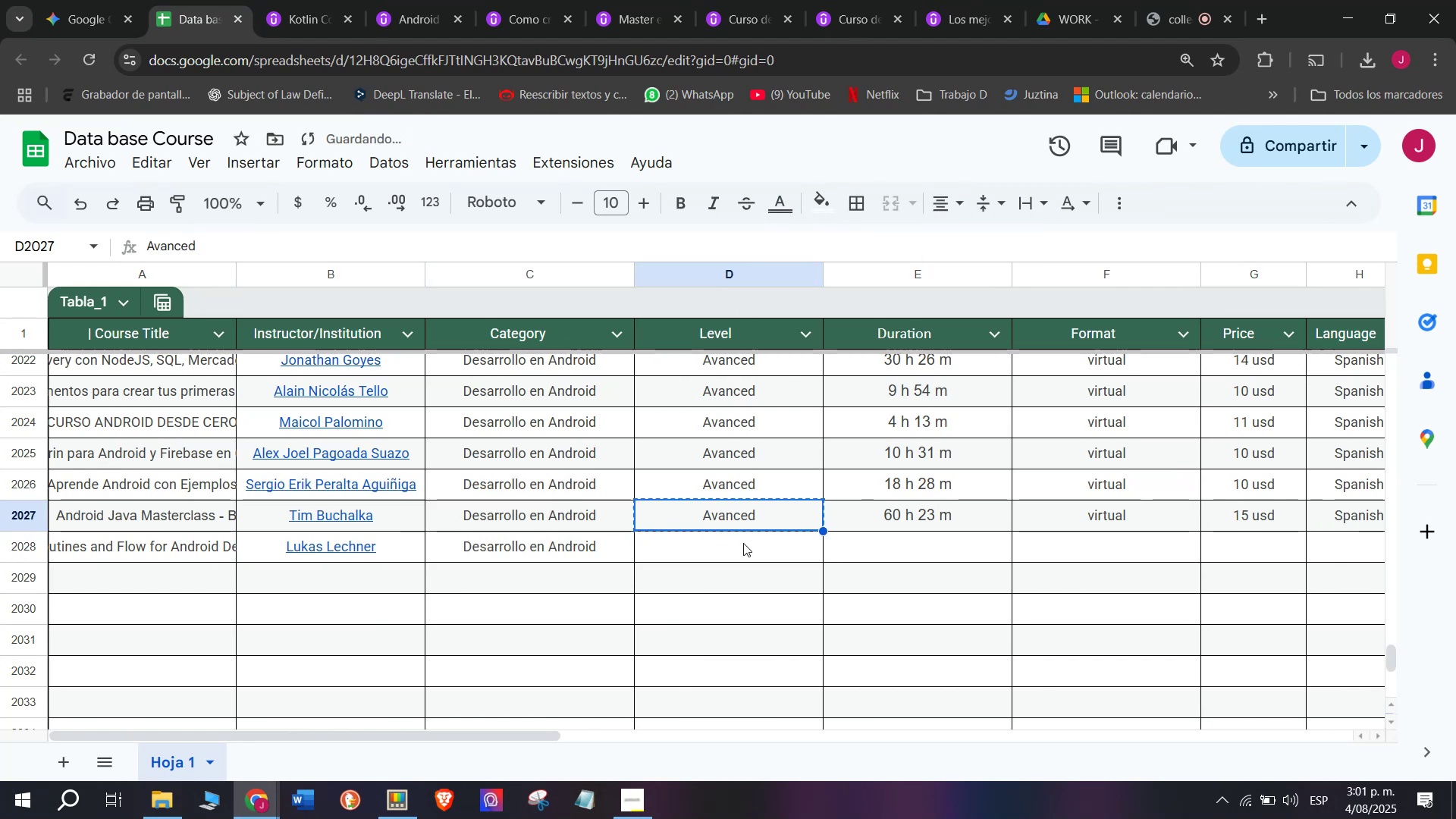 
key(Control+ControlLeft)
 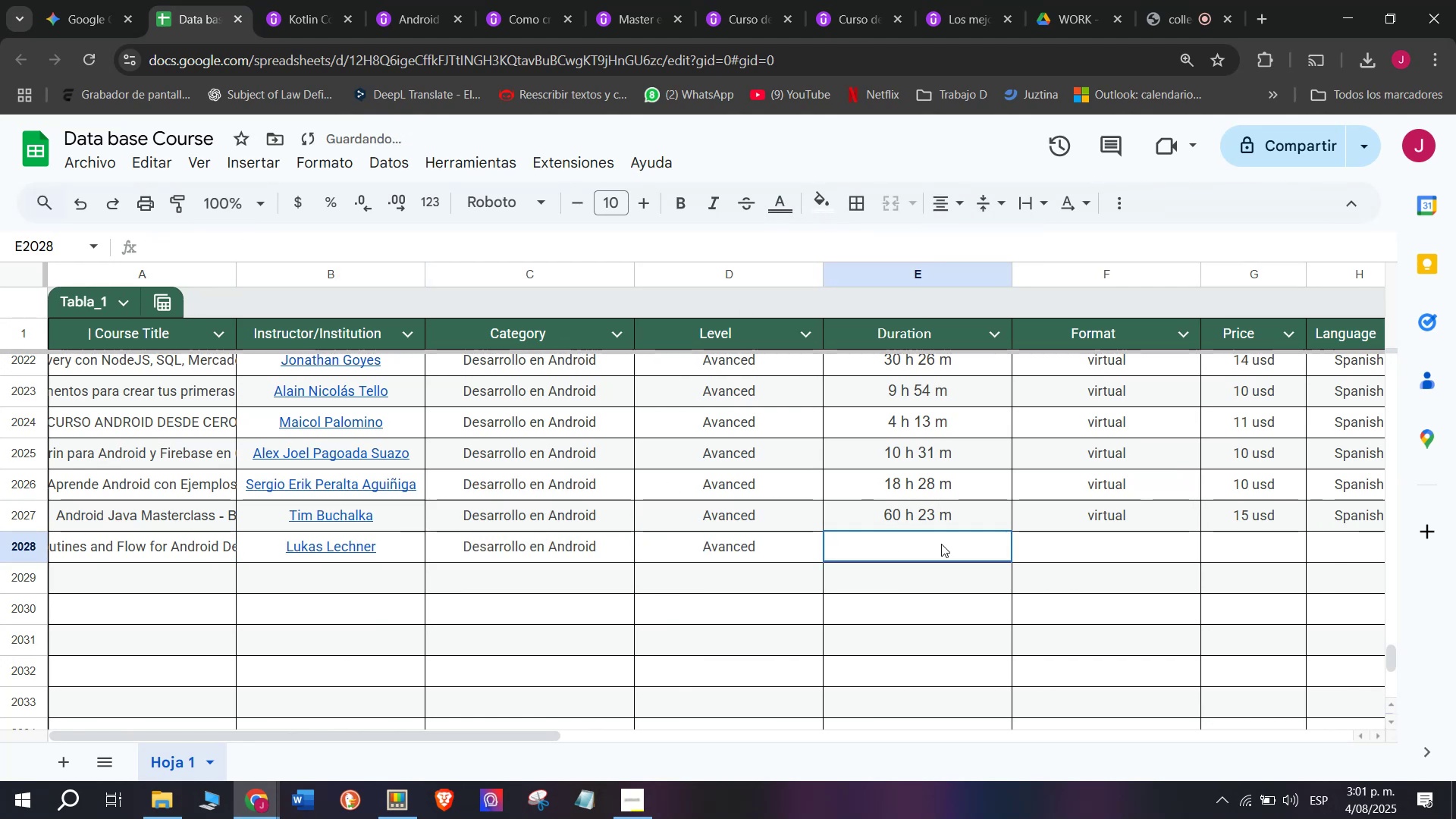 
key(Z)
 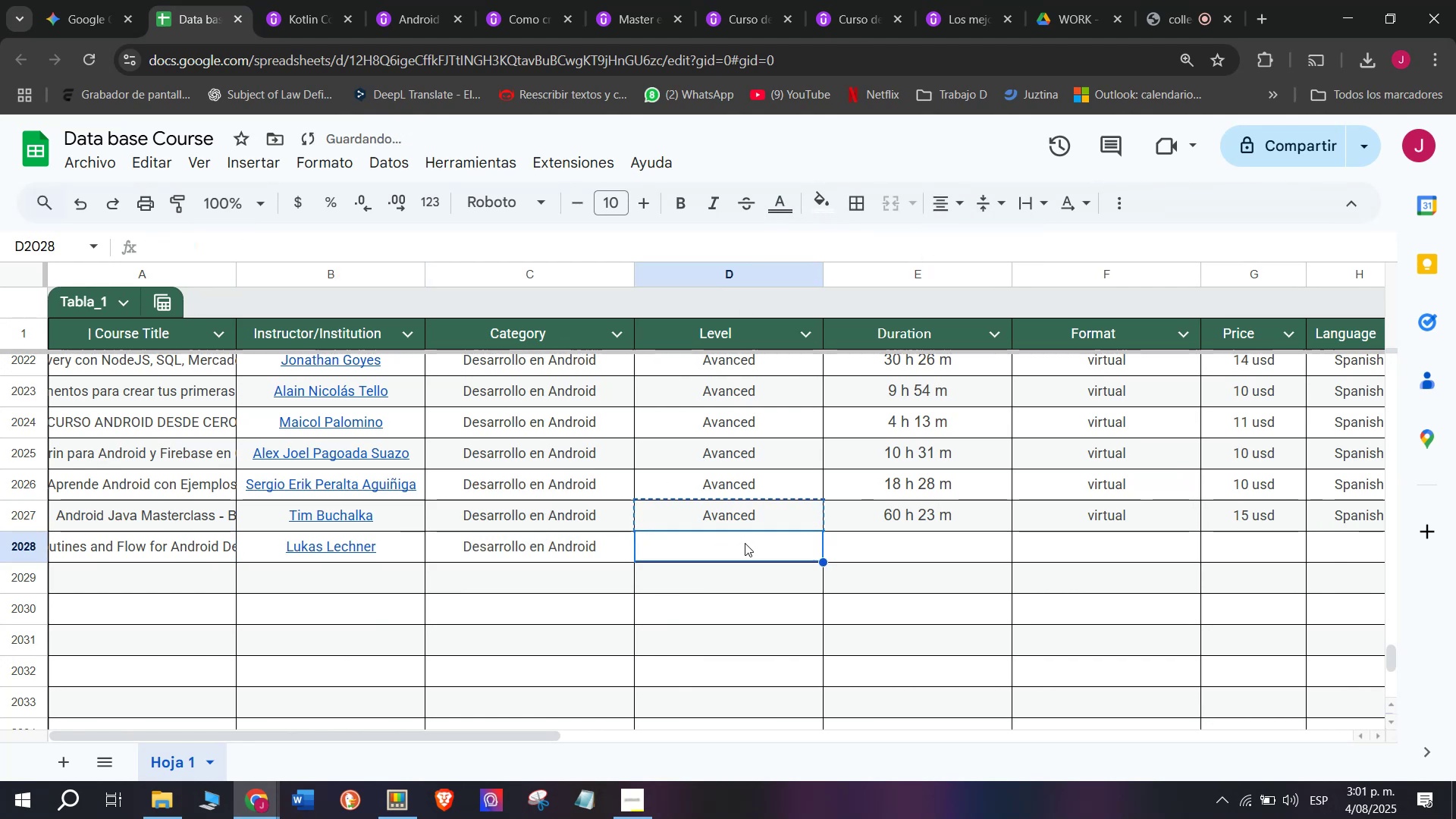 
key(Control+V)
 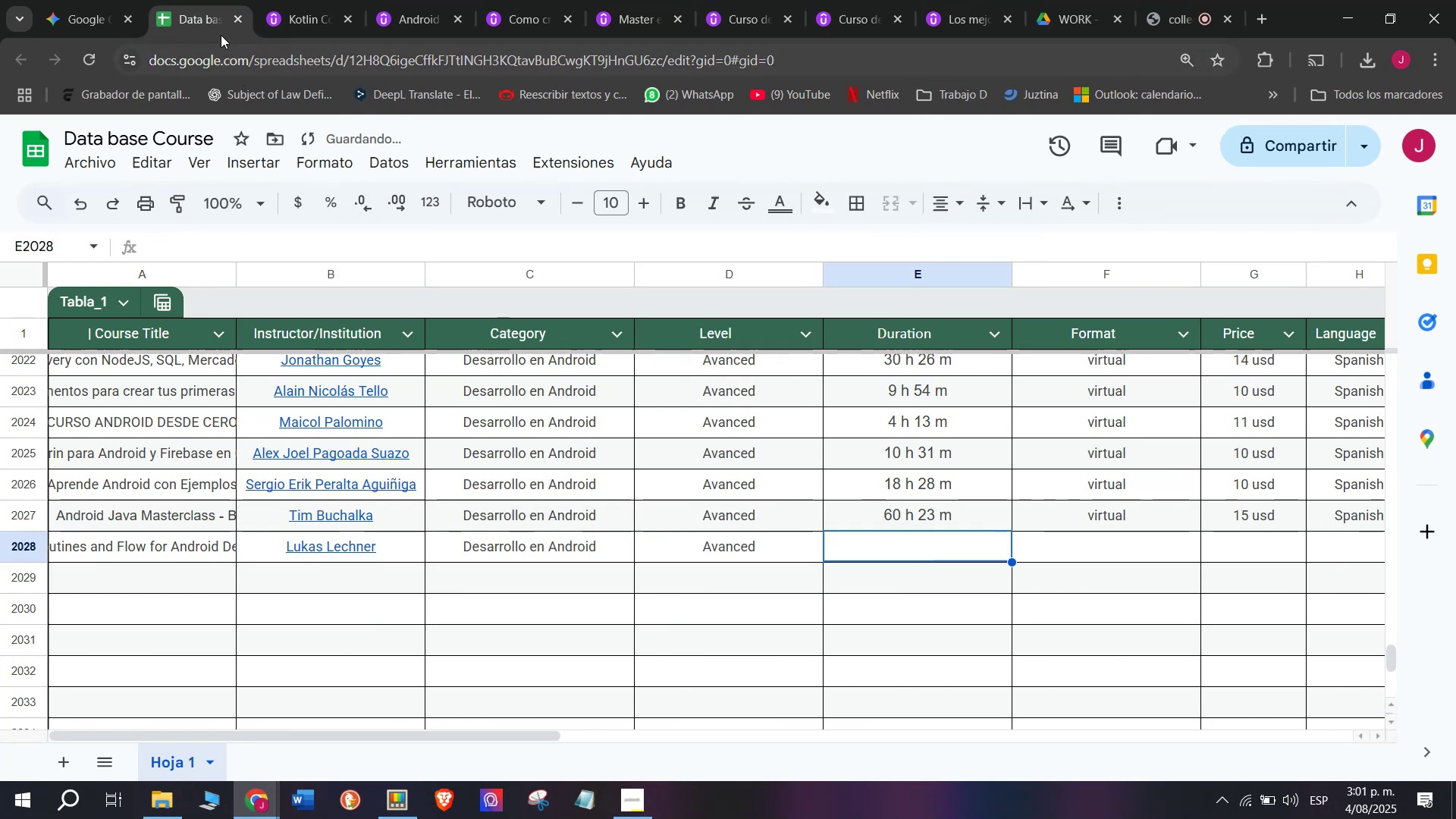 
left_click([293, 0])
 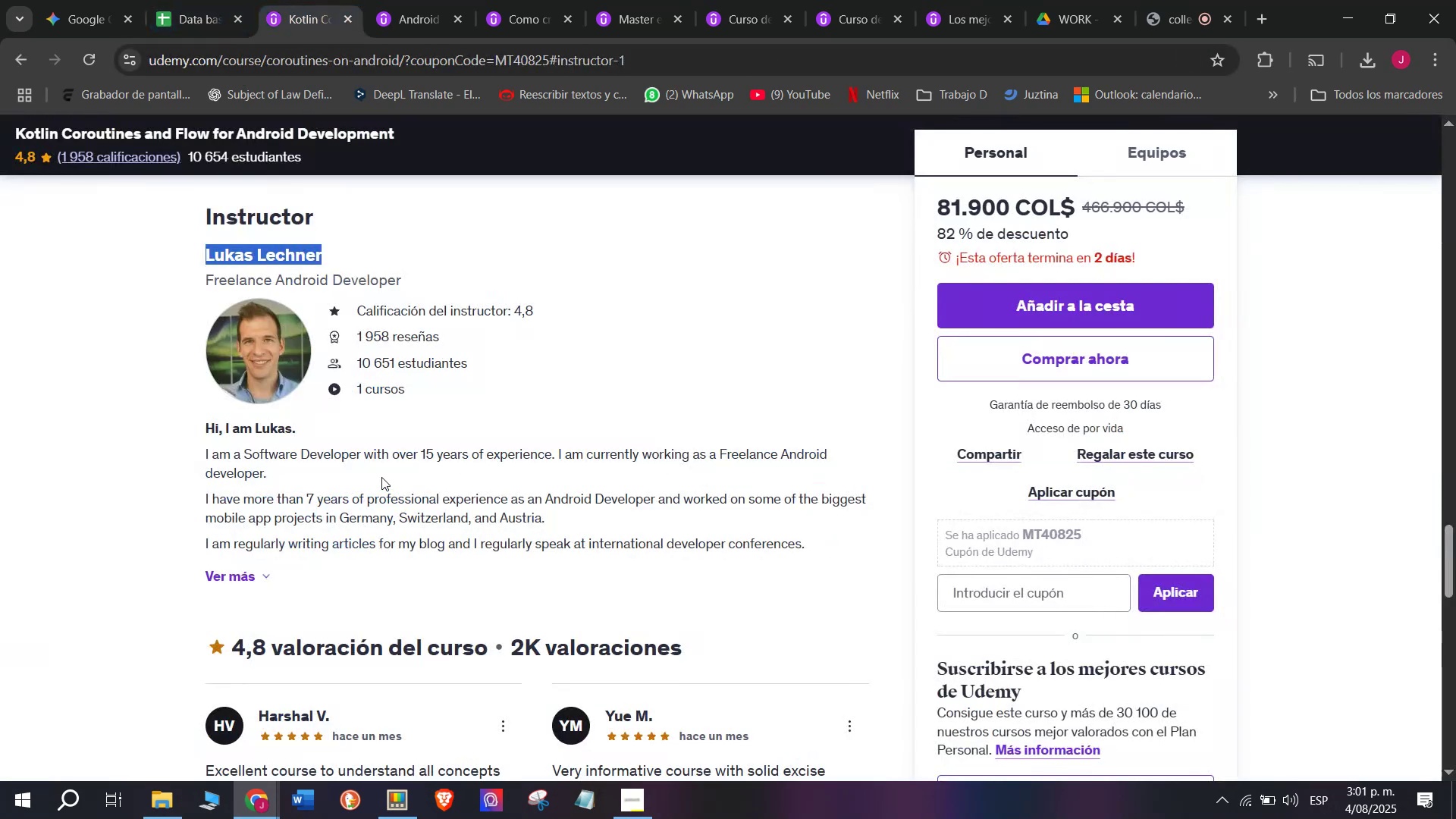 
scroll: coordinate [358, 582], scroll_direction: up, amount: 10.0
 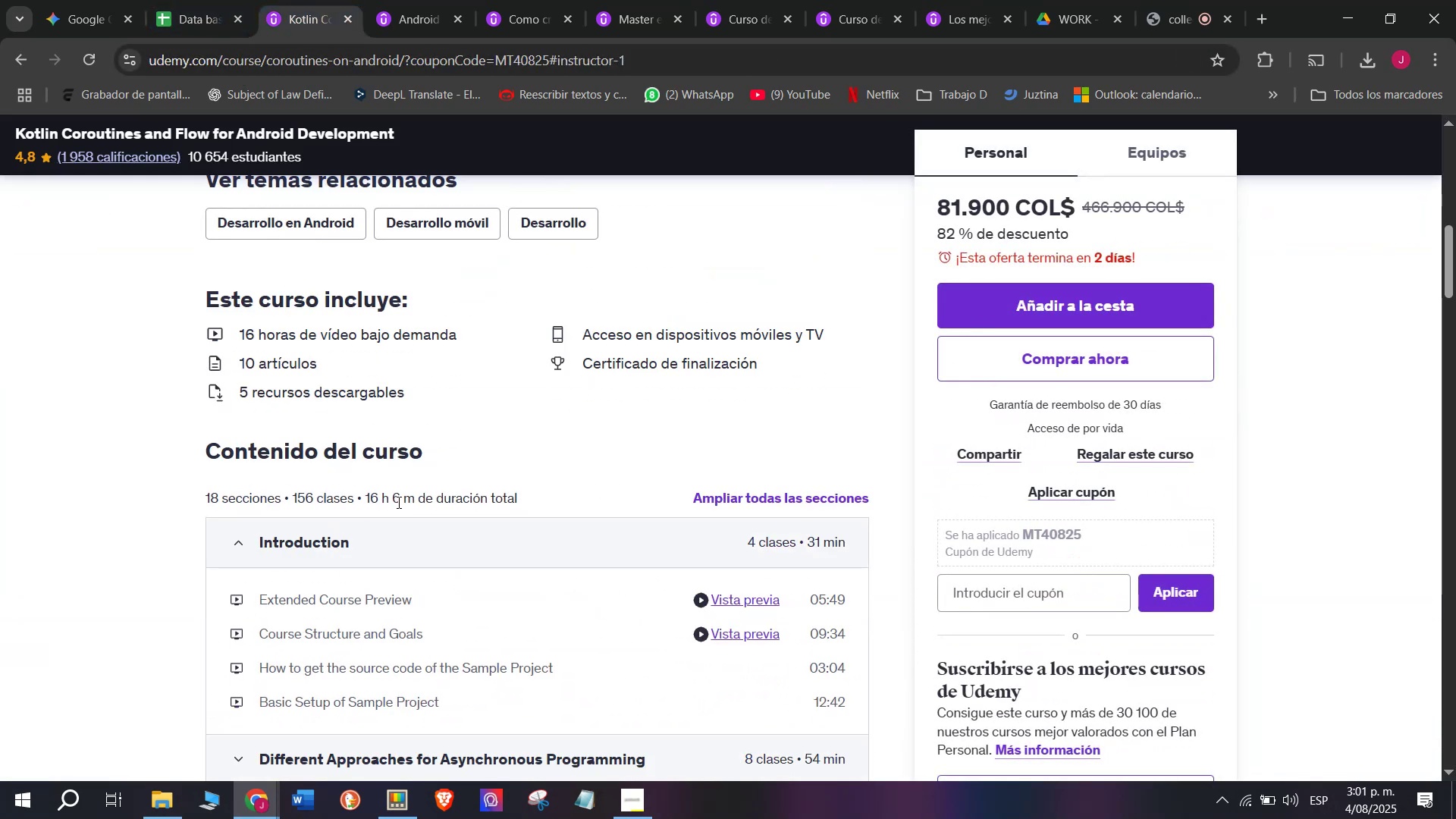 
left_click_drag(start_coordinate=[413, 497], to_coordinate=[363, 492])
 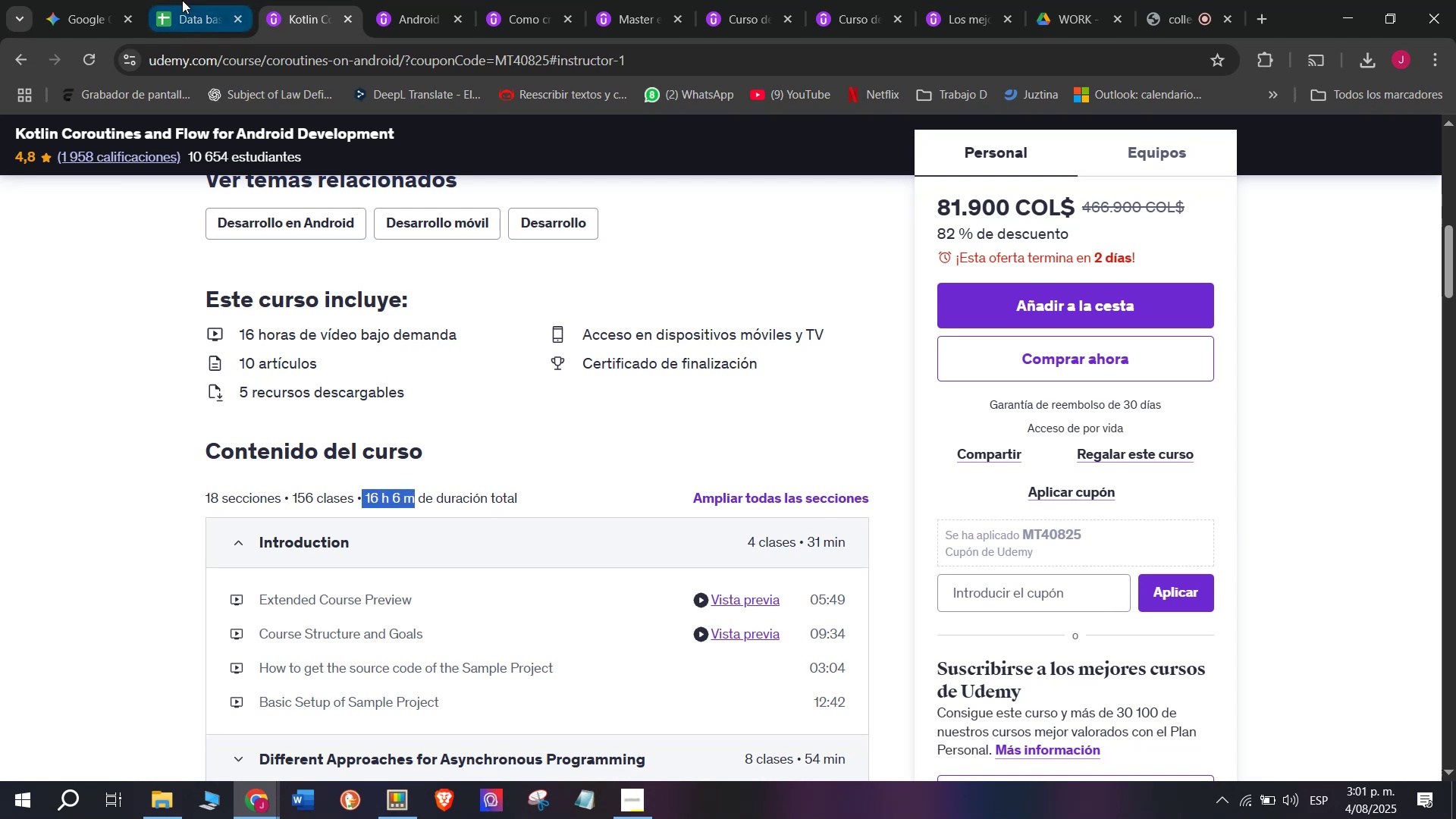 
key(Break)
 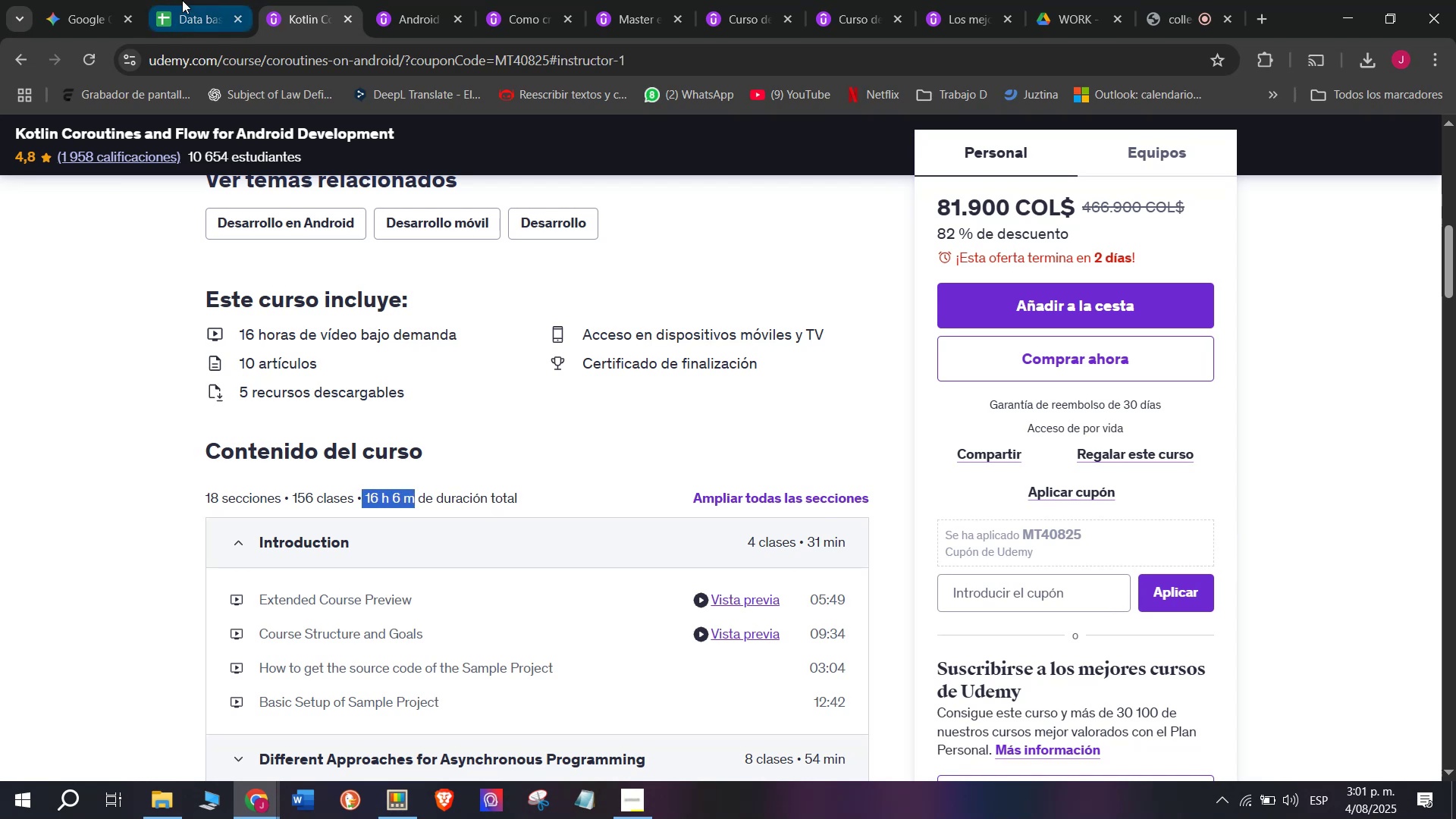 
key(Control+ControlLeft)
 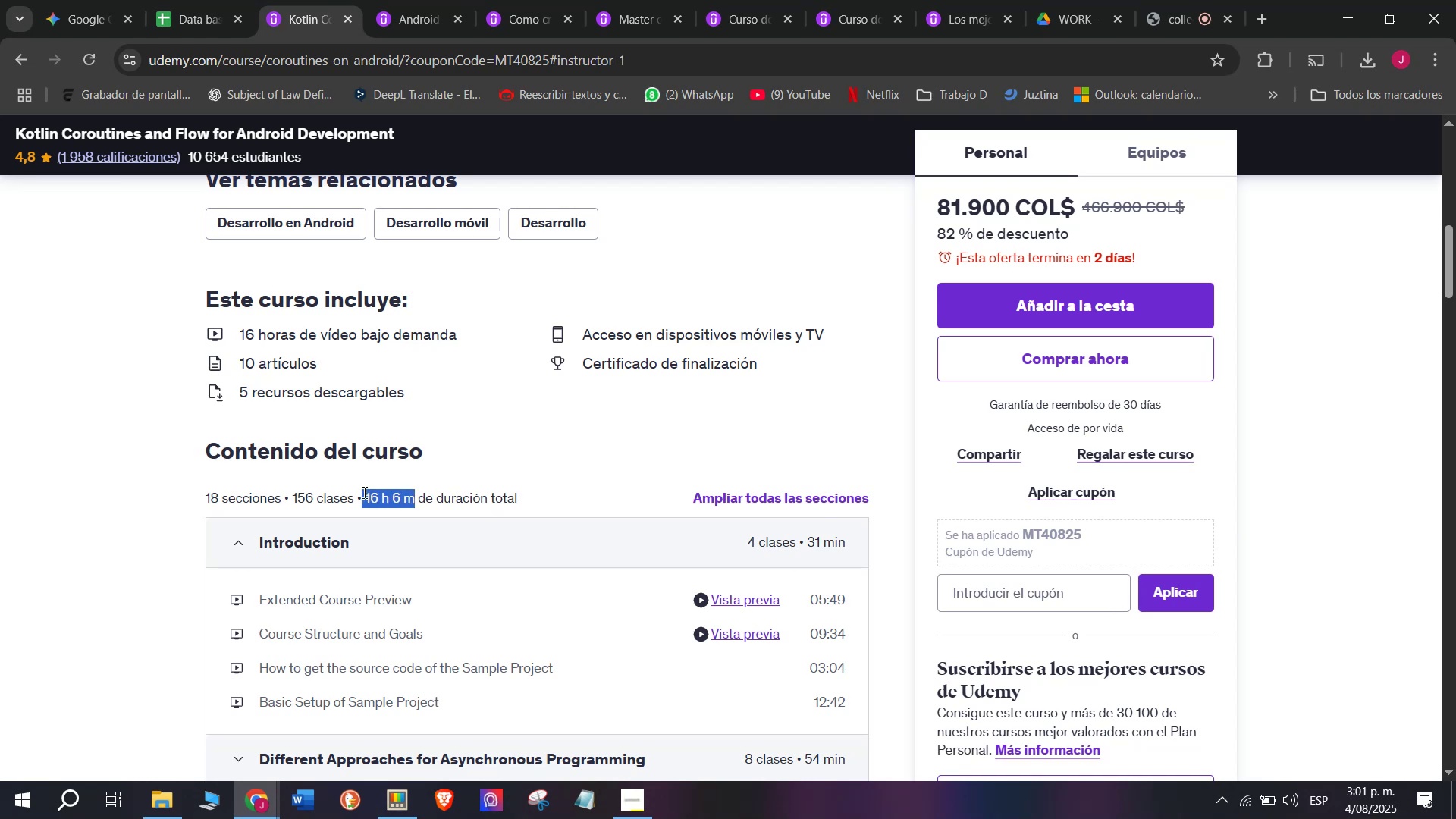 
key(Control+C)
 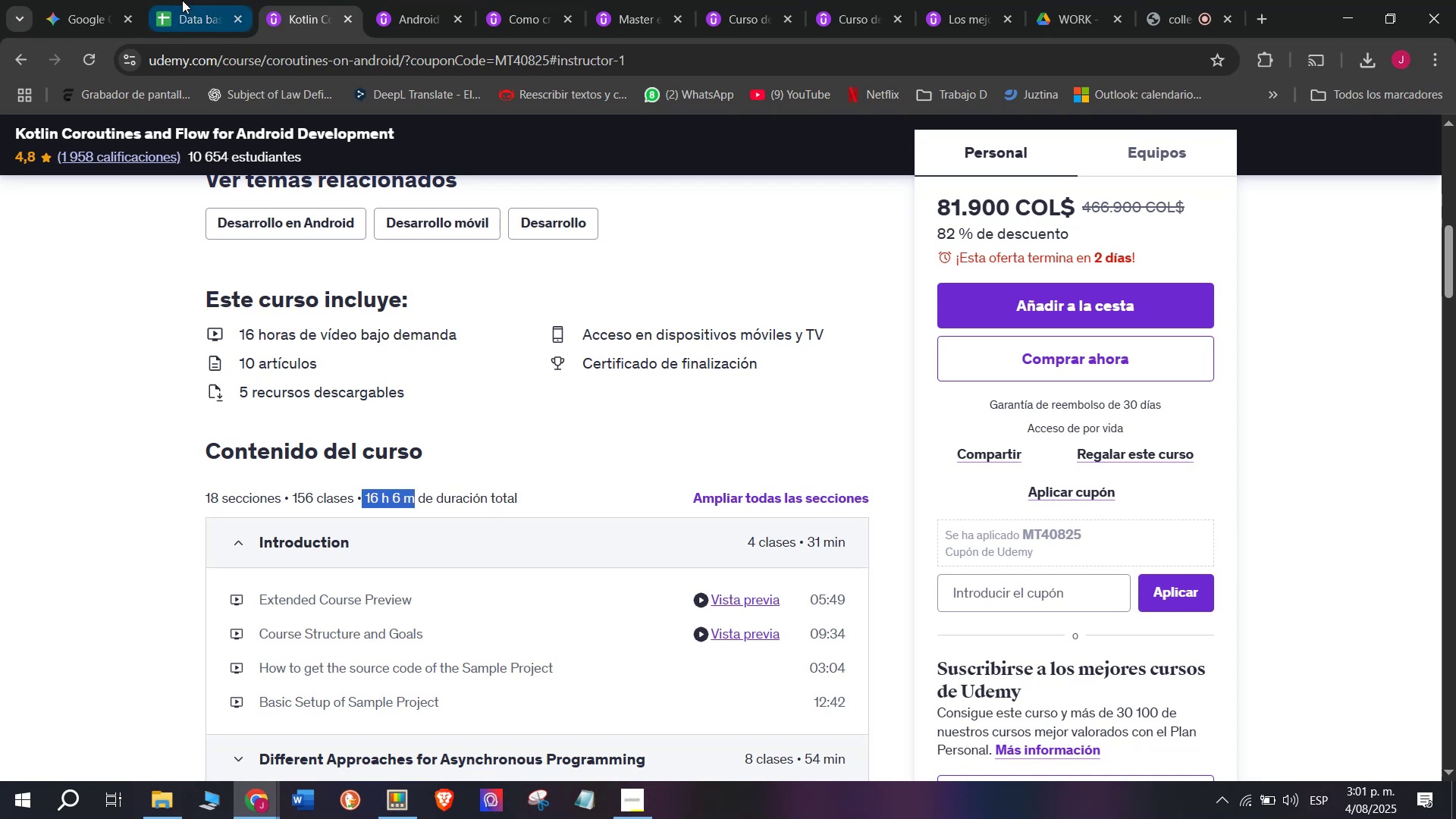 
left_click([182, 0])
 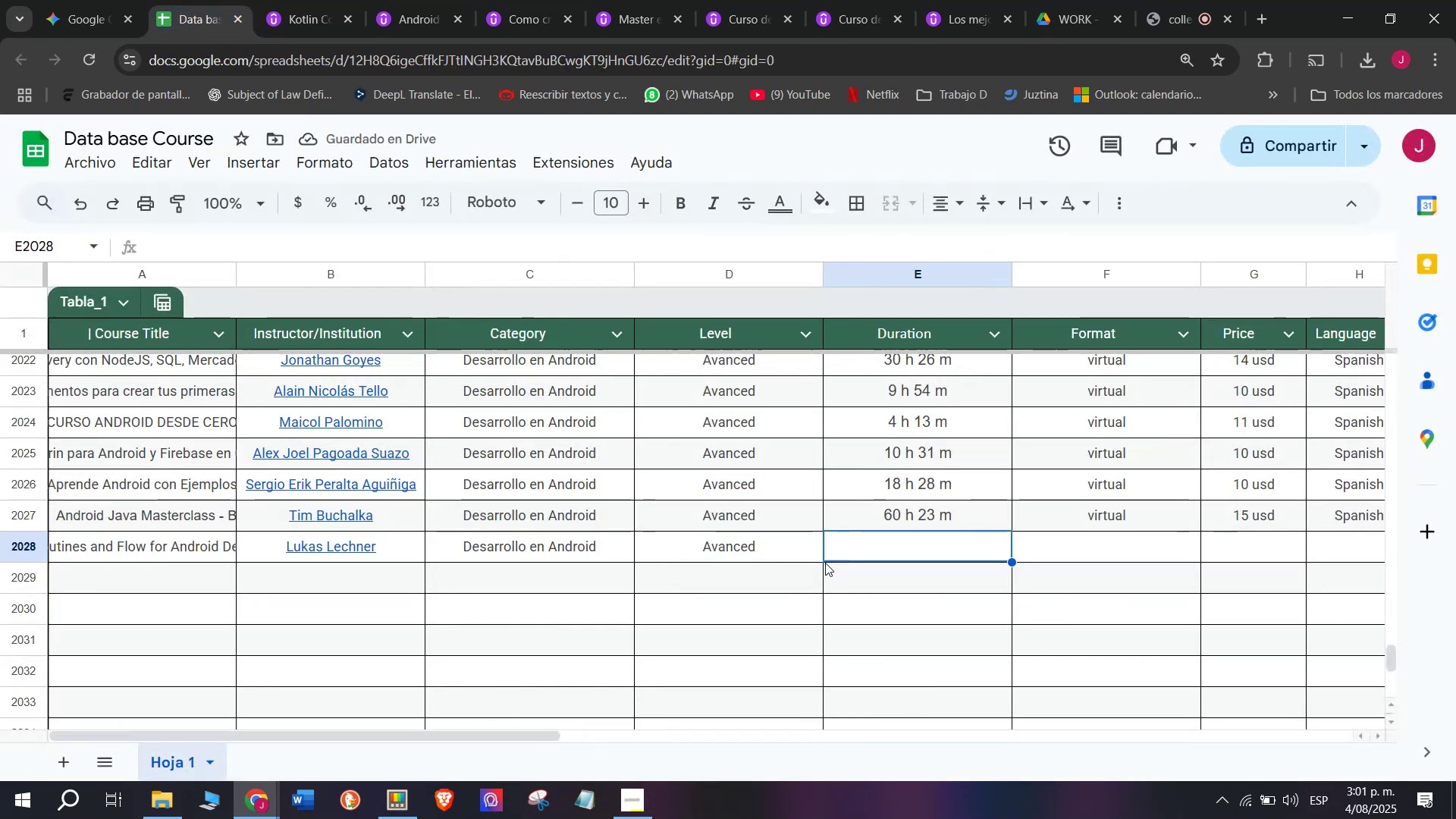 
key(Z)
 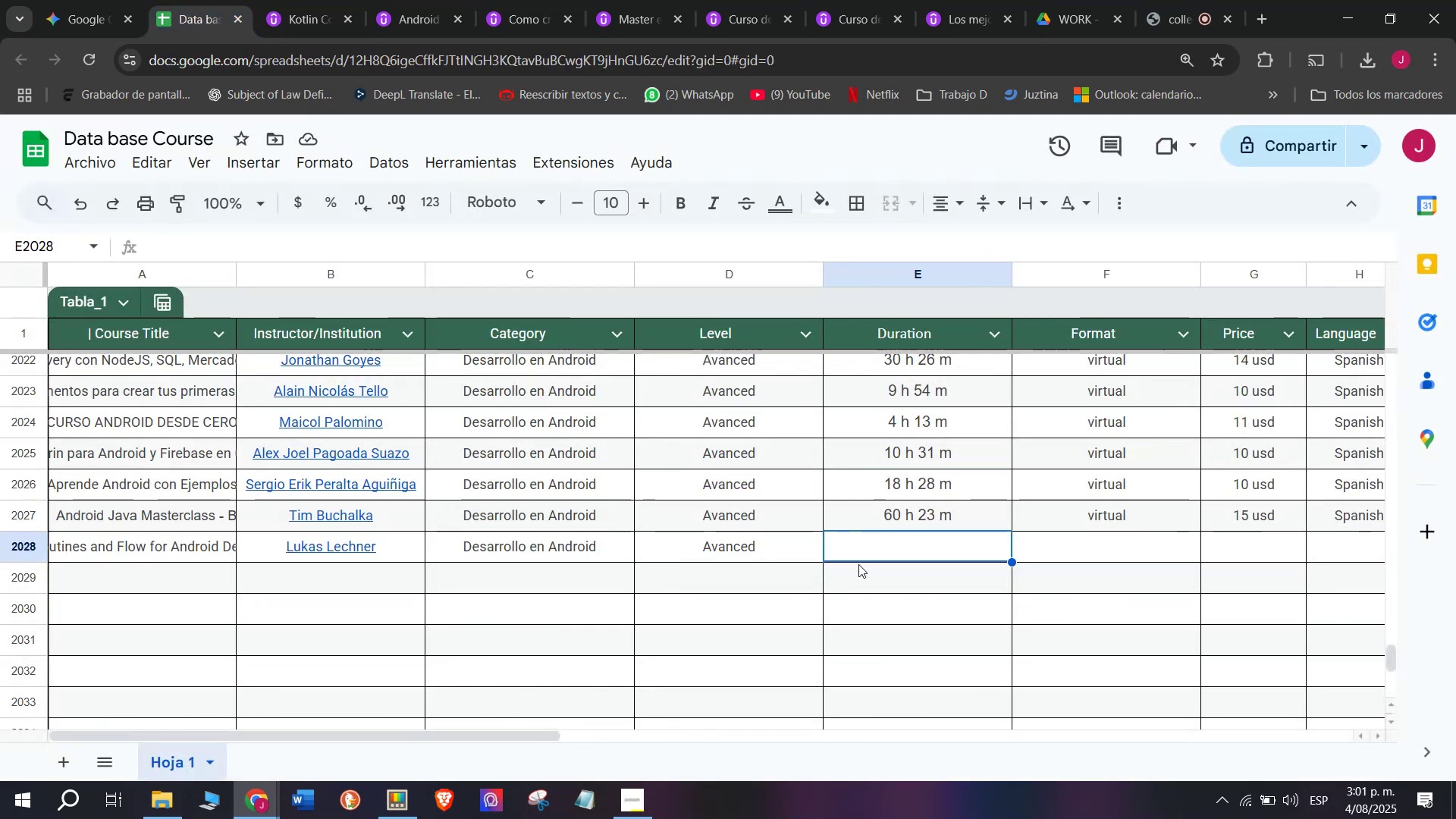 
key(Control+ControlLeft)
 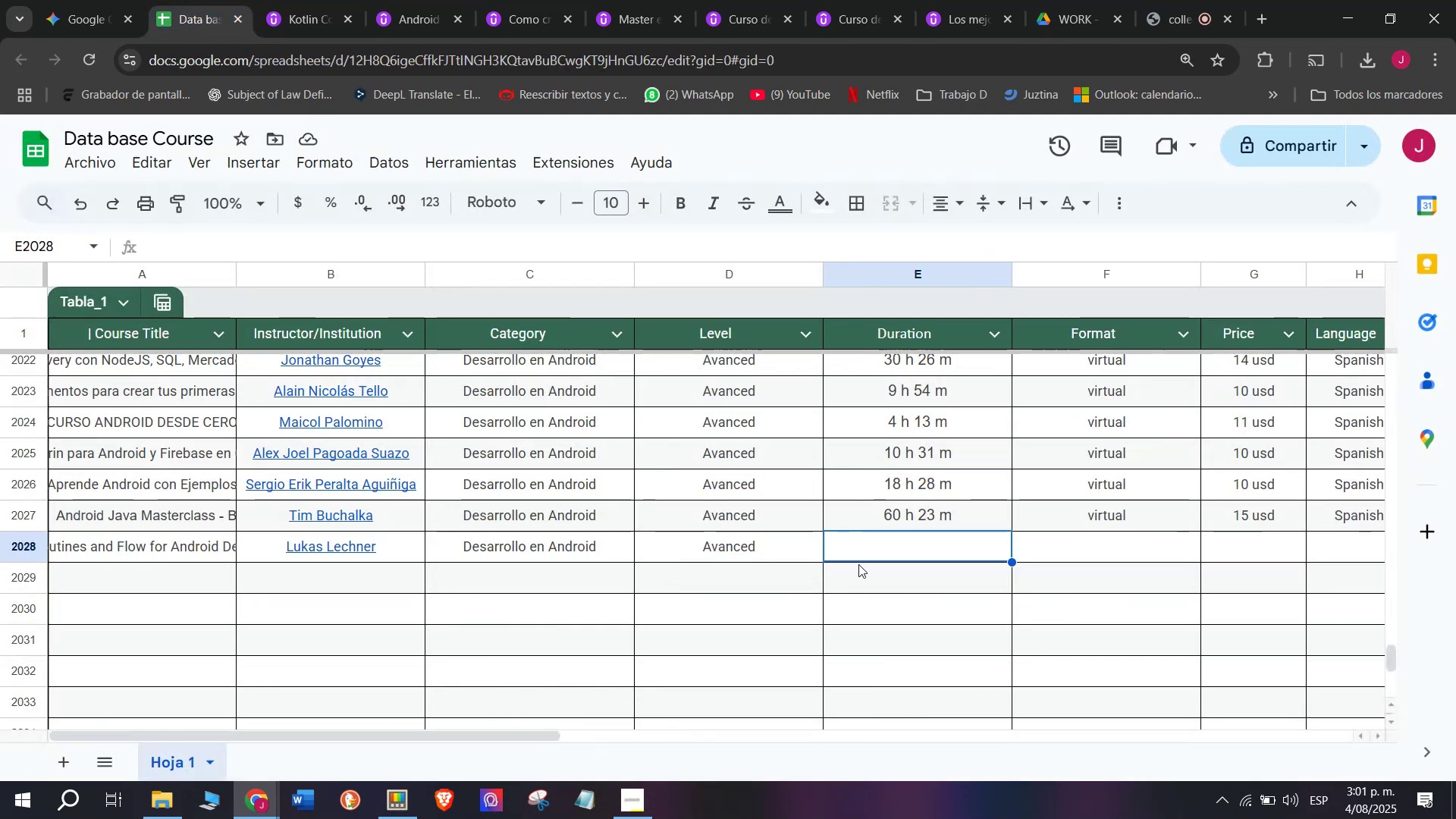 
key(Control+V)
 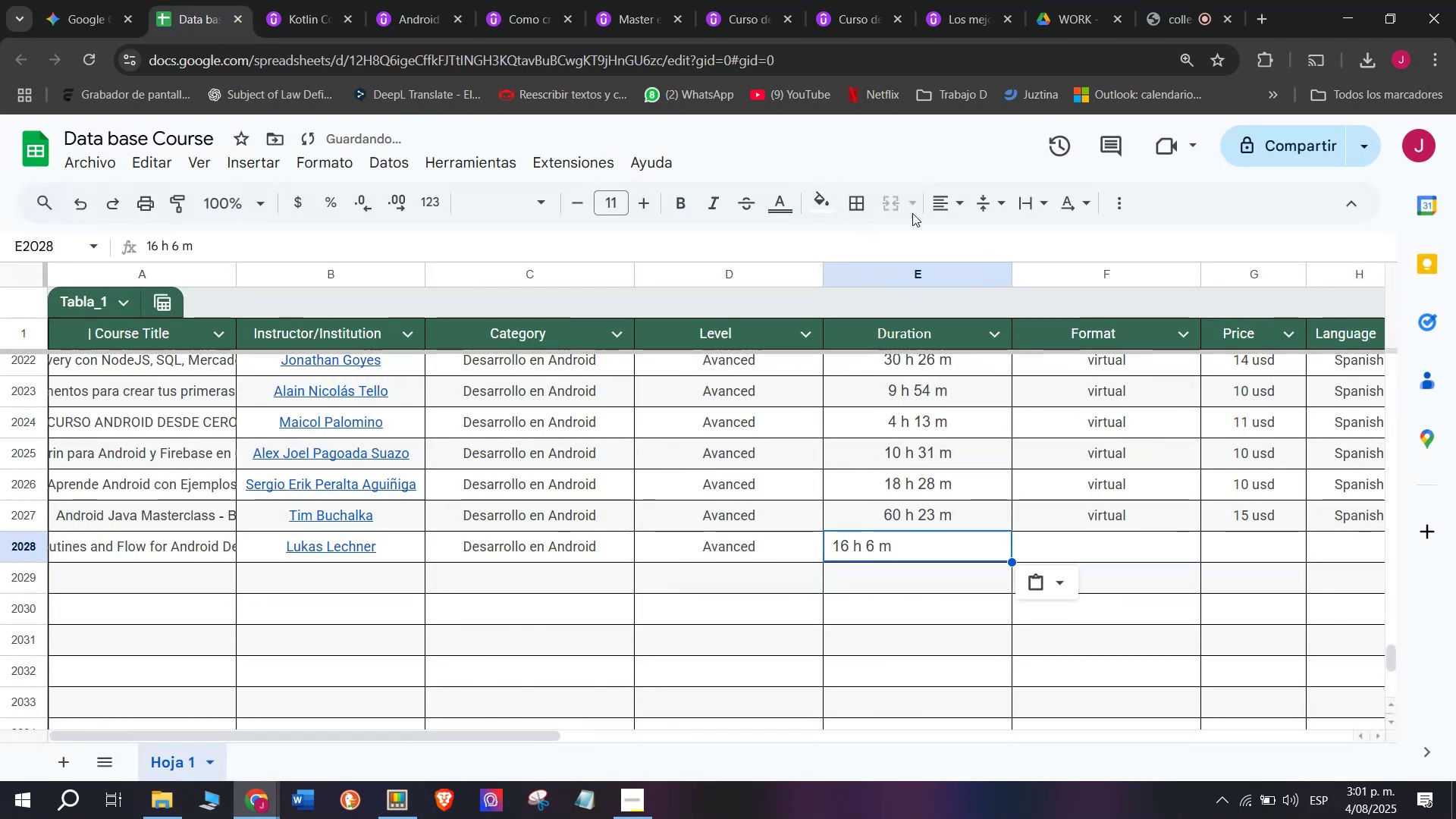 
left_click([946, 209])
 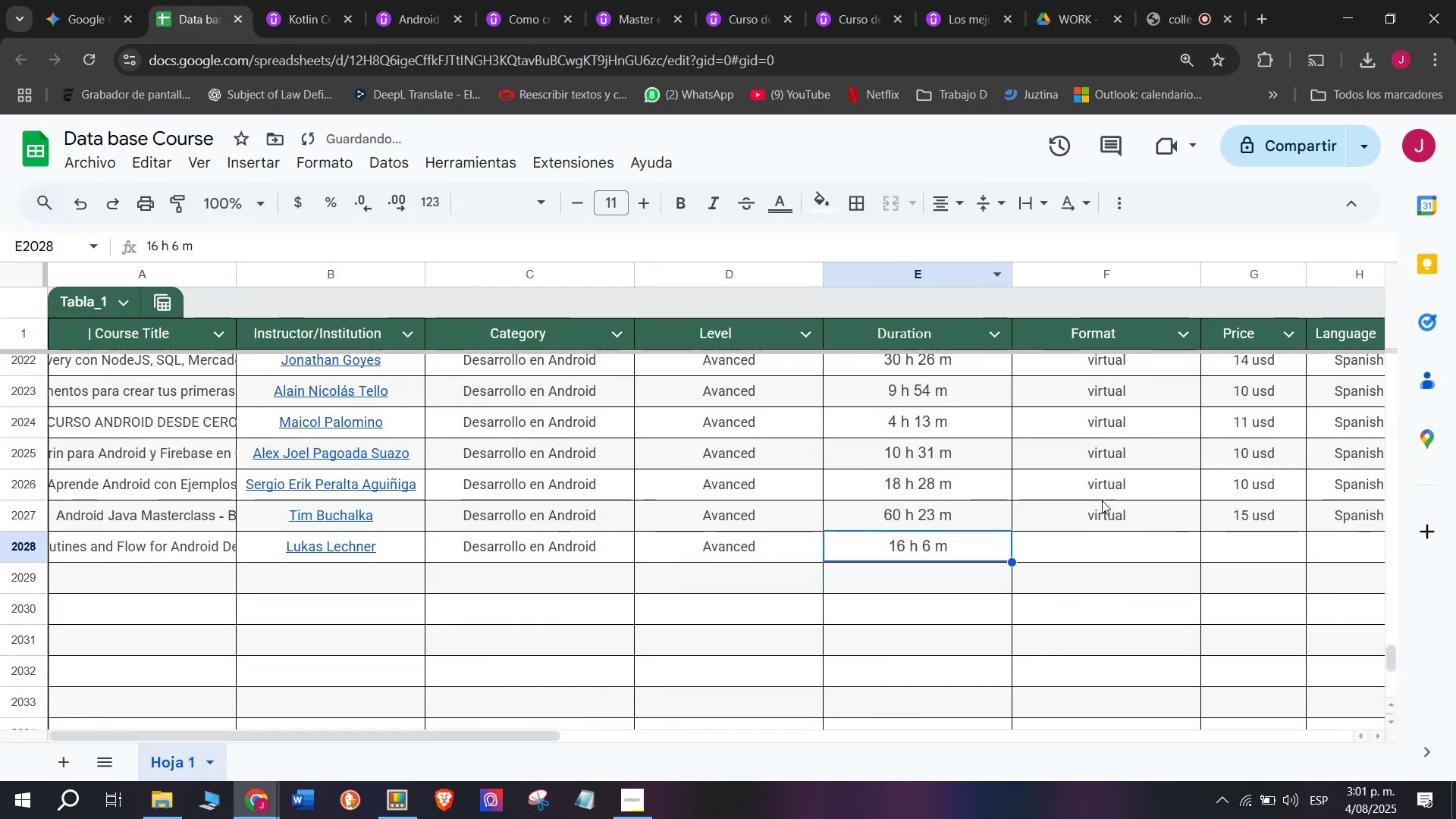 
left_click([1139, 525])
 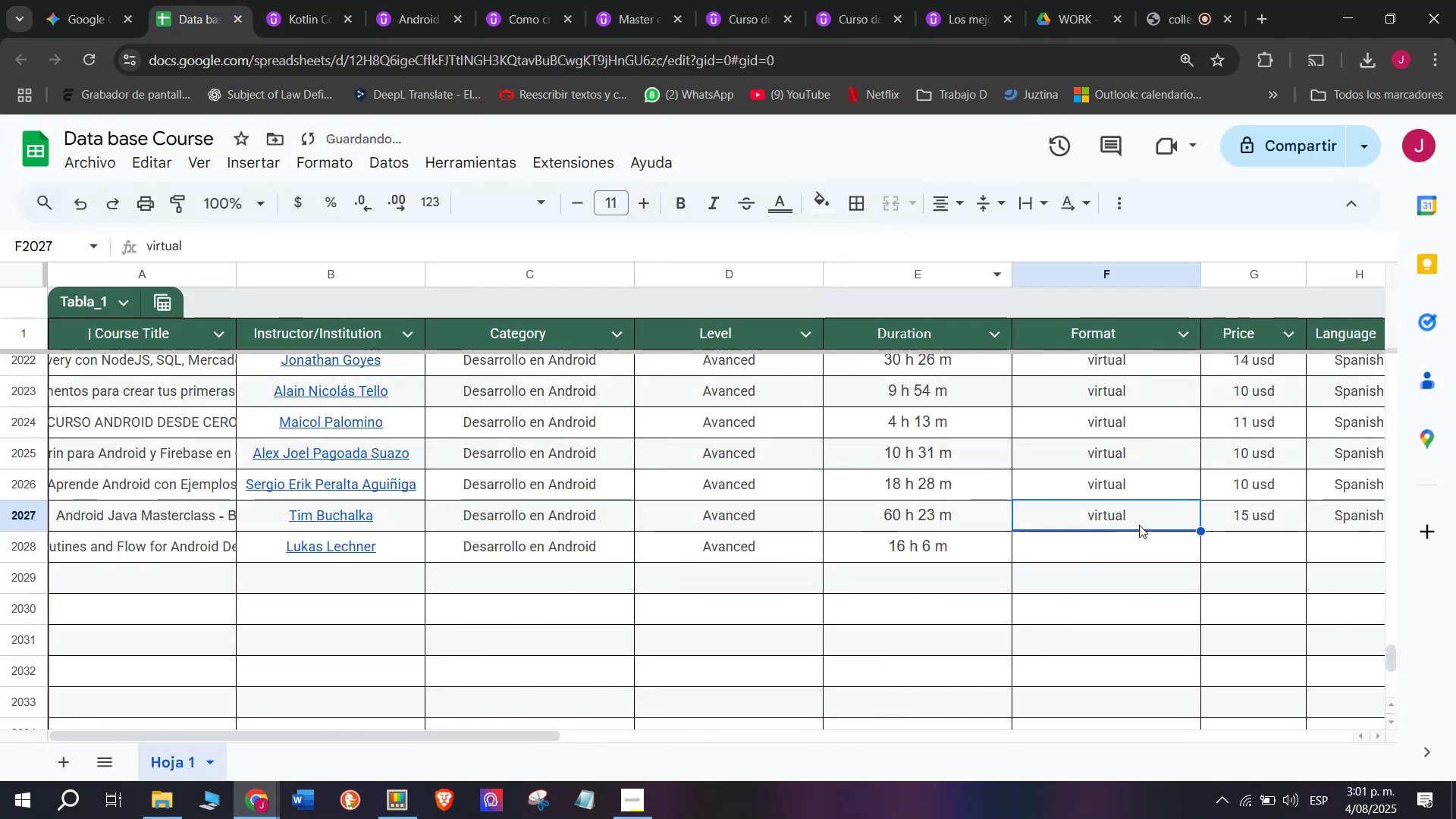 
key(Control+ControlLeft)
 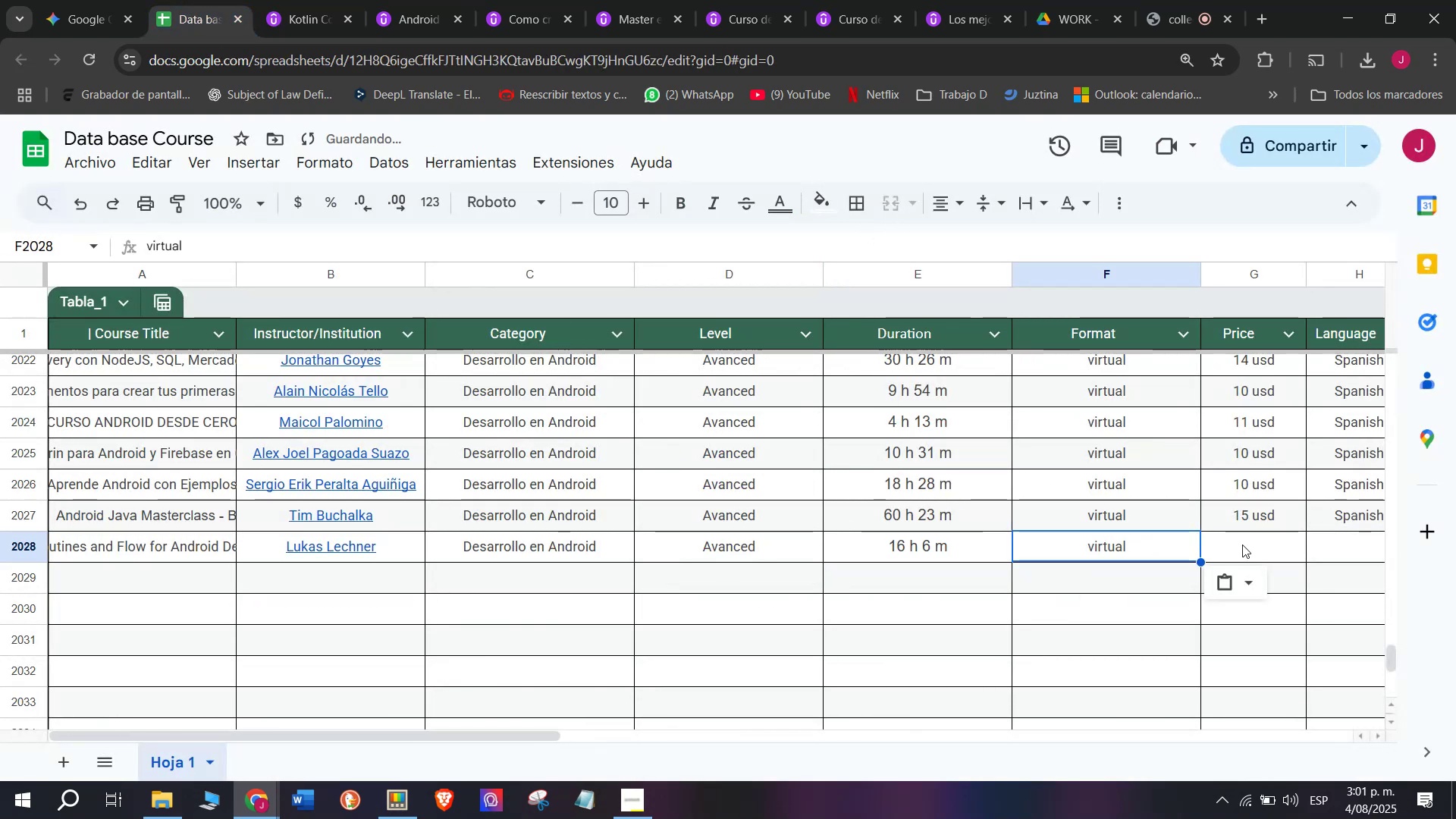 
key(Break)
 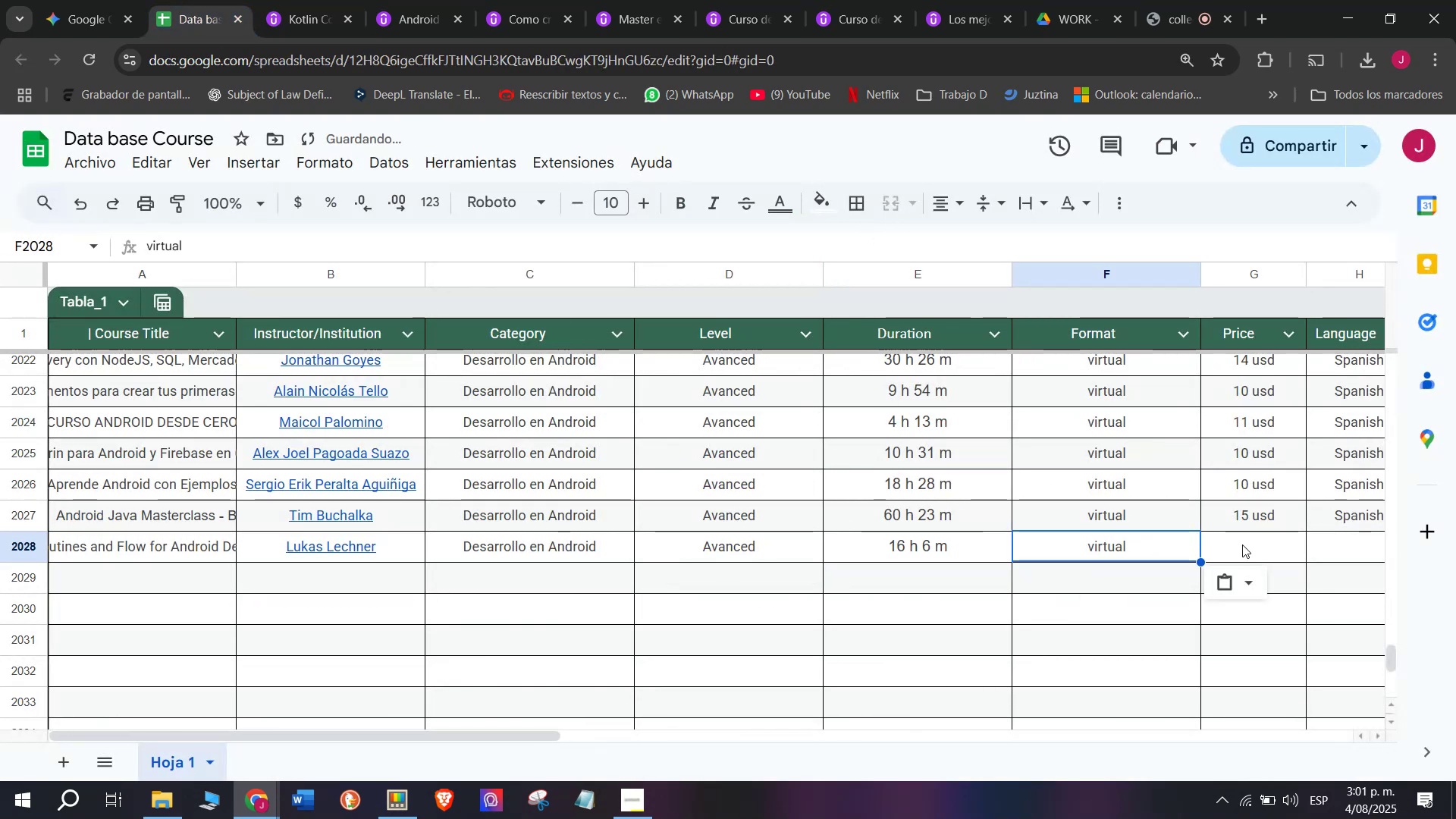 
key(Control+C)
 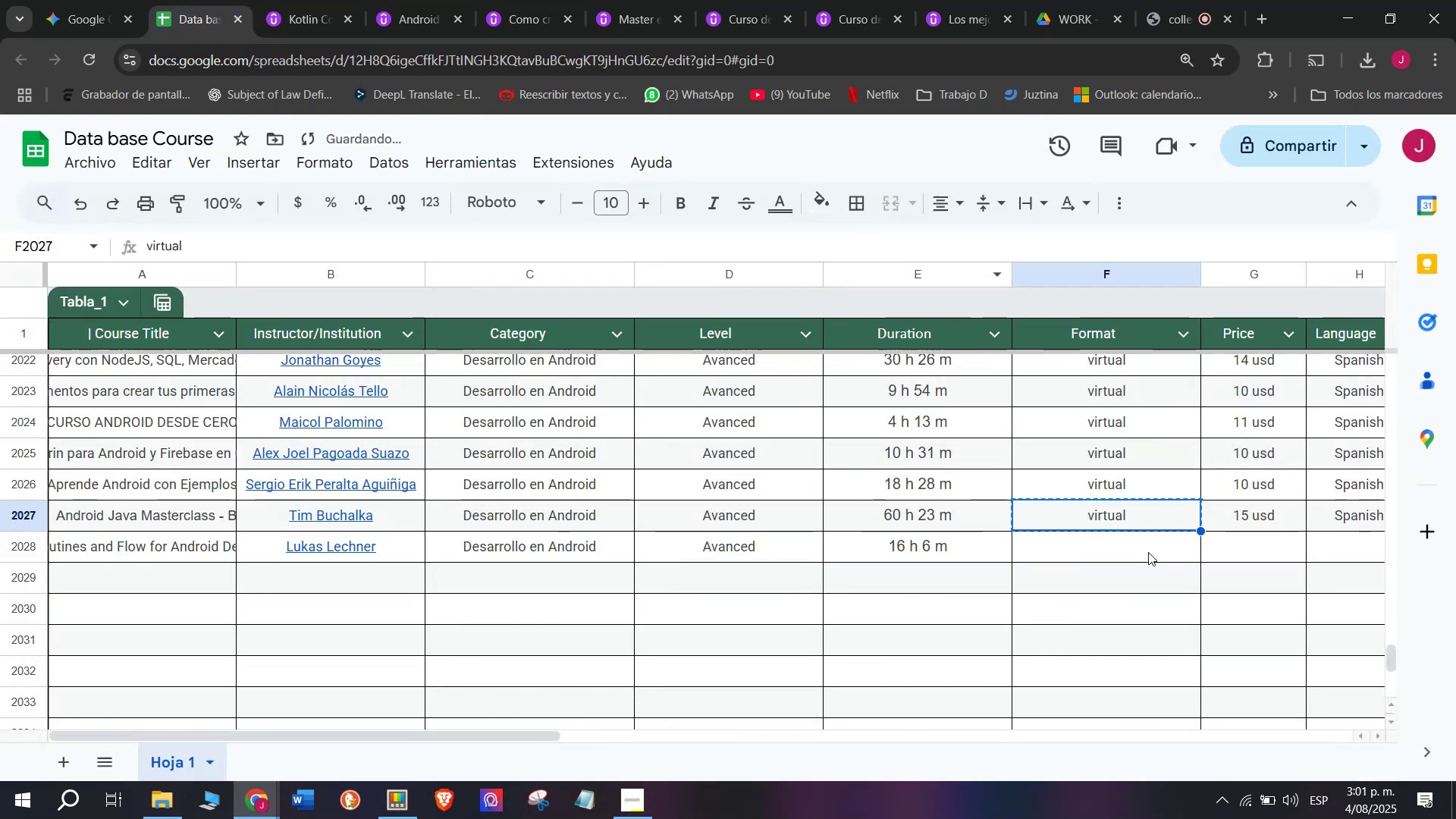 
double_click([1148, 552])
 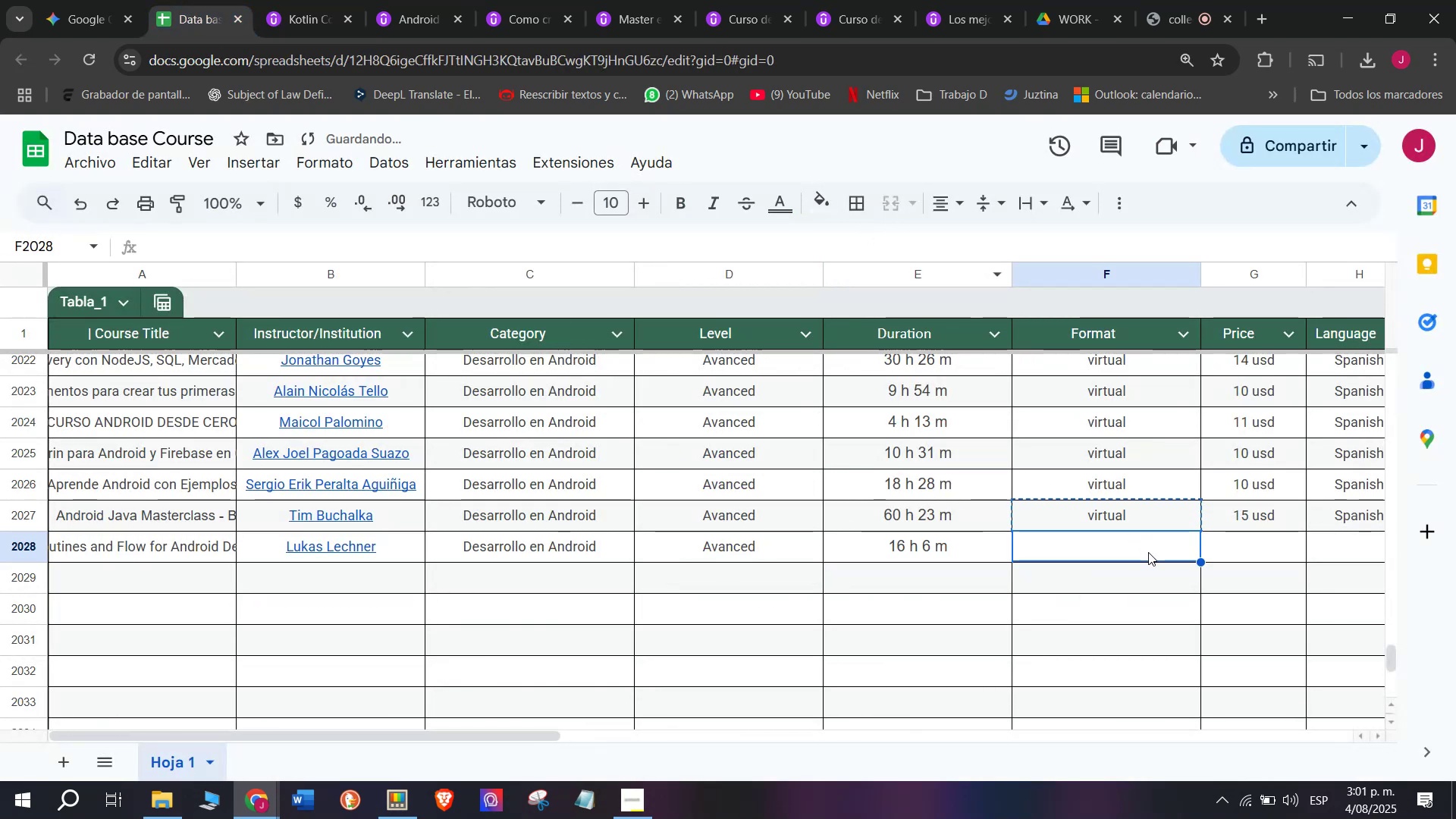 
key(Z)
 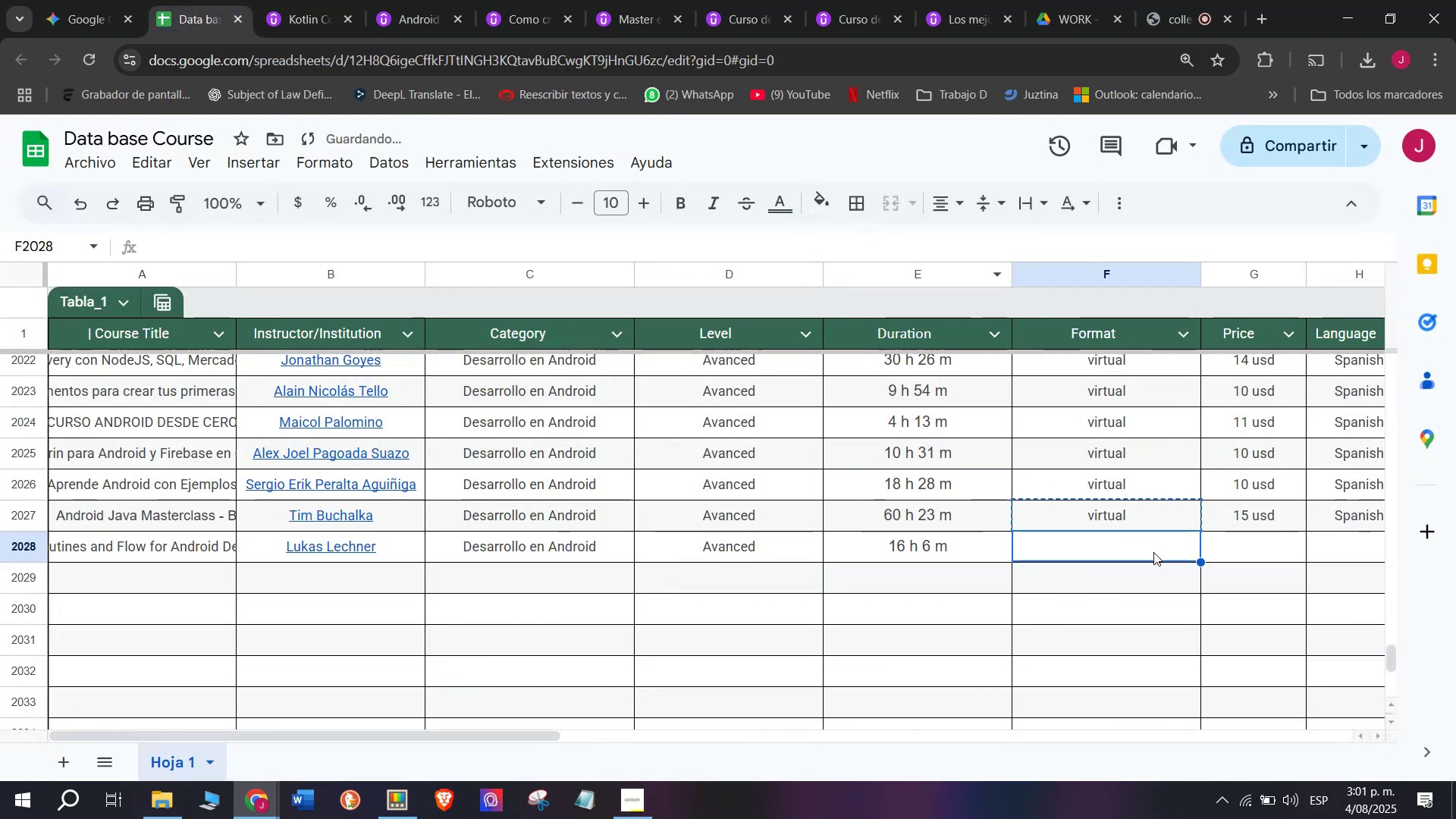 
key(Control+ControlLeft)
 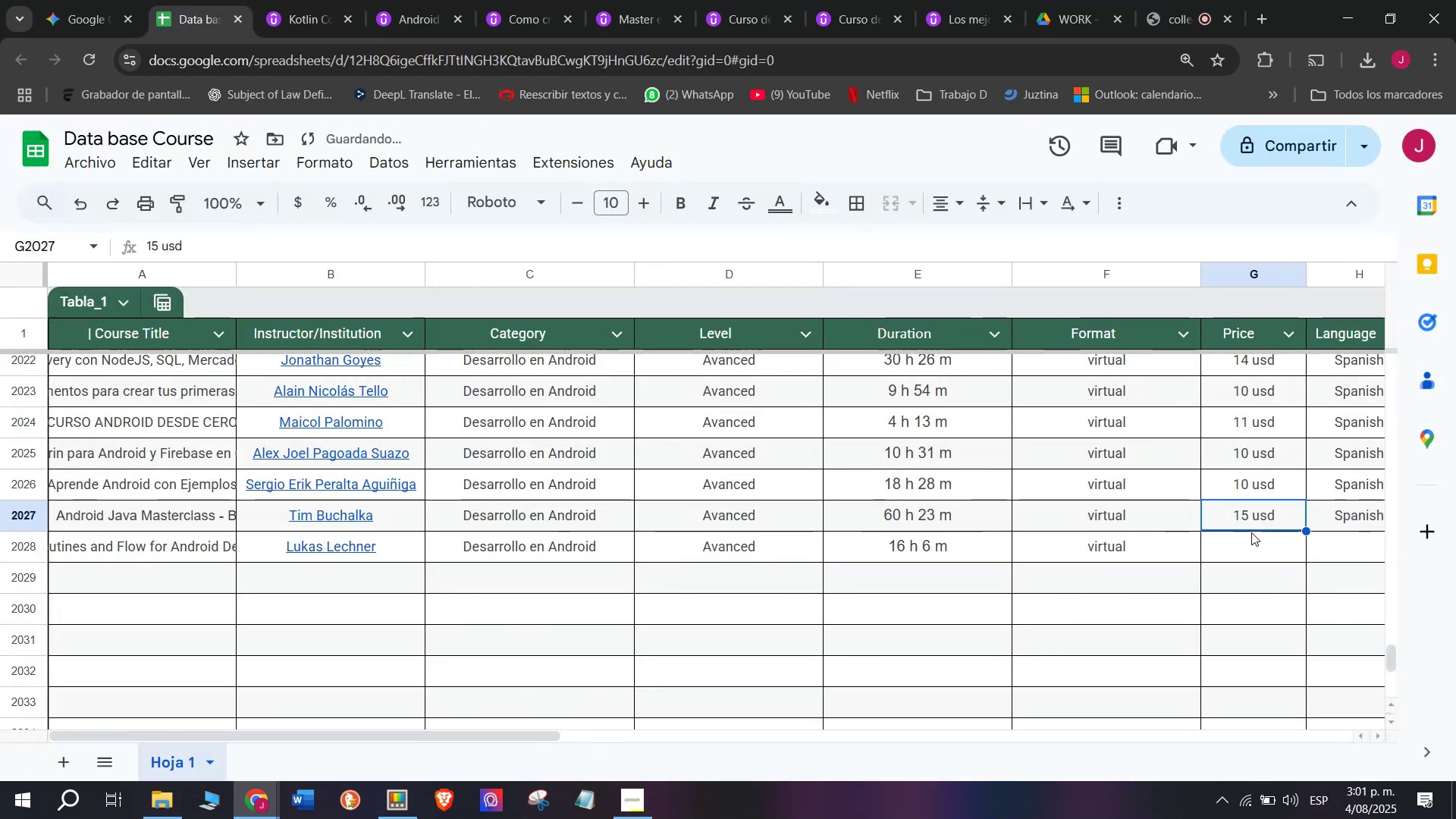 
key(Control+V)
 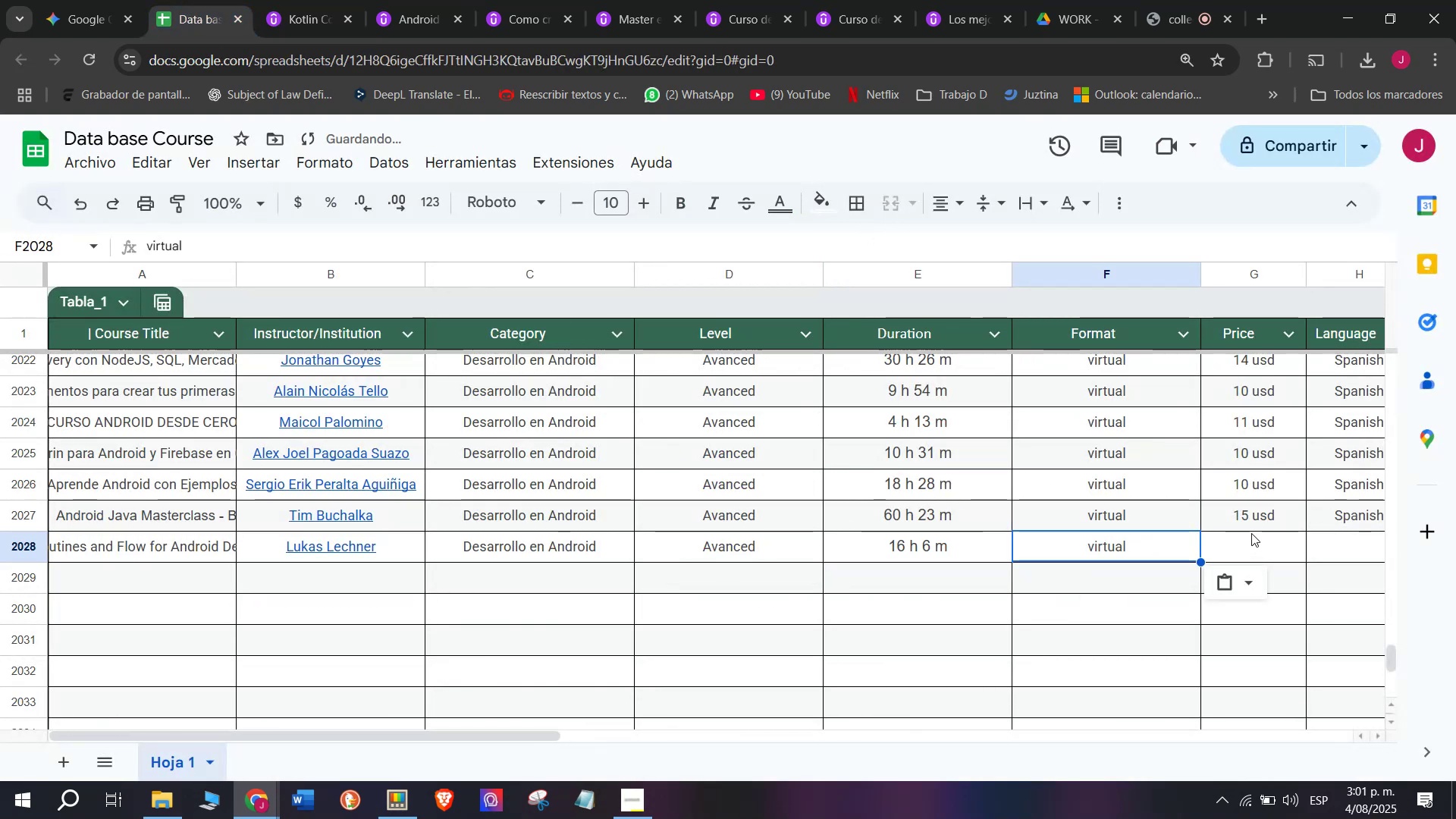 
triple_click([1251, 532])
 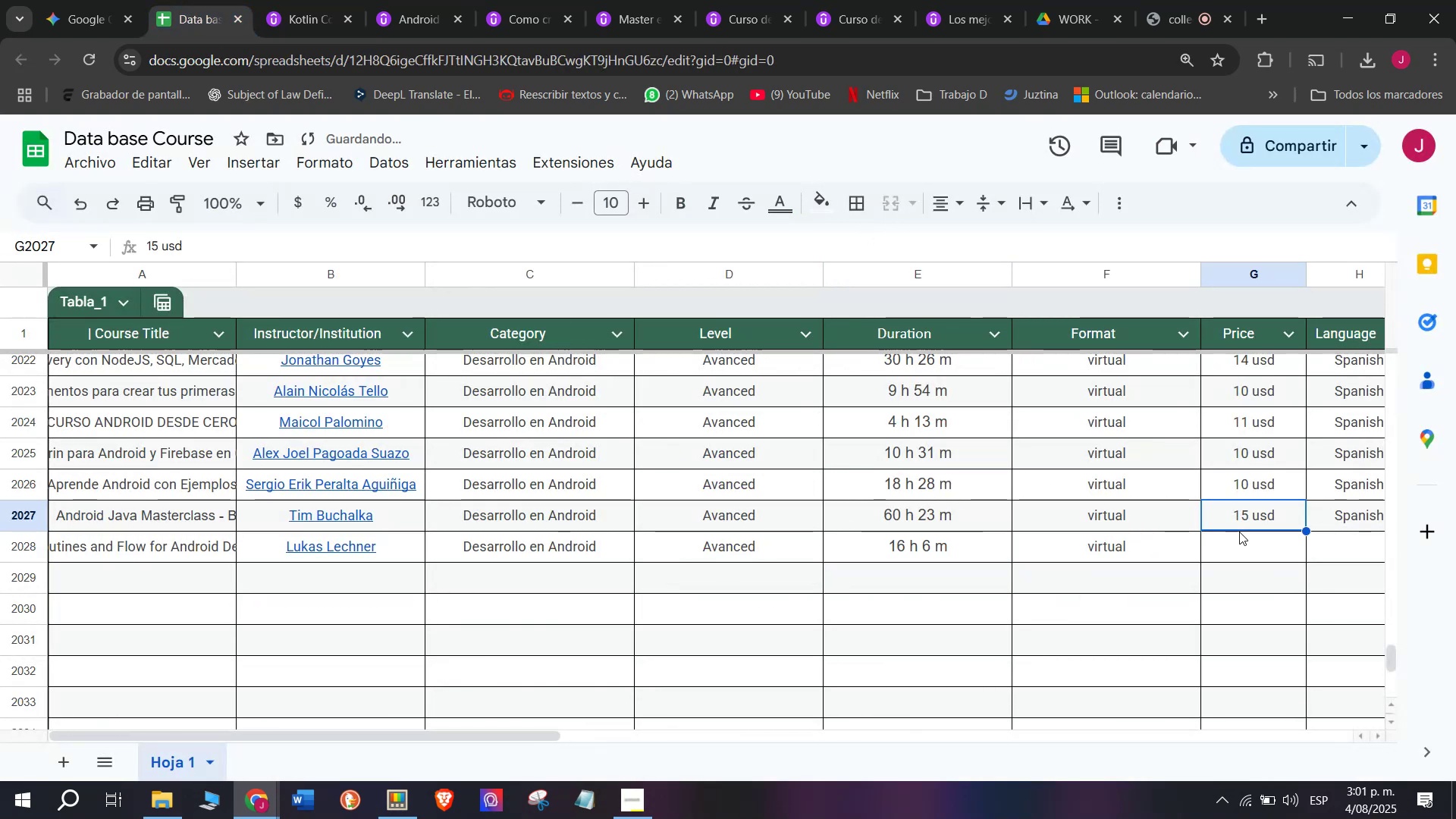 
key(Control+ControlLeft)
 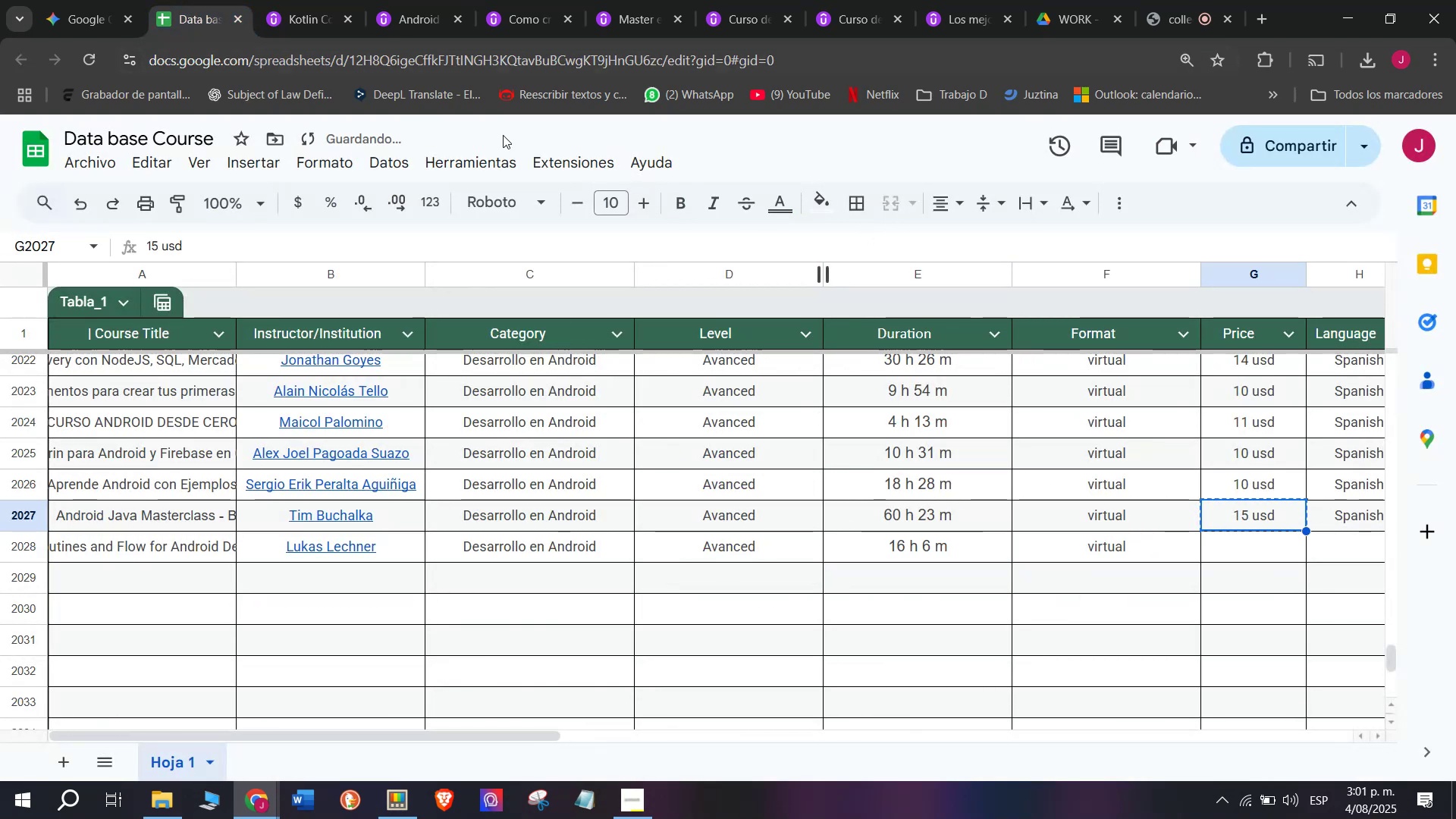 
key(Break)
 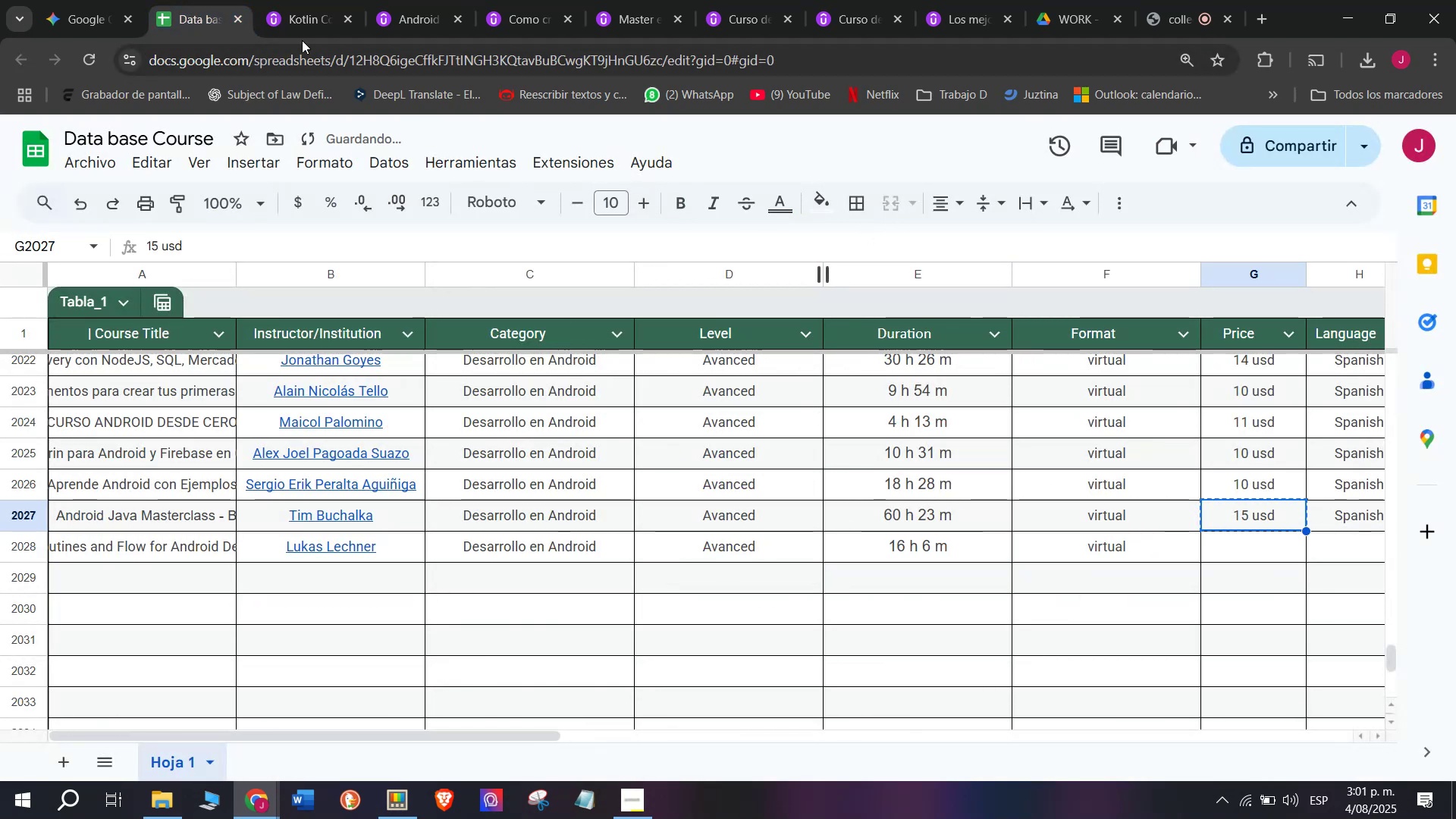 
key(Control+C)
 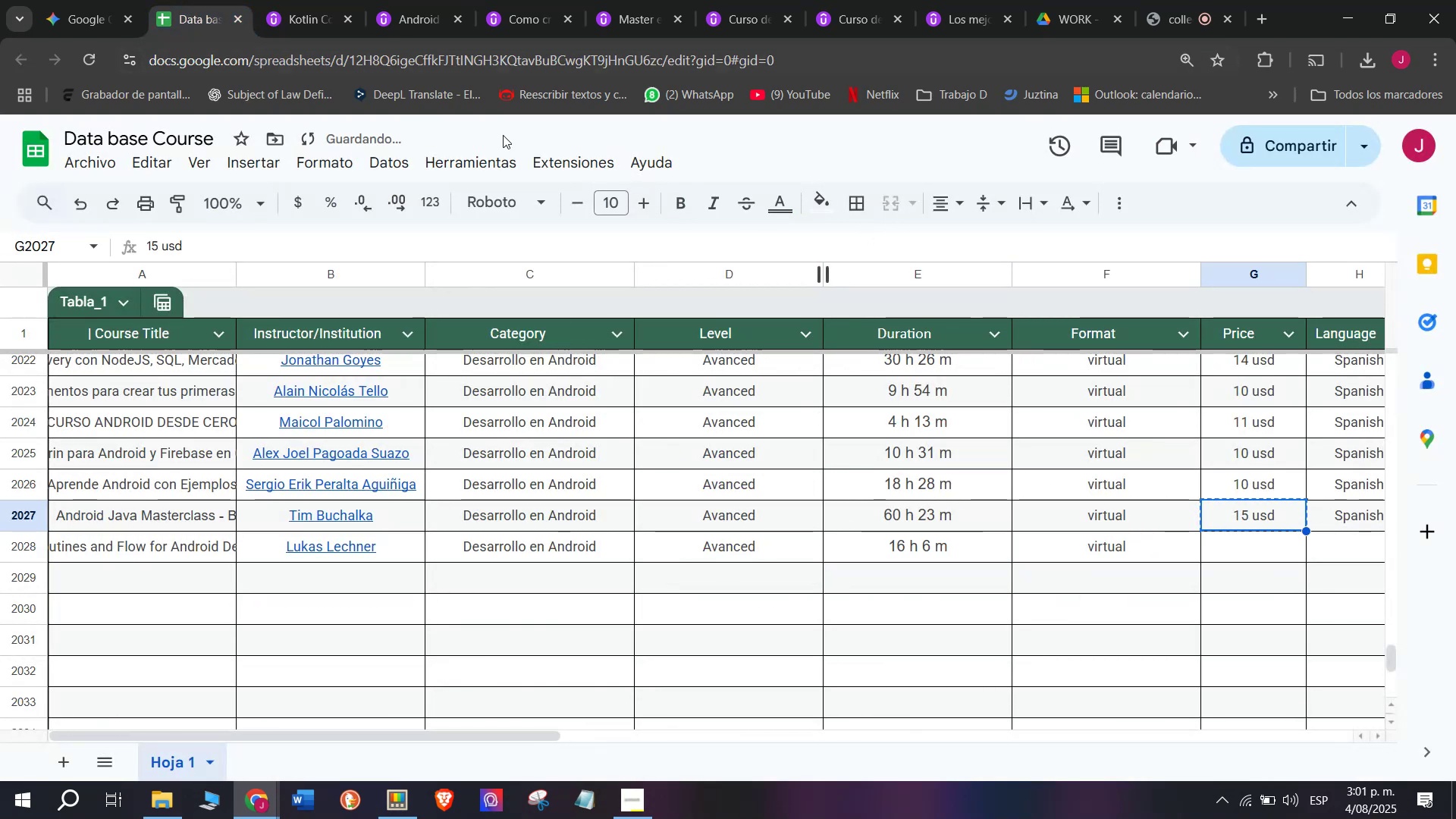 
left_click([285, 1])
 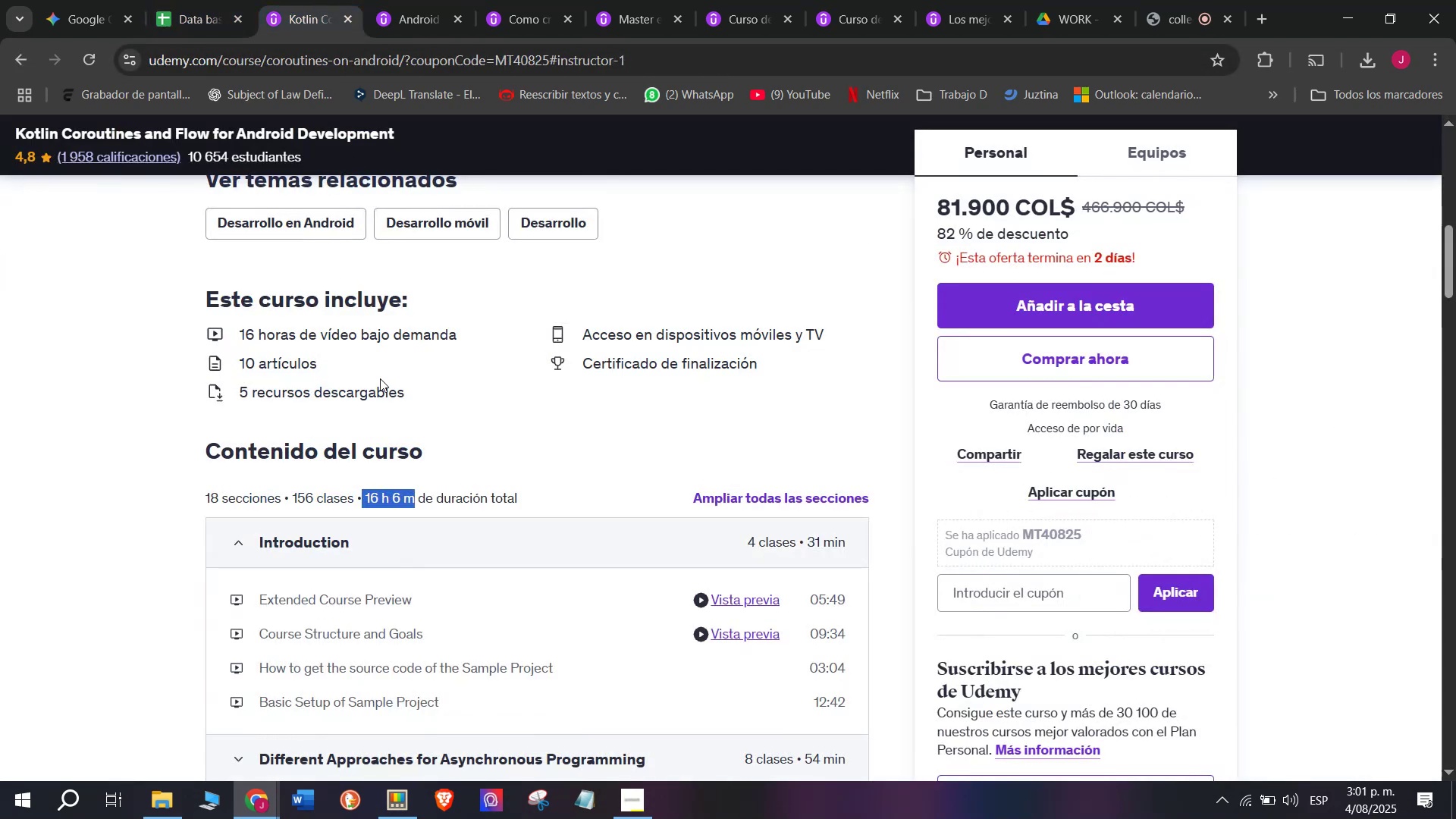 
scroll: coordinate [368, 353], scroll_direction: up, amount: 2.0
 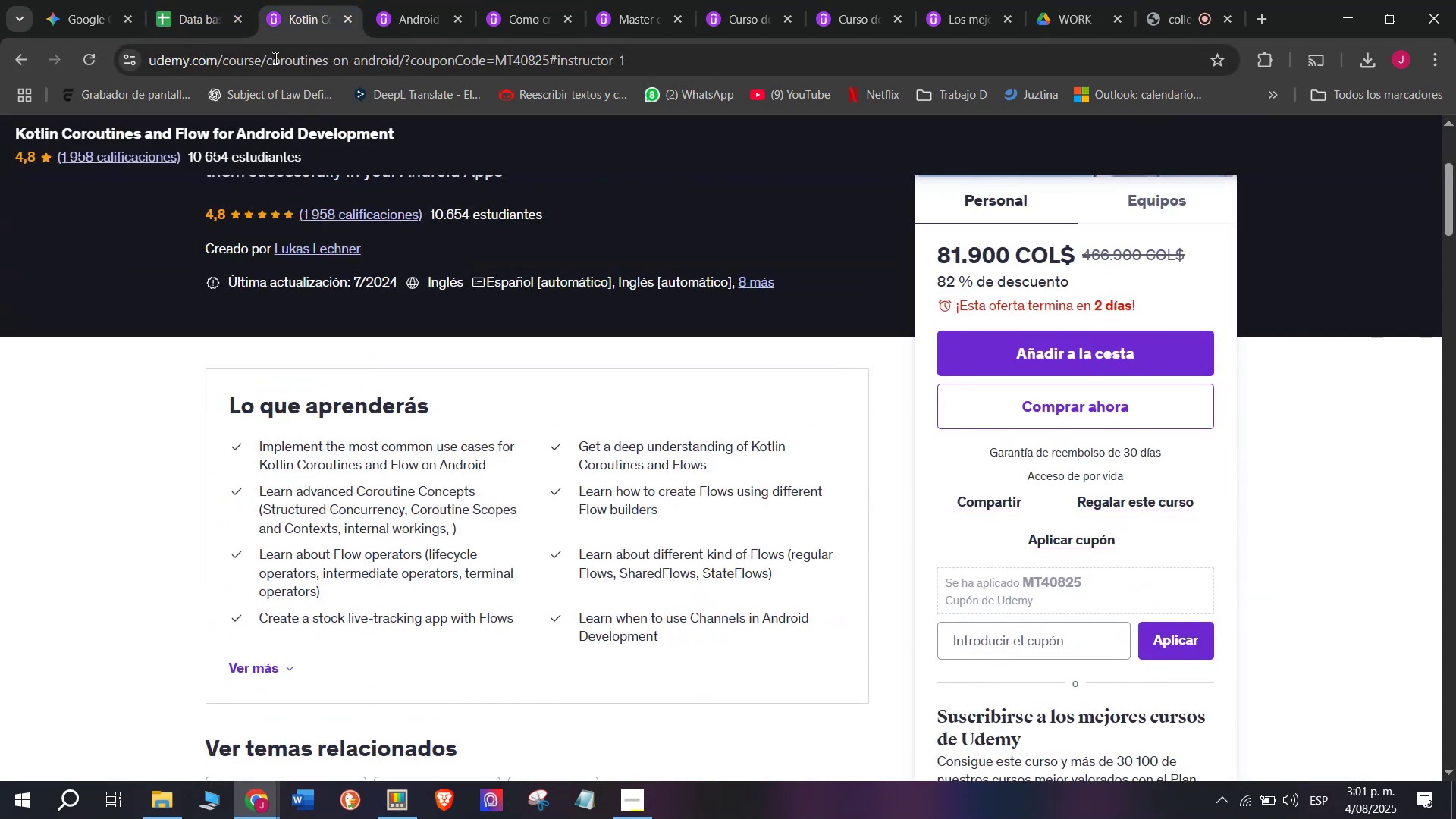 
left_click([190, 0])
 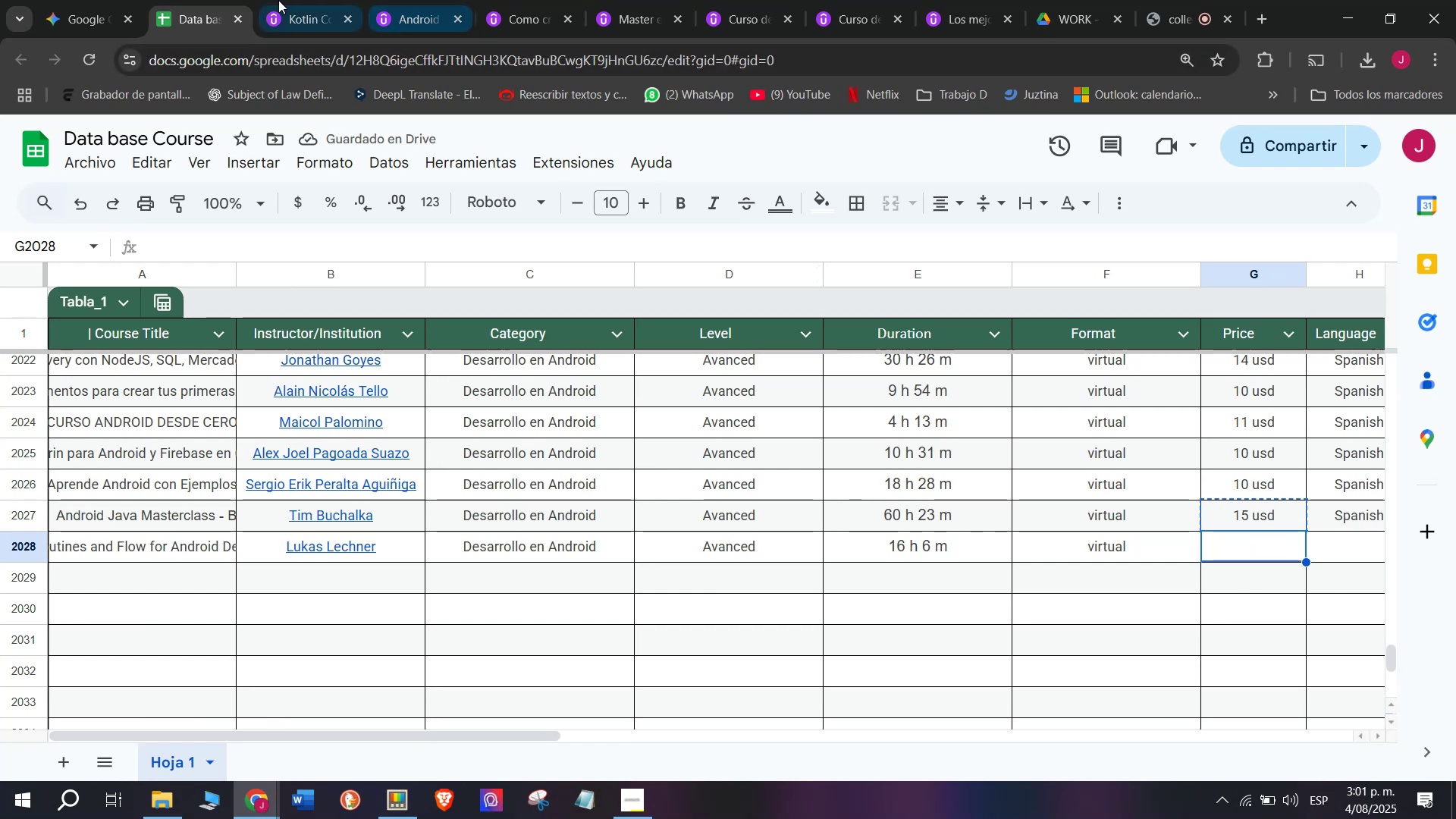 
left_click([290, 0])
 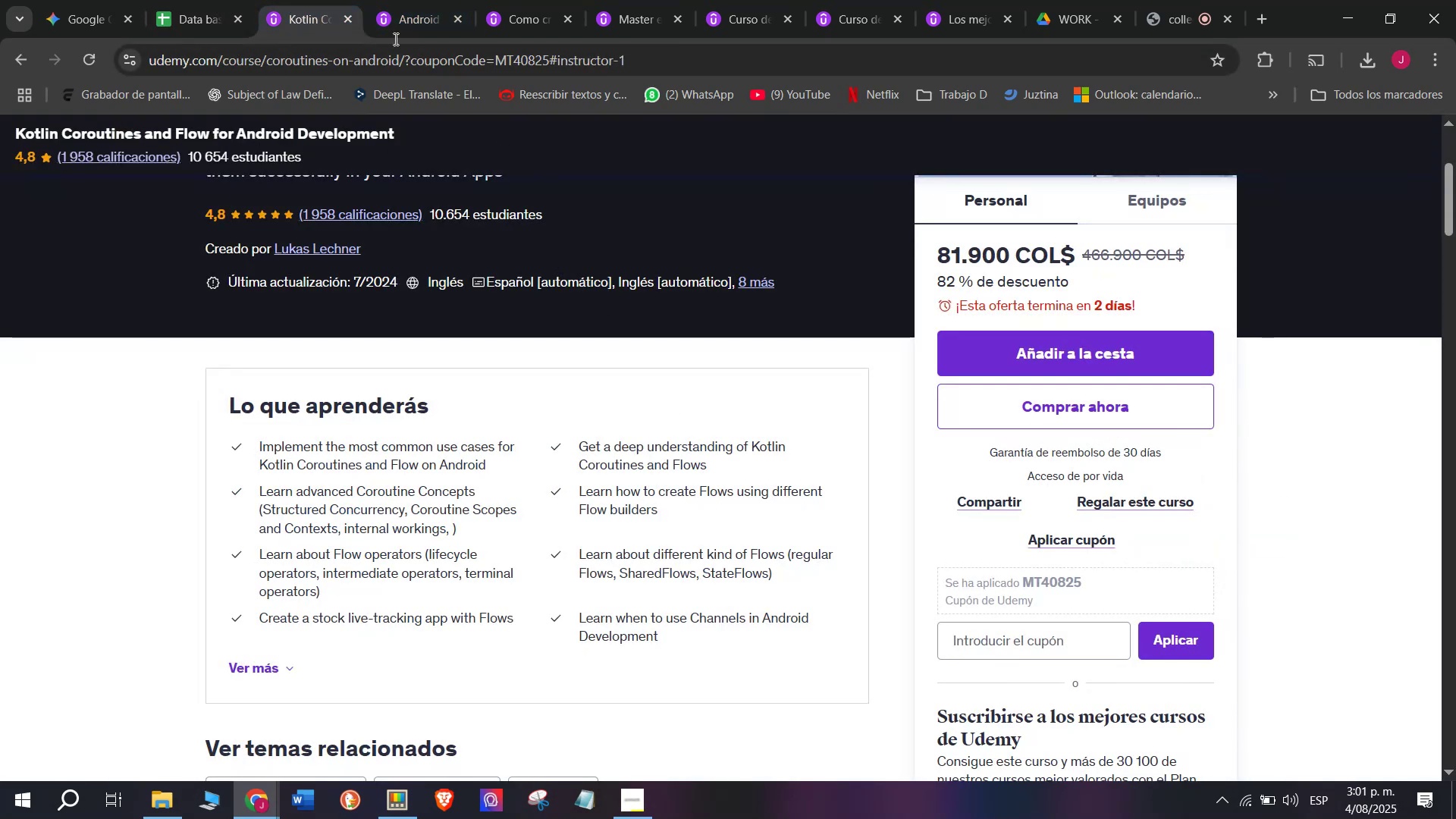 
left_click([162, 0])
 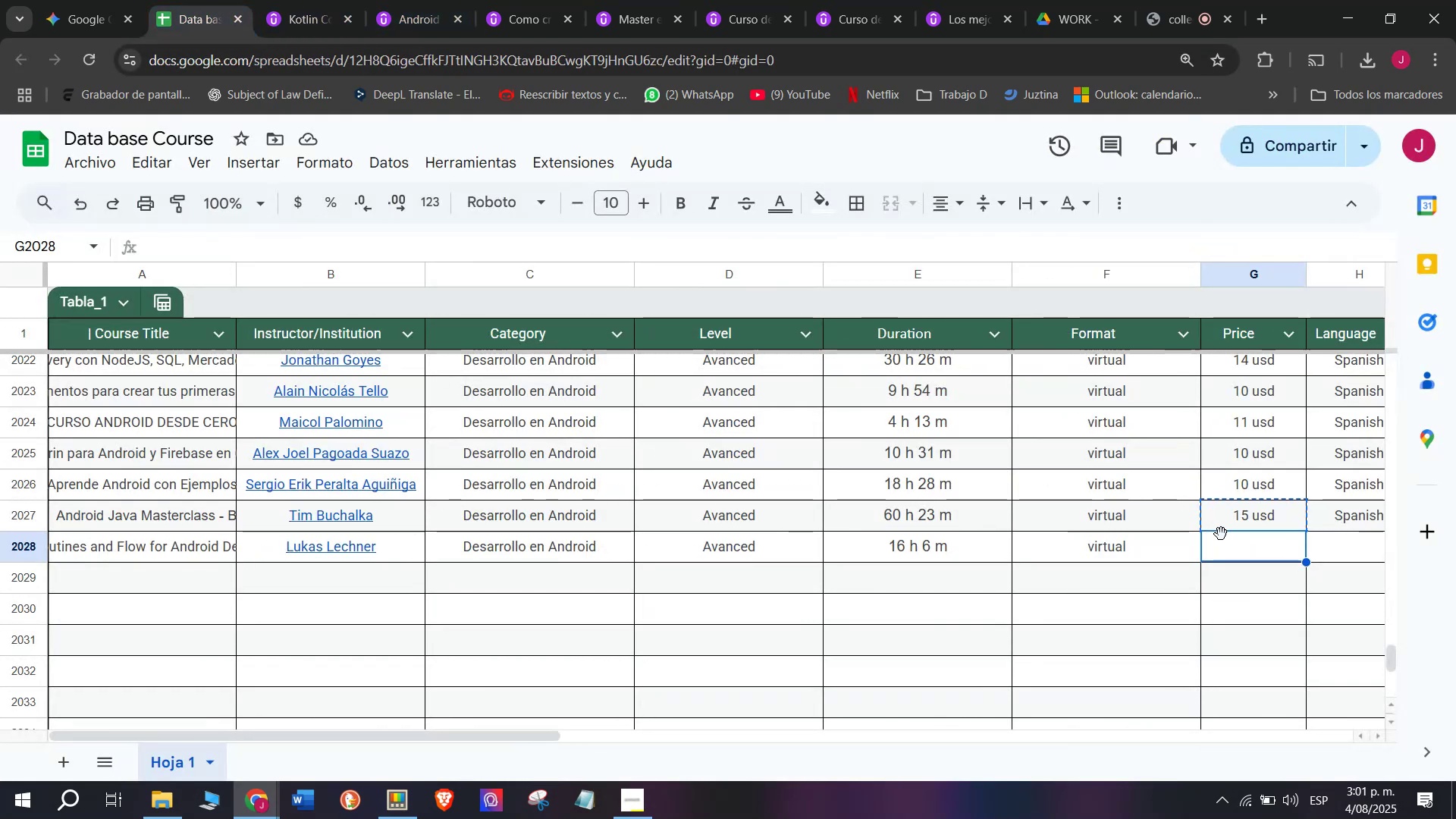 
key(Break)
 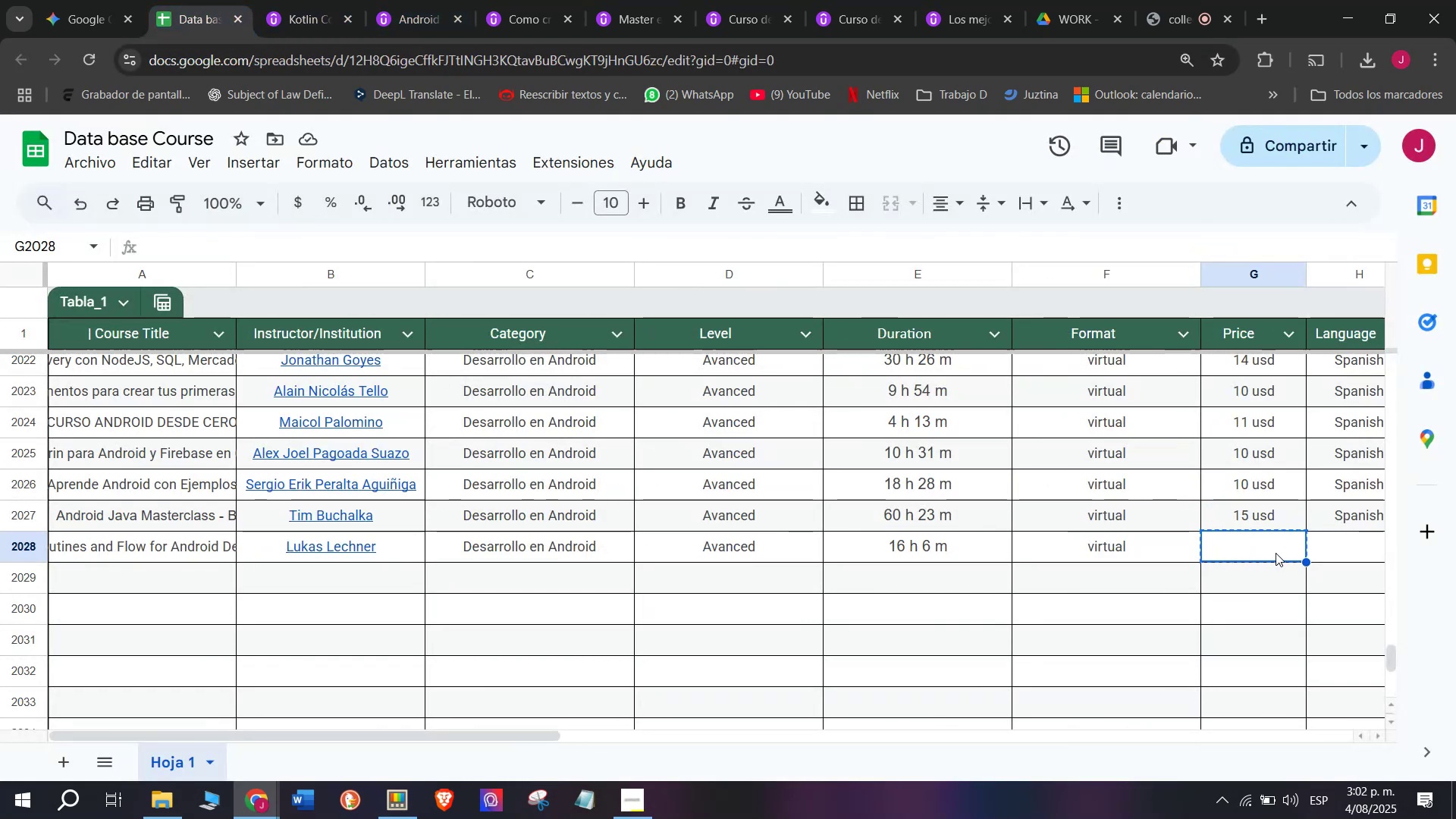 
key(Control+ControlLeft)
 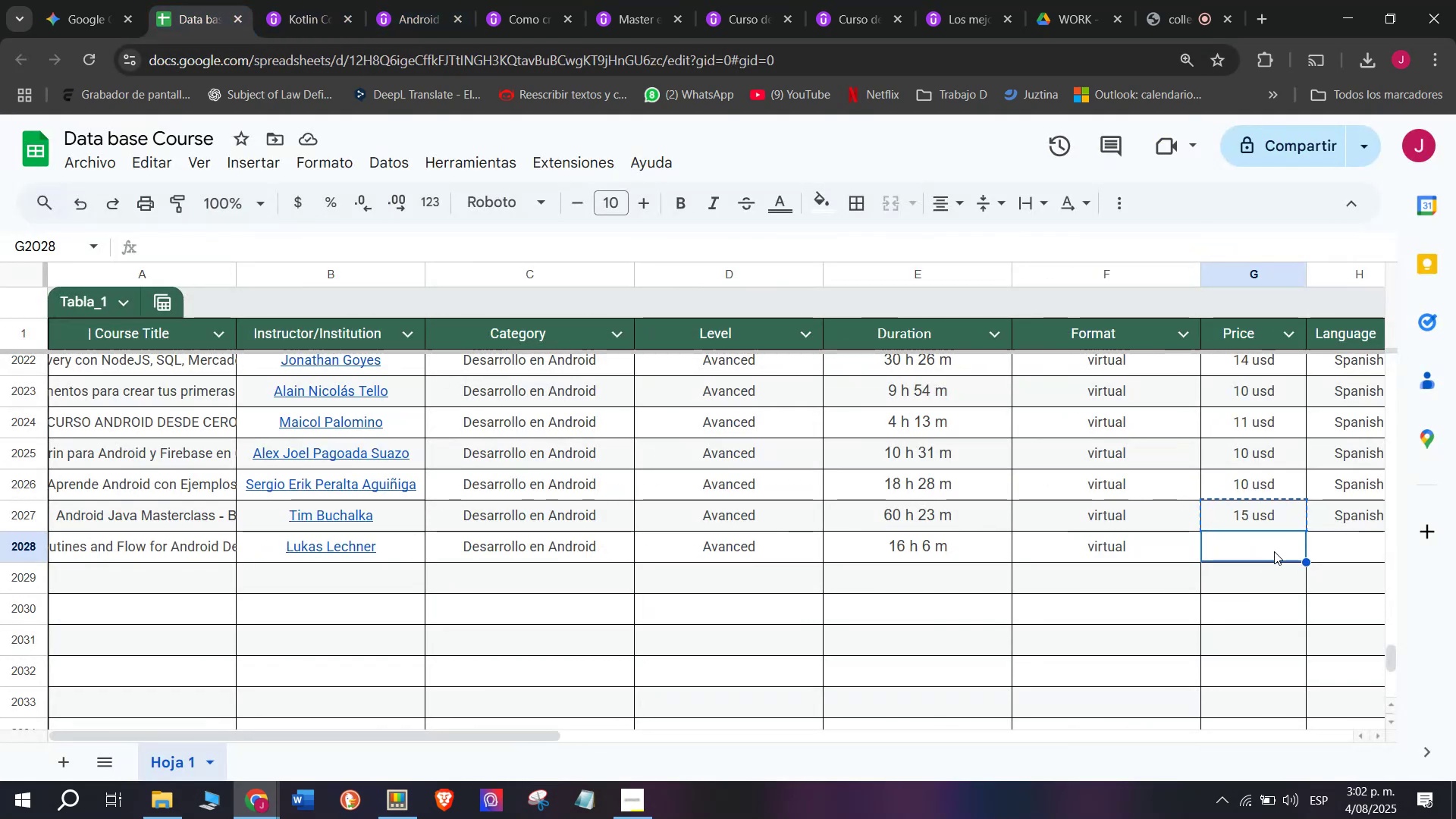 
key(Control+C)
 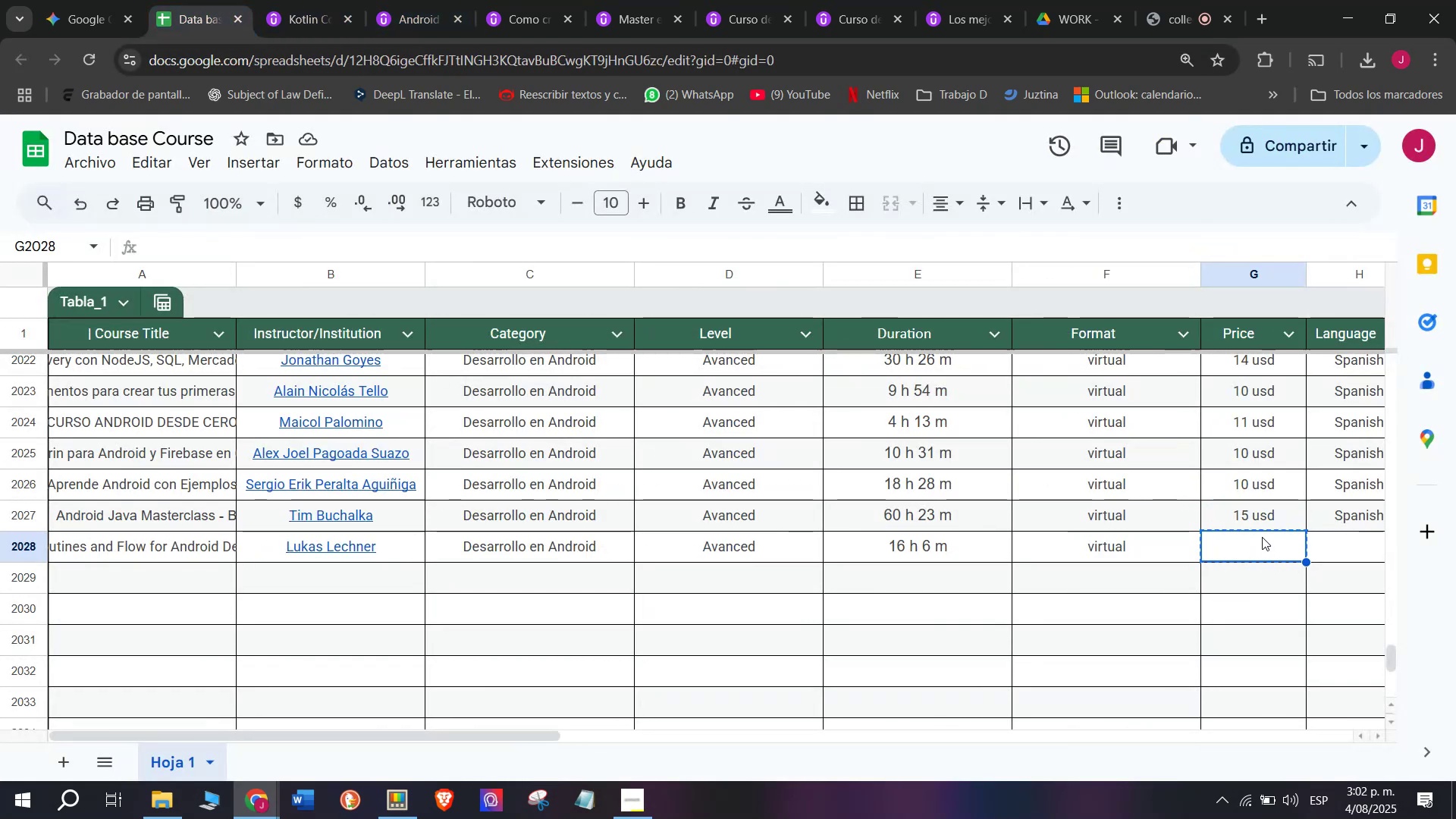 
left_click([1257, 527])
 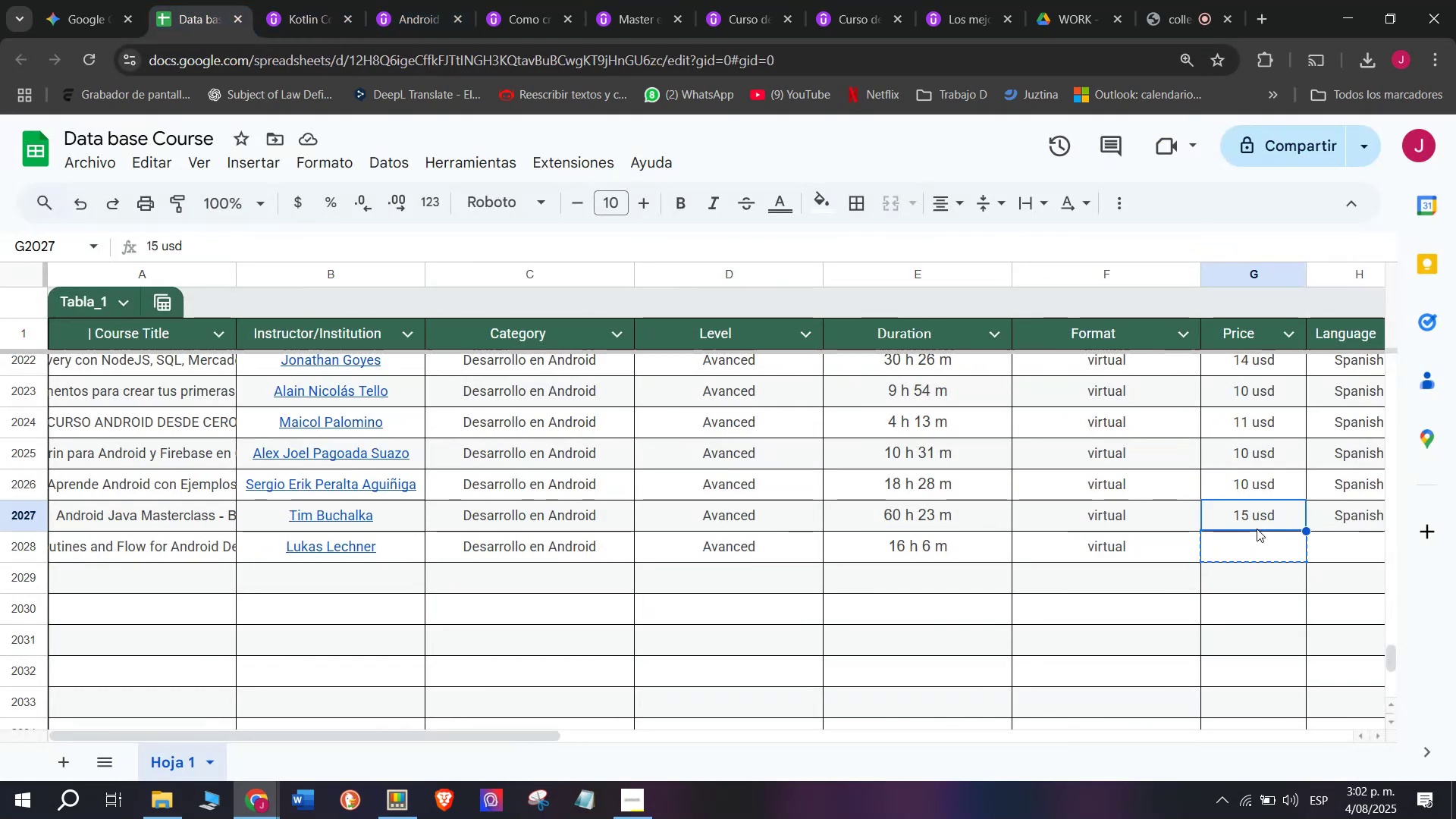 
key(Break)
 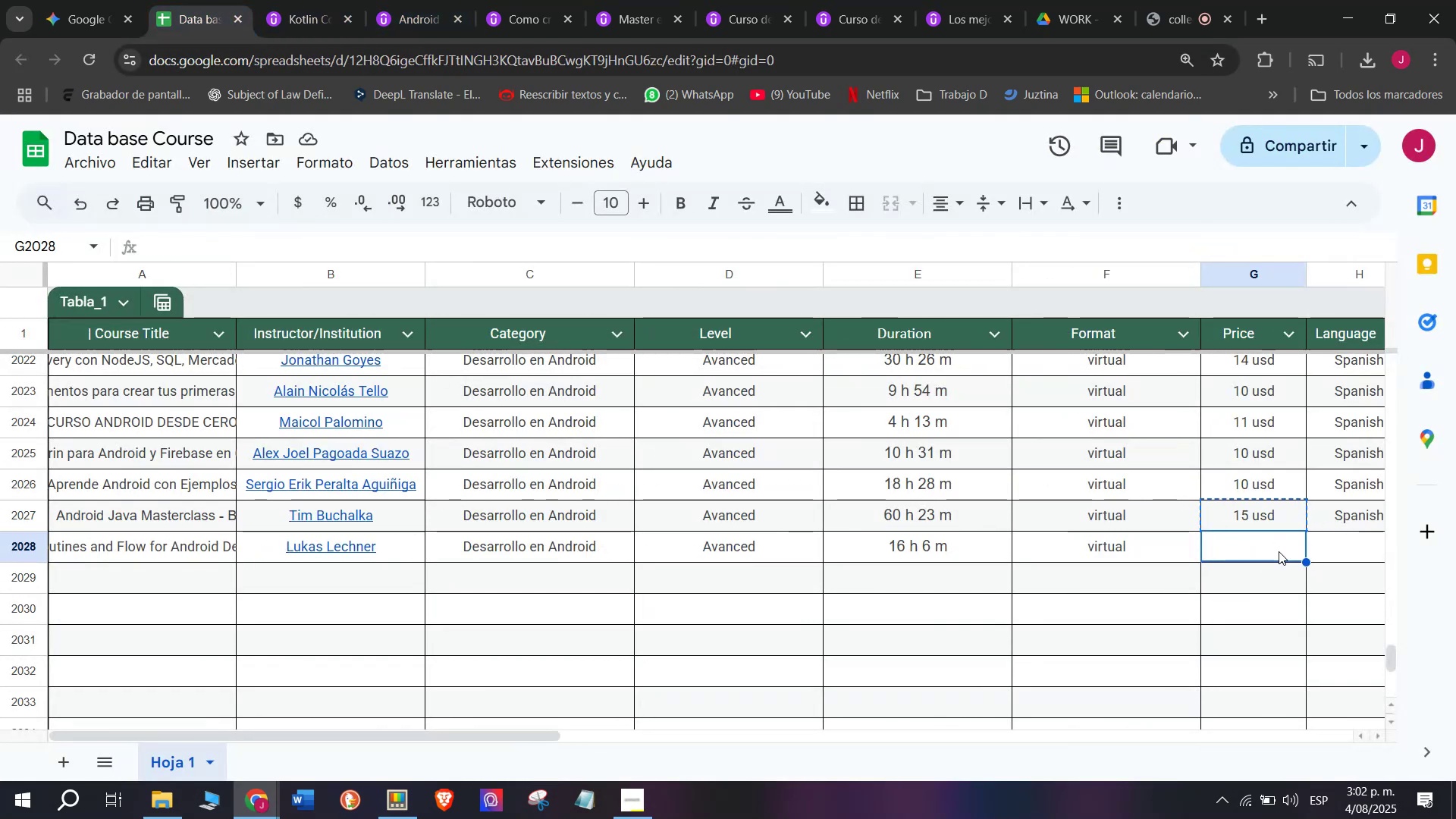 
key(Control+ControlLeft)
 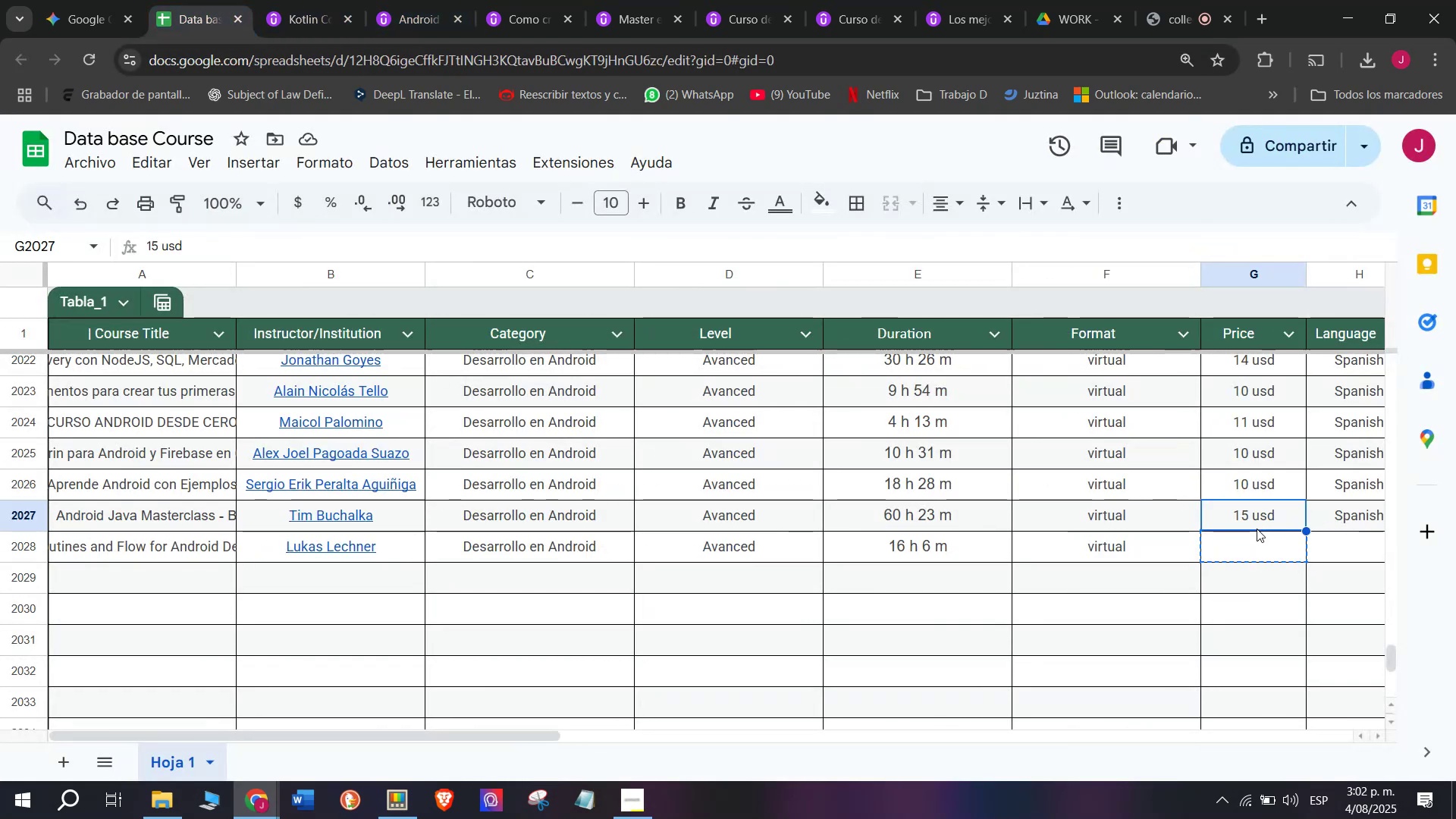 
key(Control+C)
 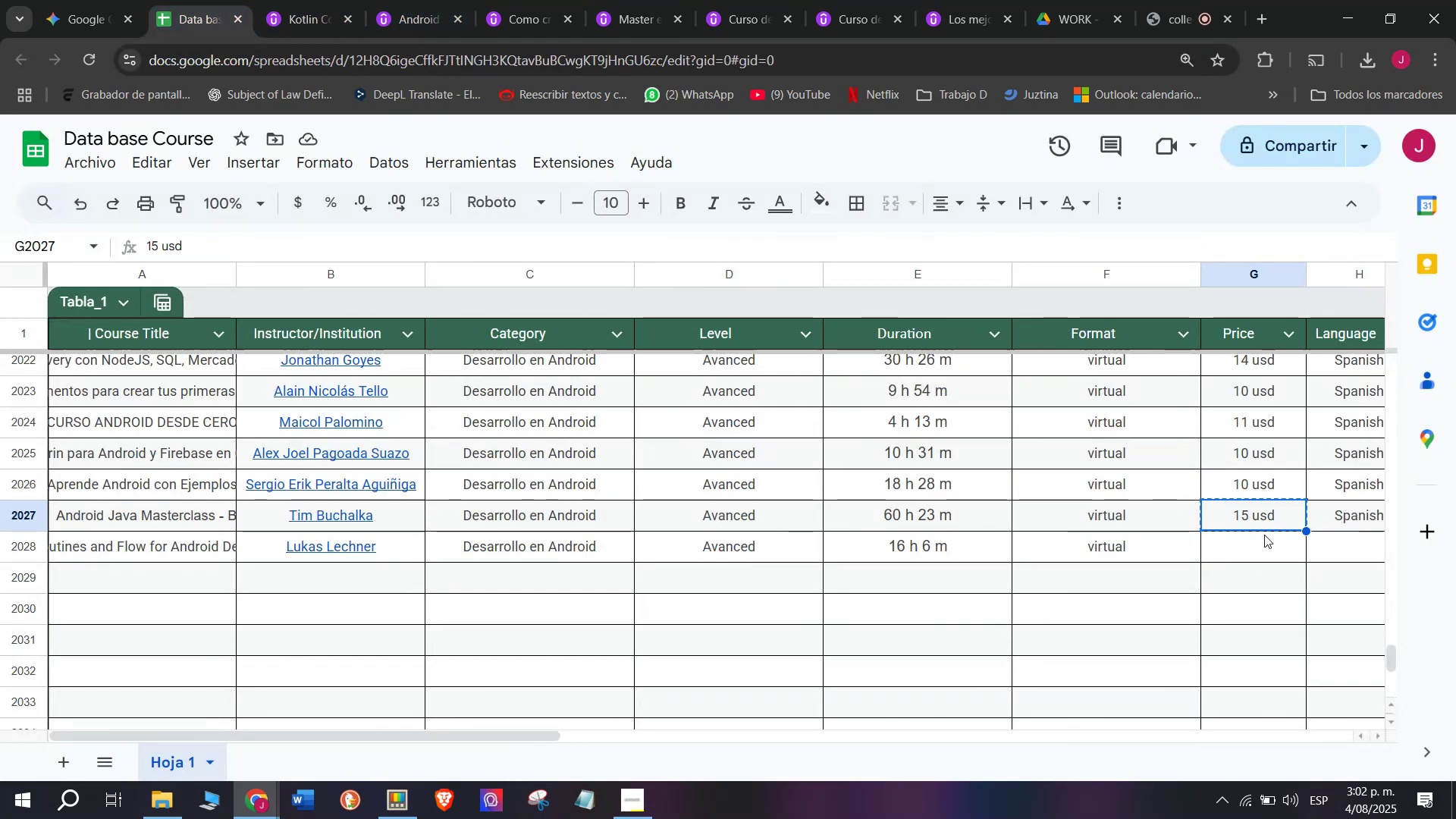 
double_click([1264, 535])
 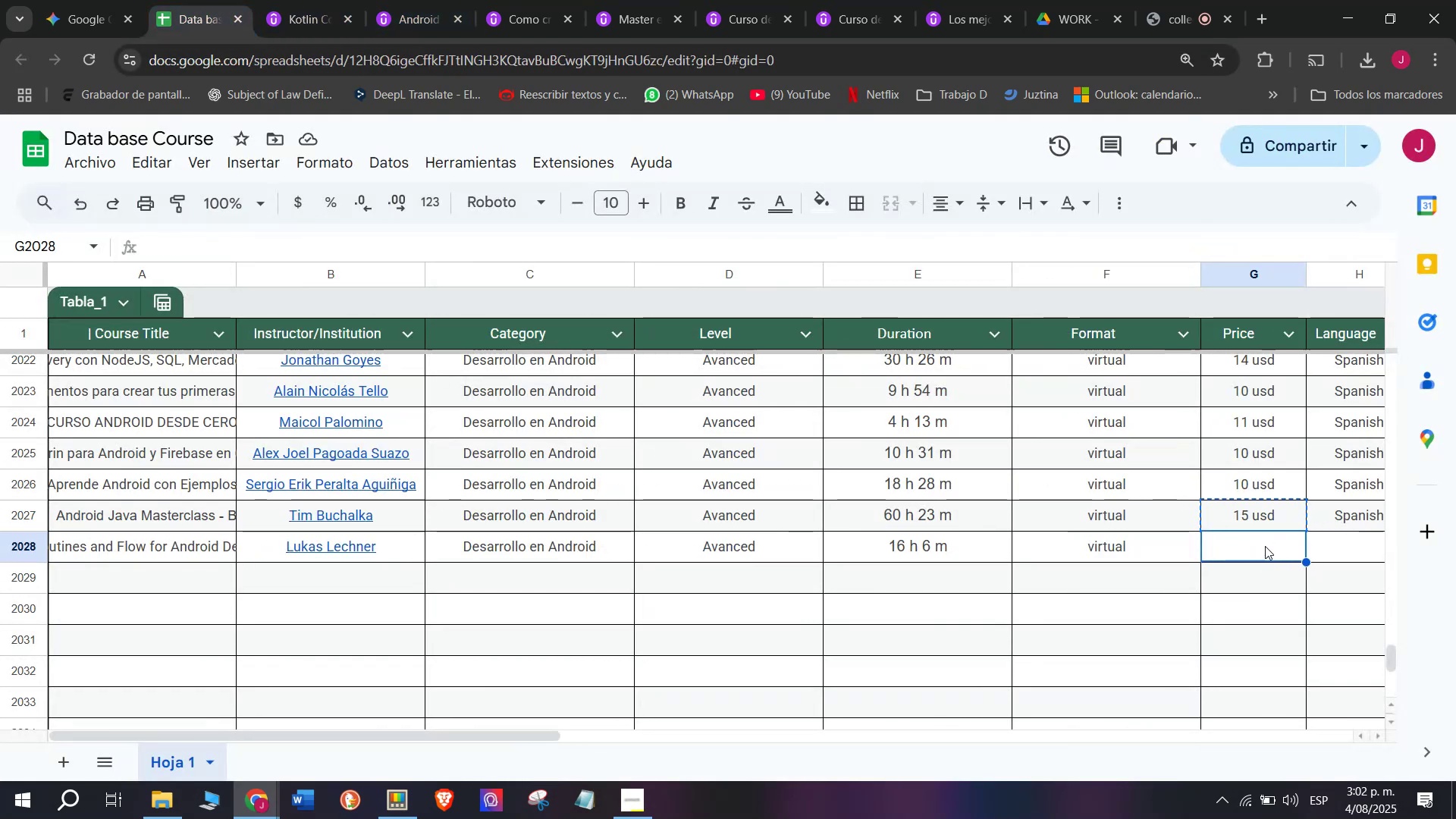 
left_click([1263, 541])
 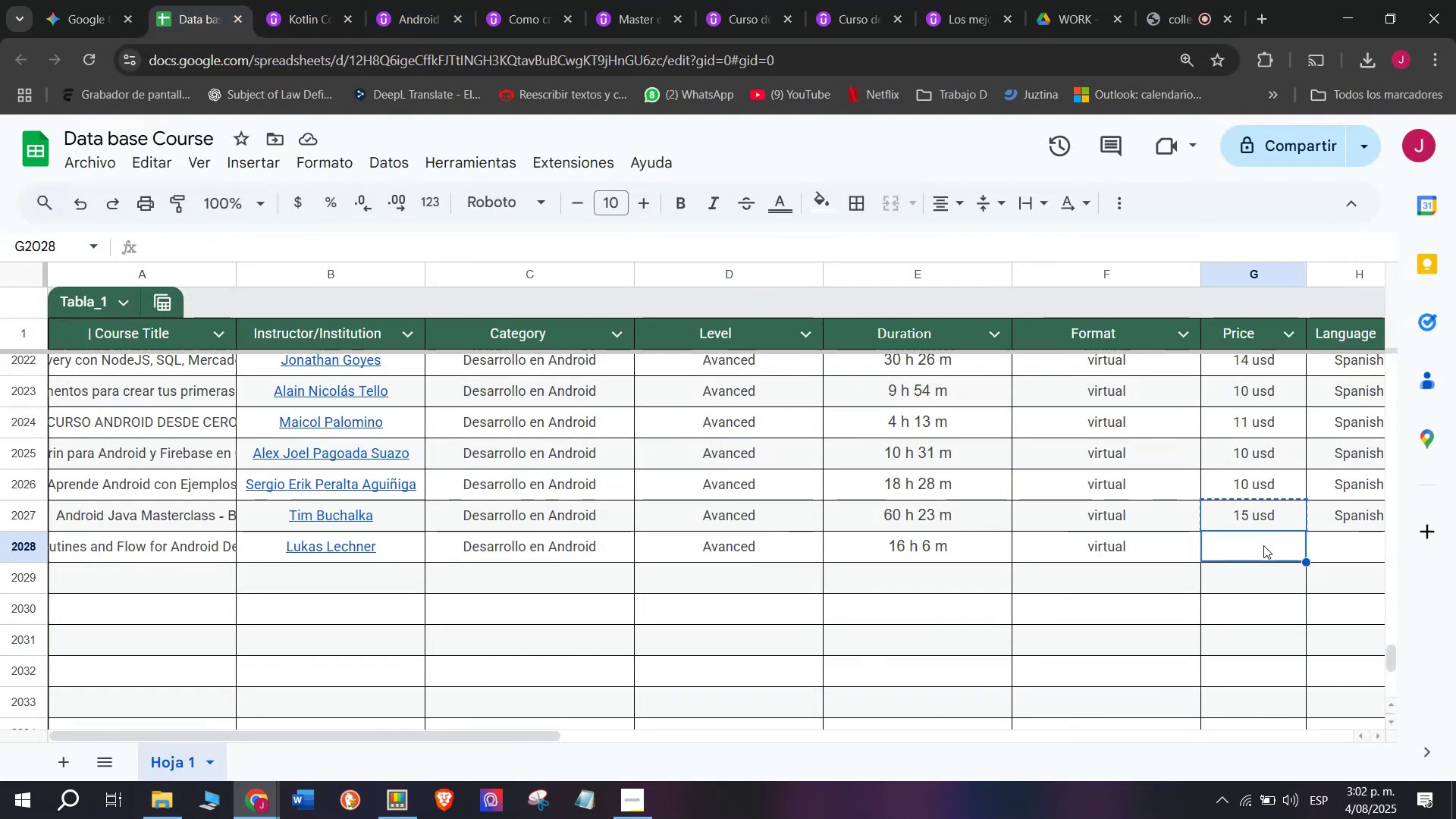 
key(Control+ControlLeft)
 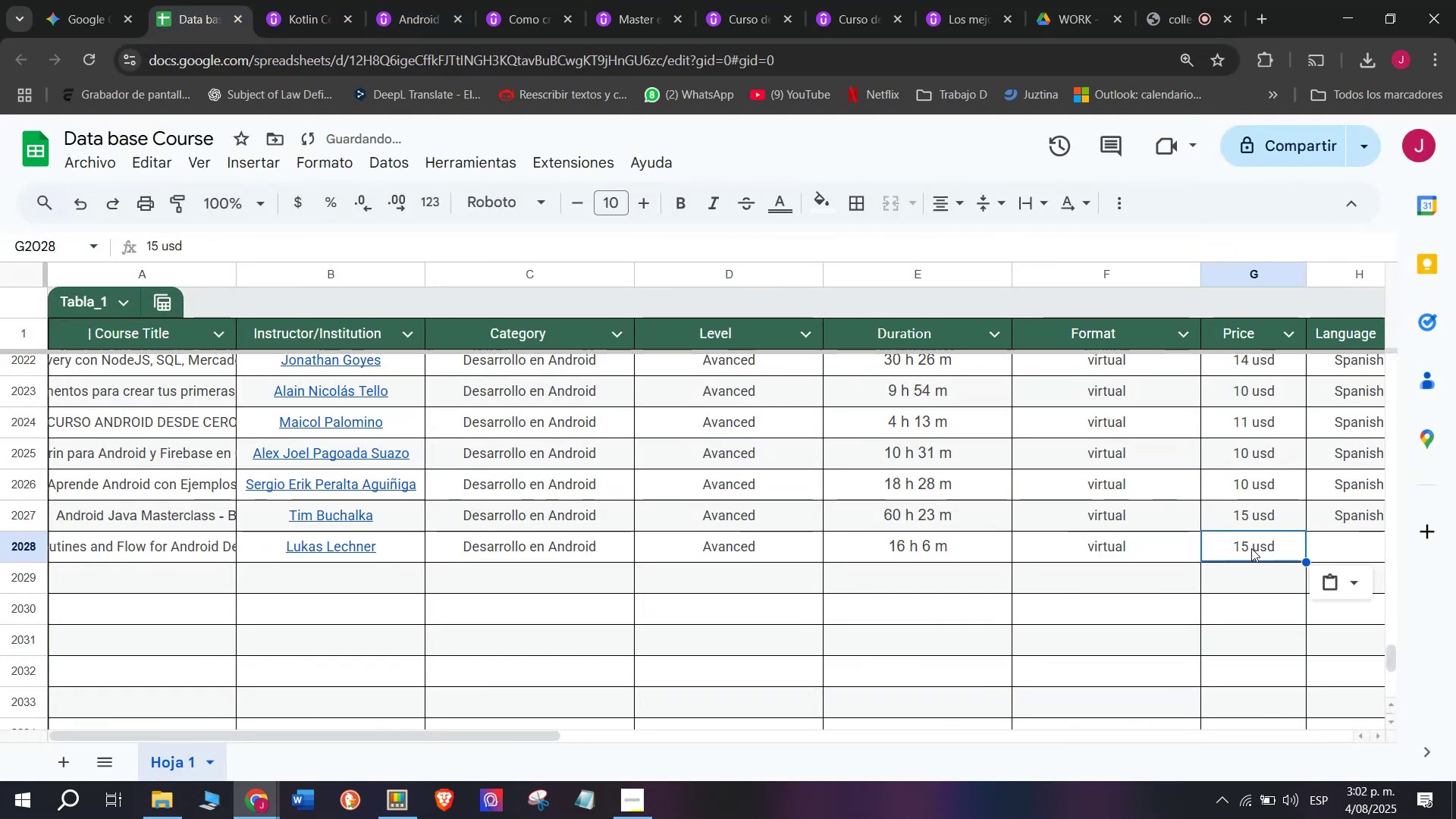 
key(Z)
 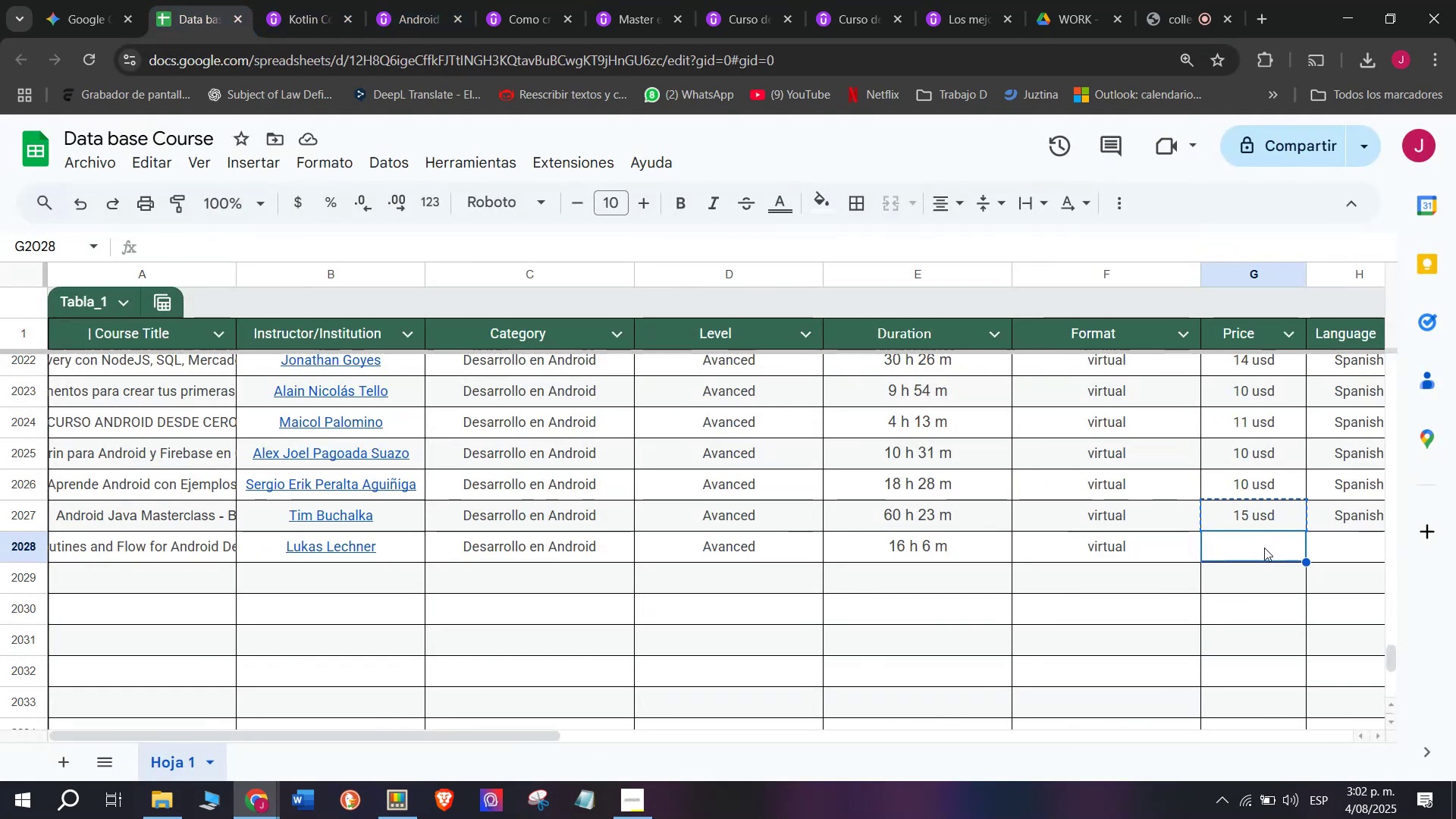 
key(Control+V)
 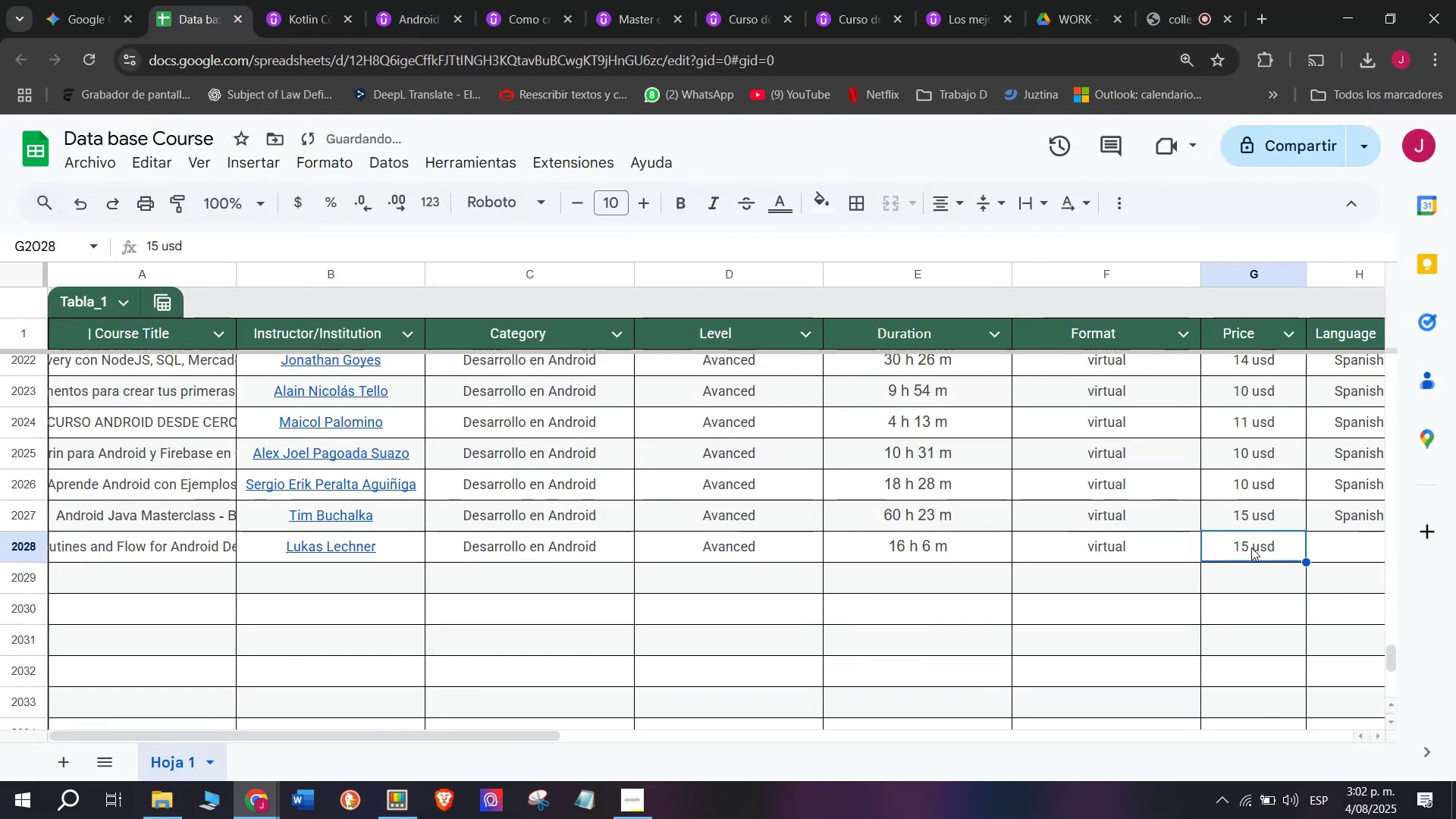 
double_click([1251, 548])
 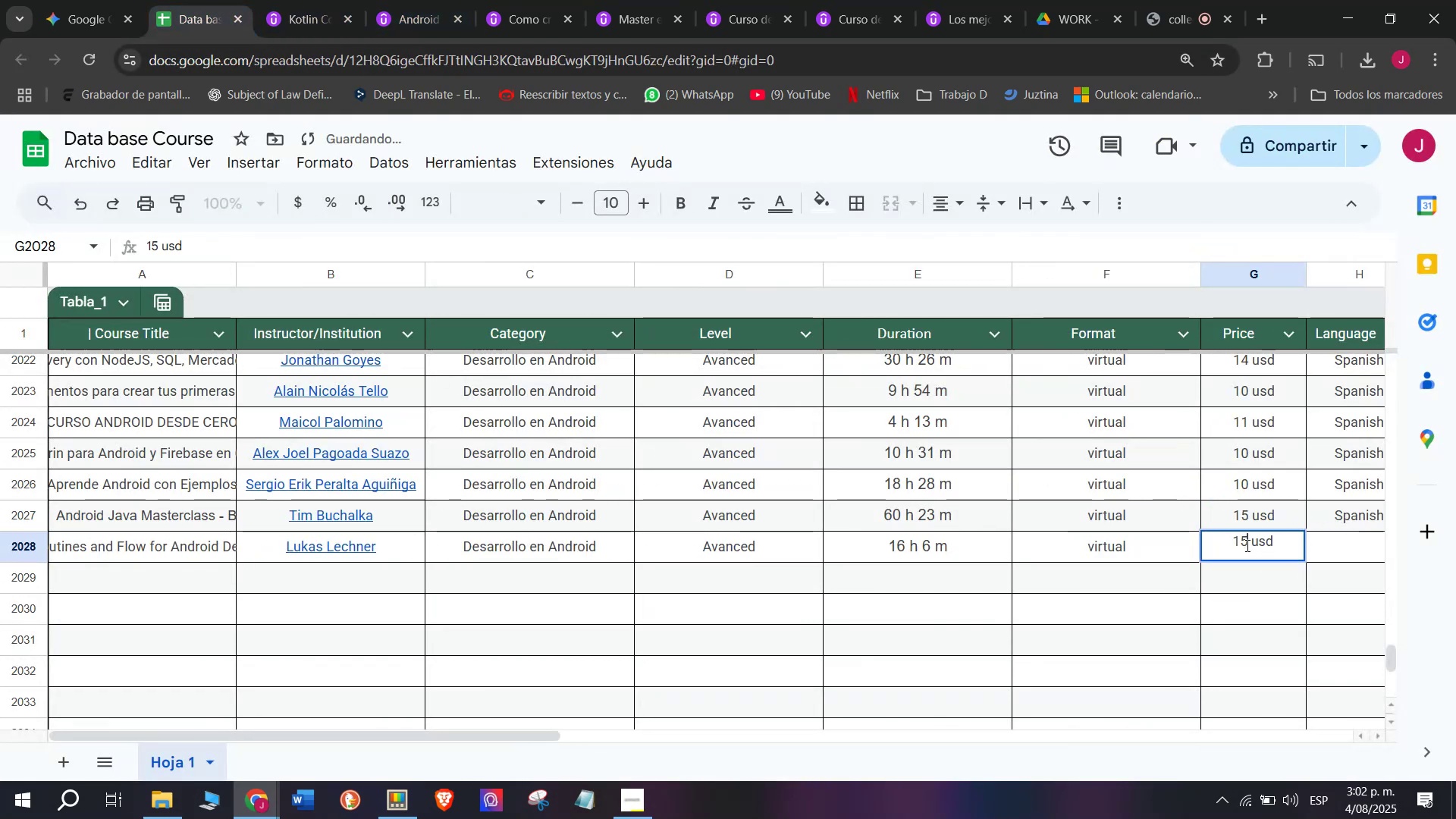 
type(q)
key(Backspace)
key(Backspace)
type(q20)
 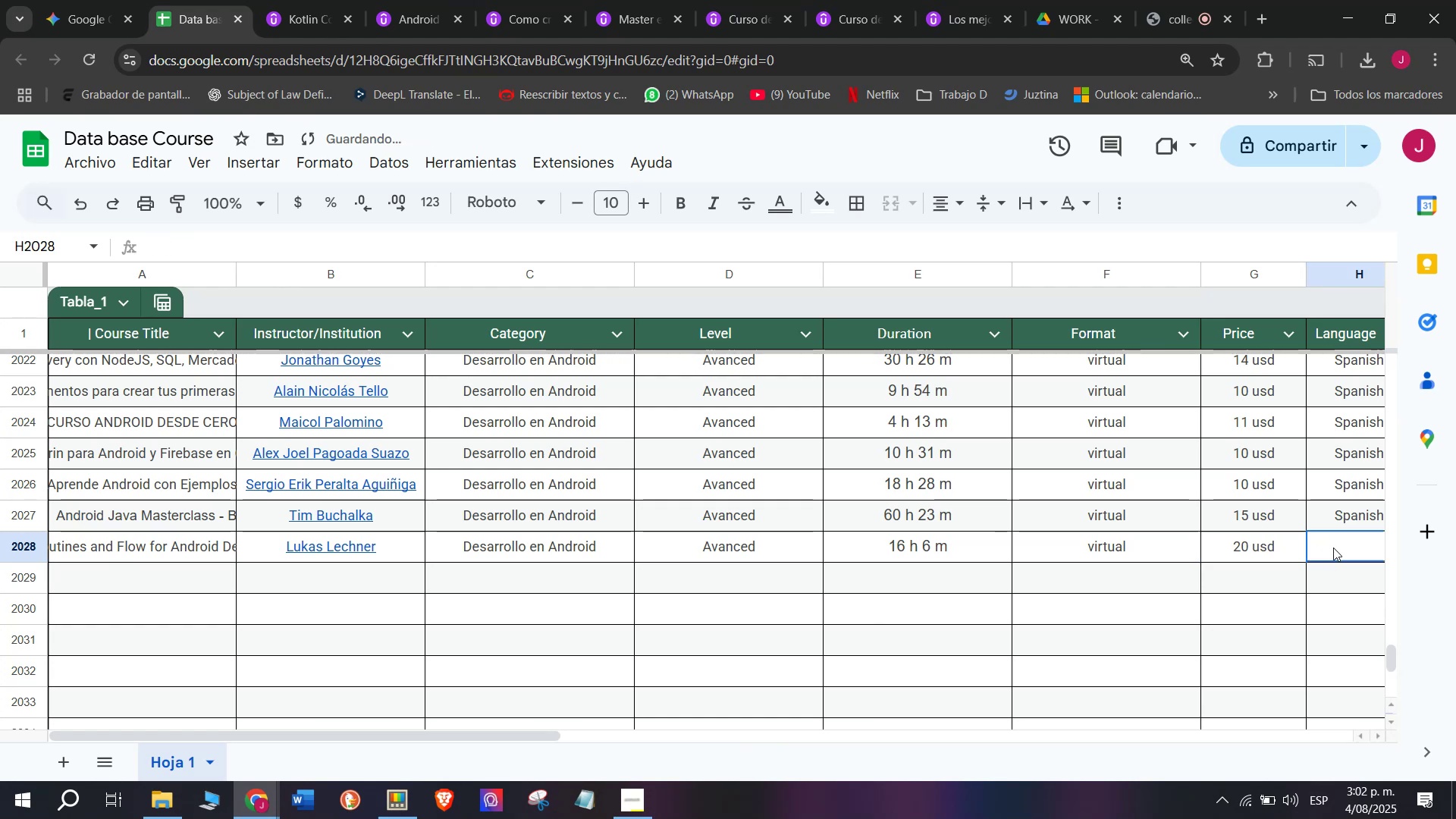 
double_click([1354, 513])
 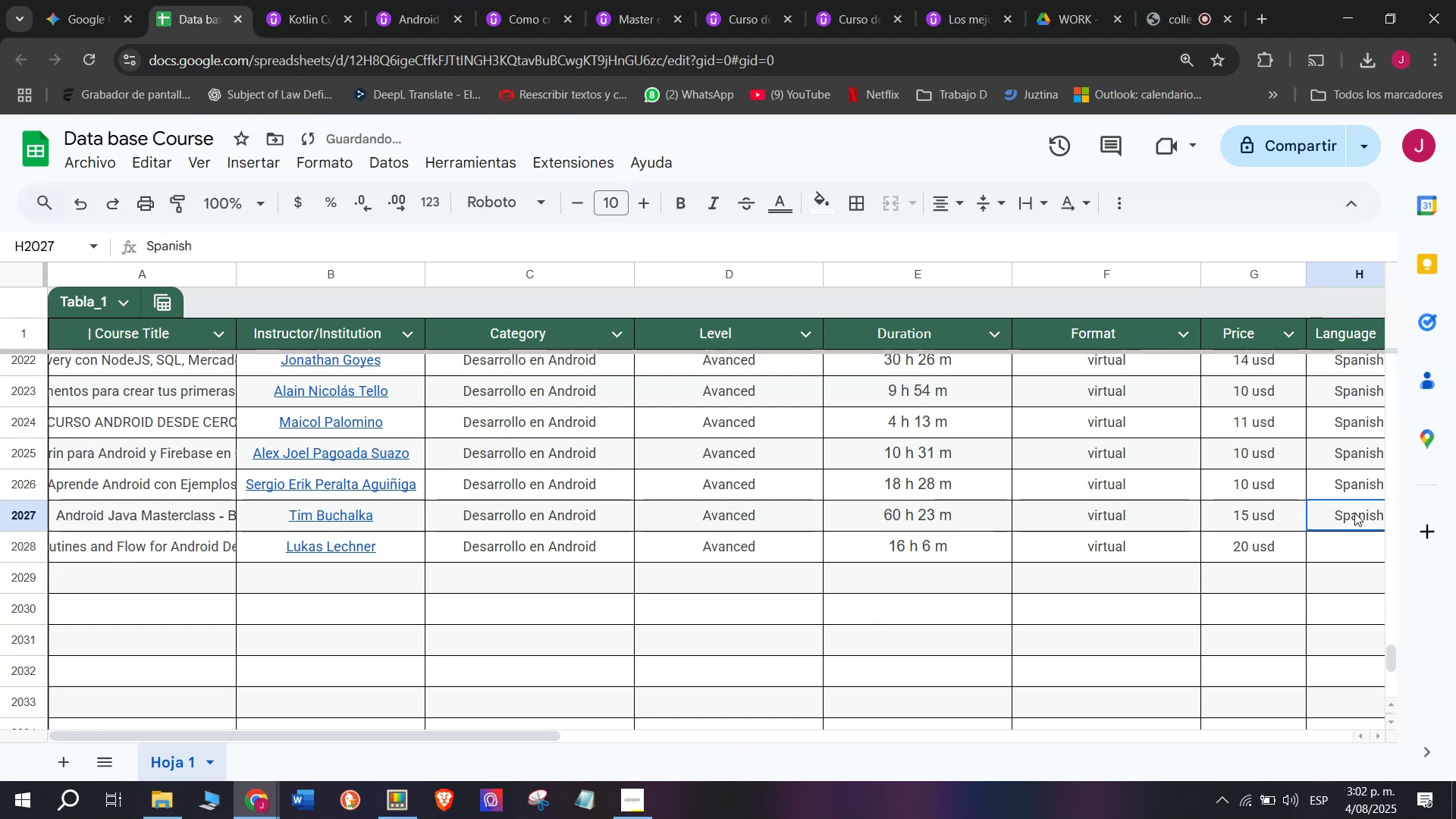 
key(Control+ControlLeft)
 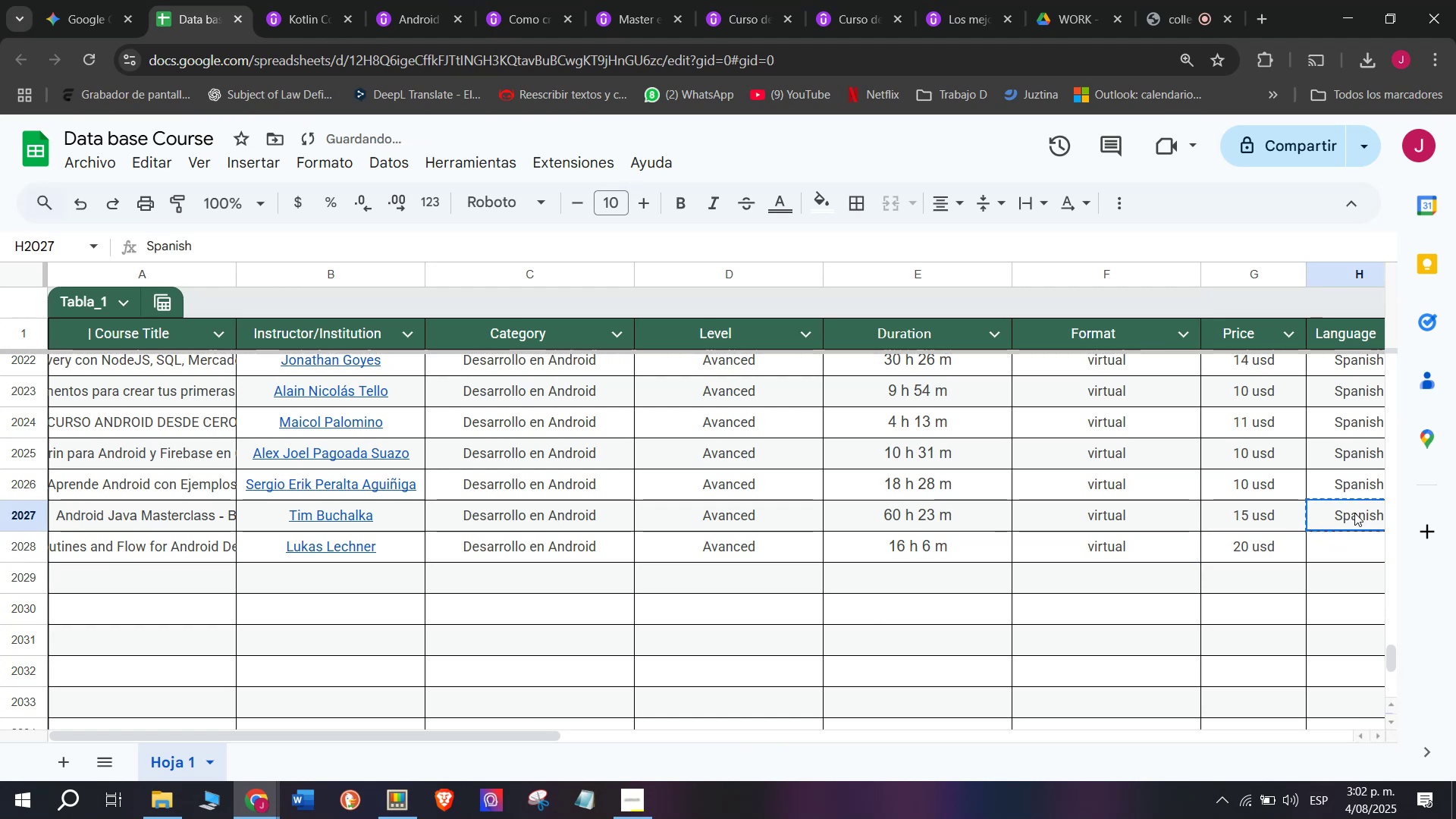 
key(Break)
 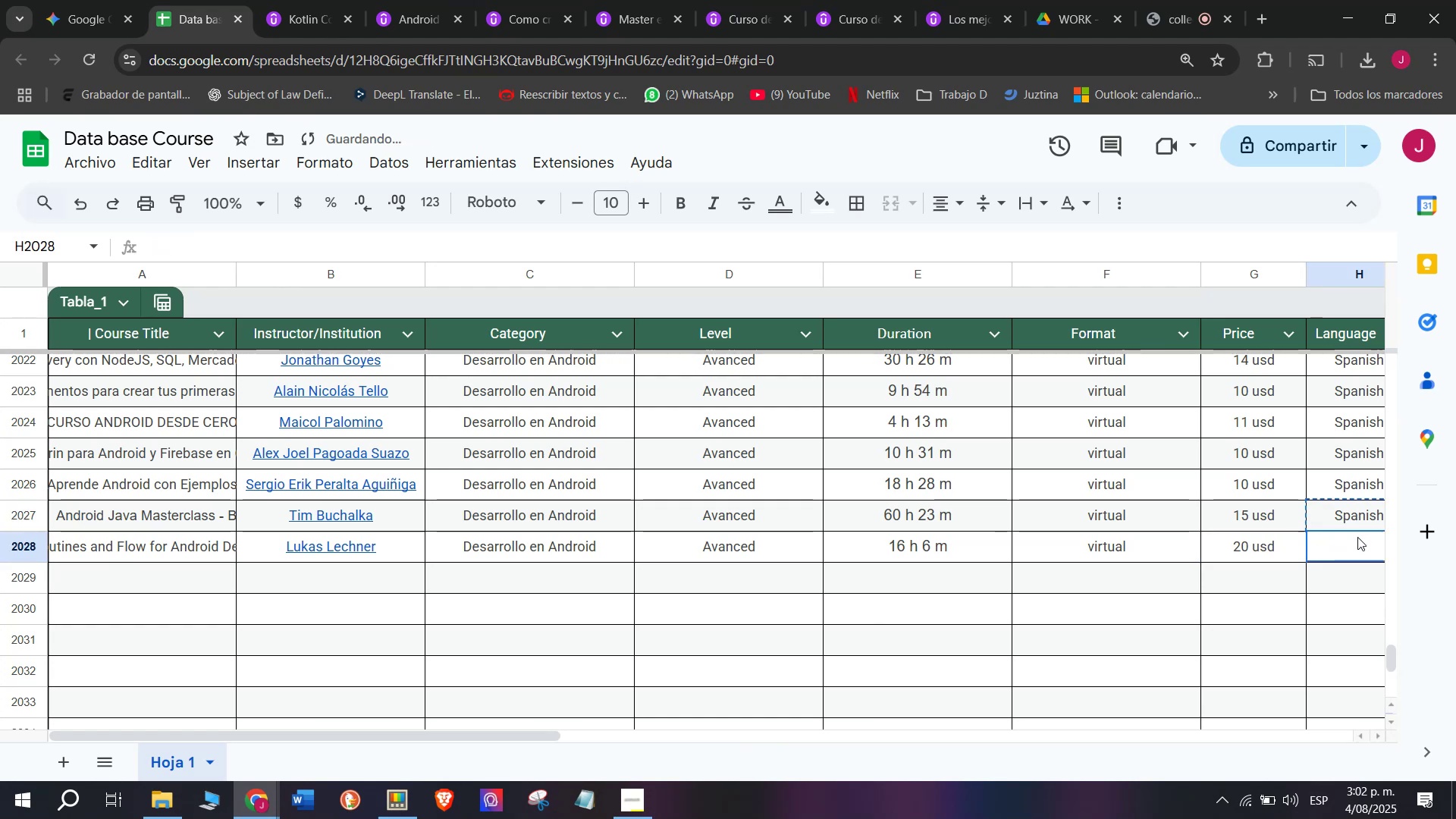 
key(Control+C)
 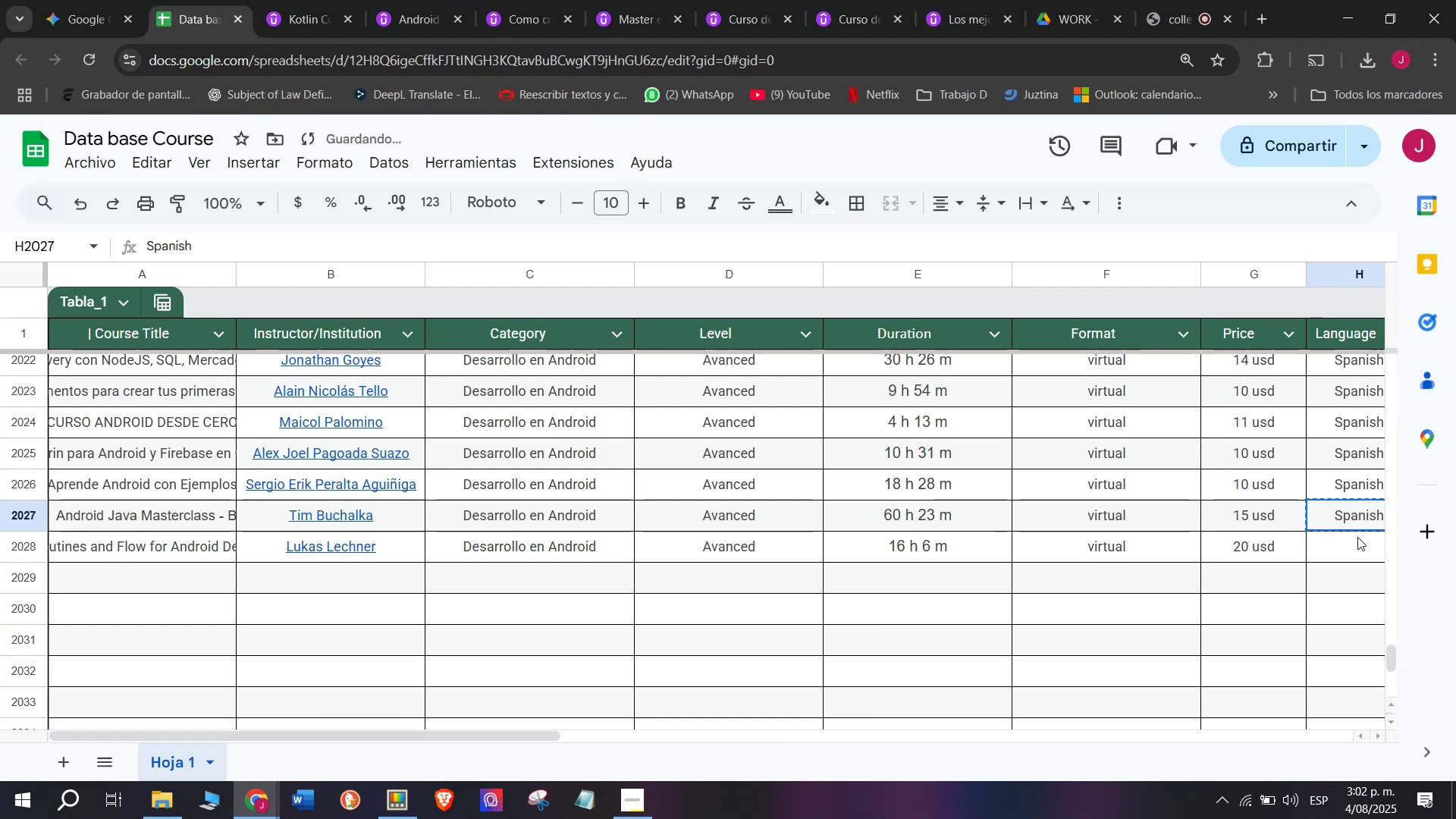 
triple_click([1357, 537])
 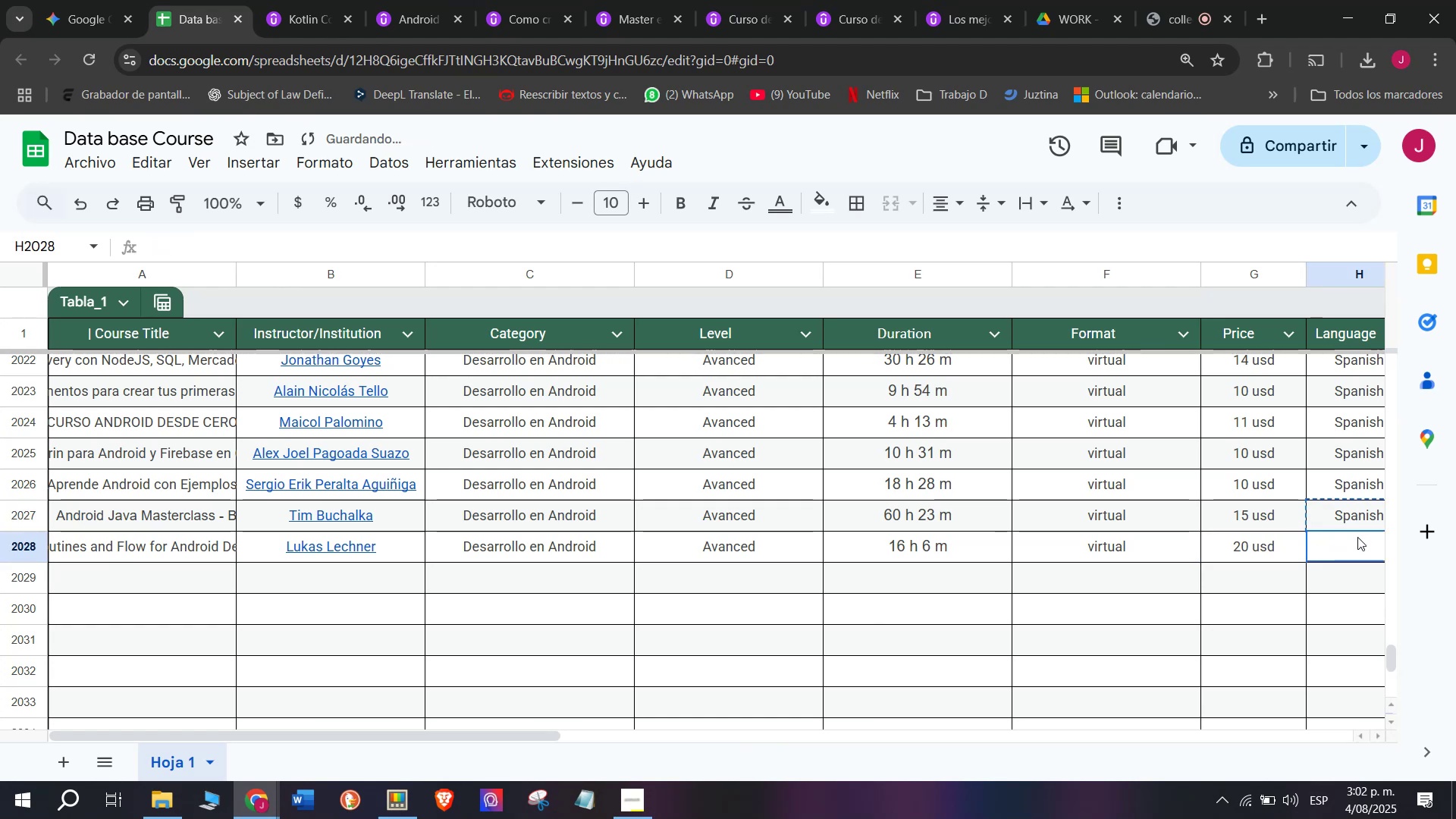 
key(Control+ControlLeft)
 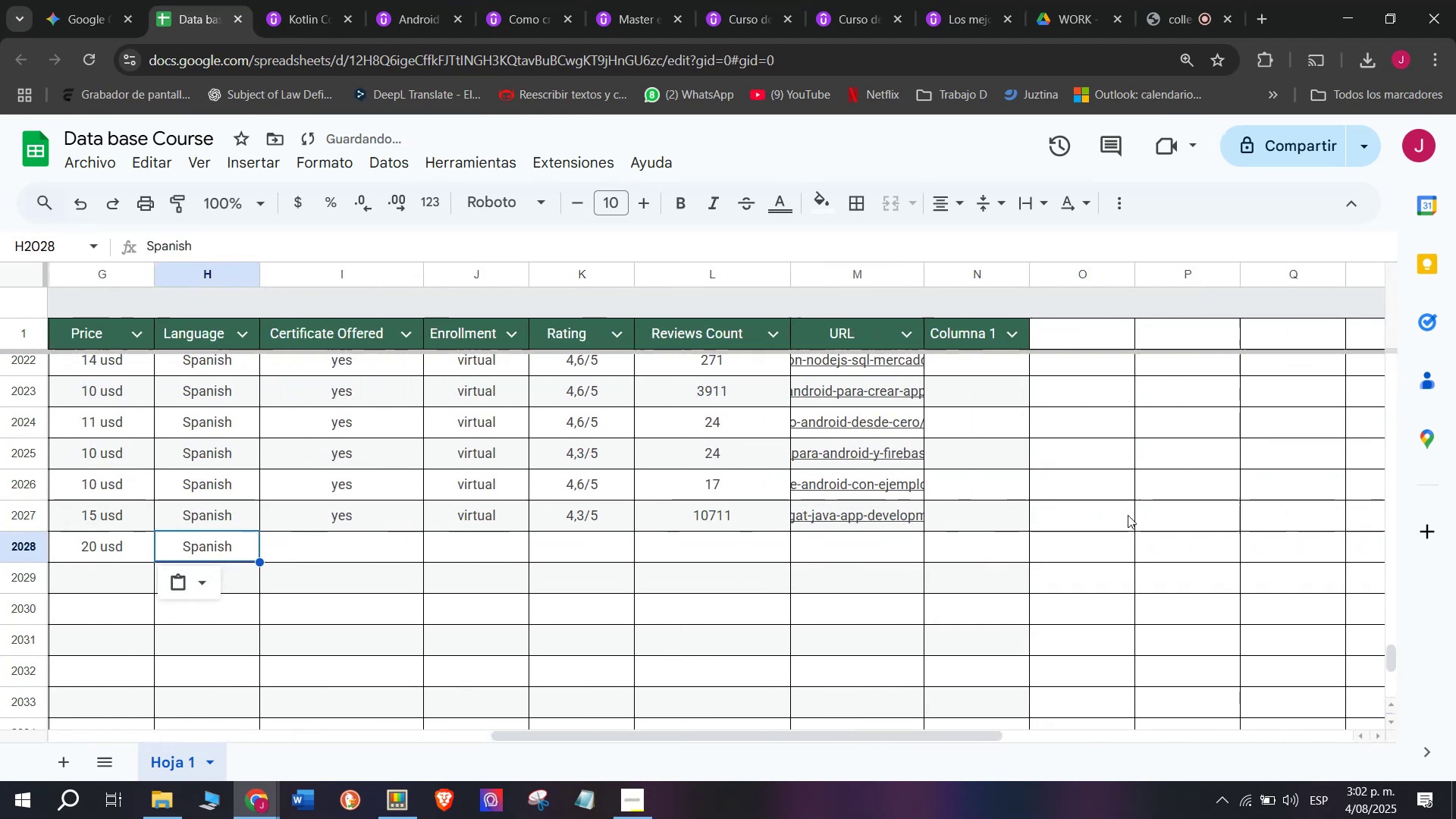 
key(Z)
 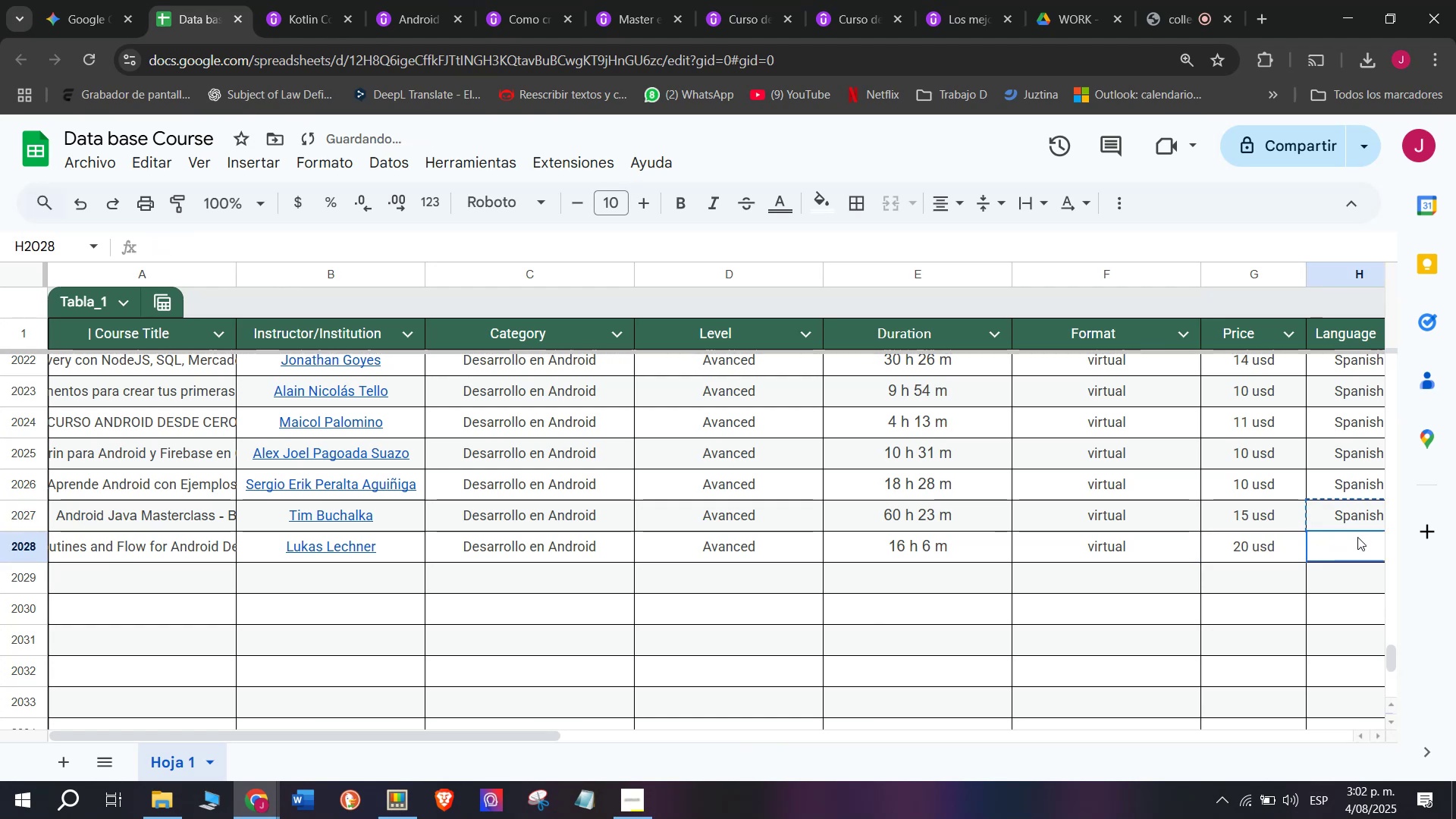 
key(Control+V)
 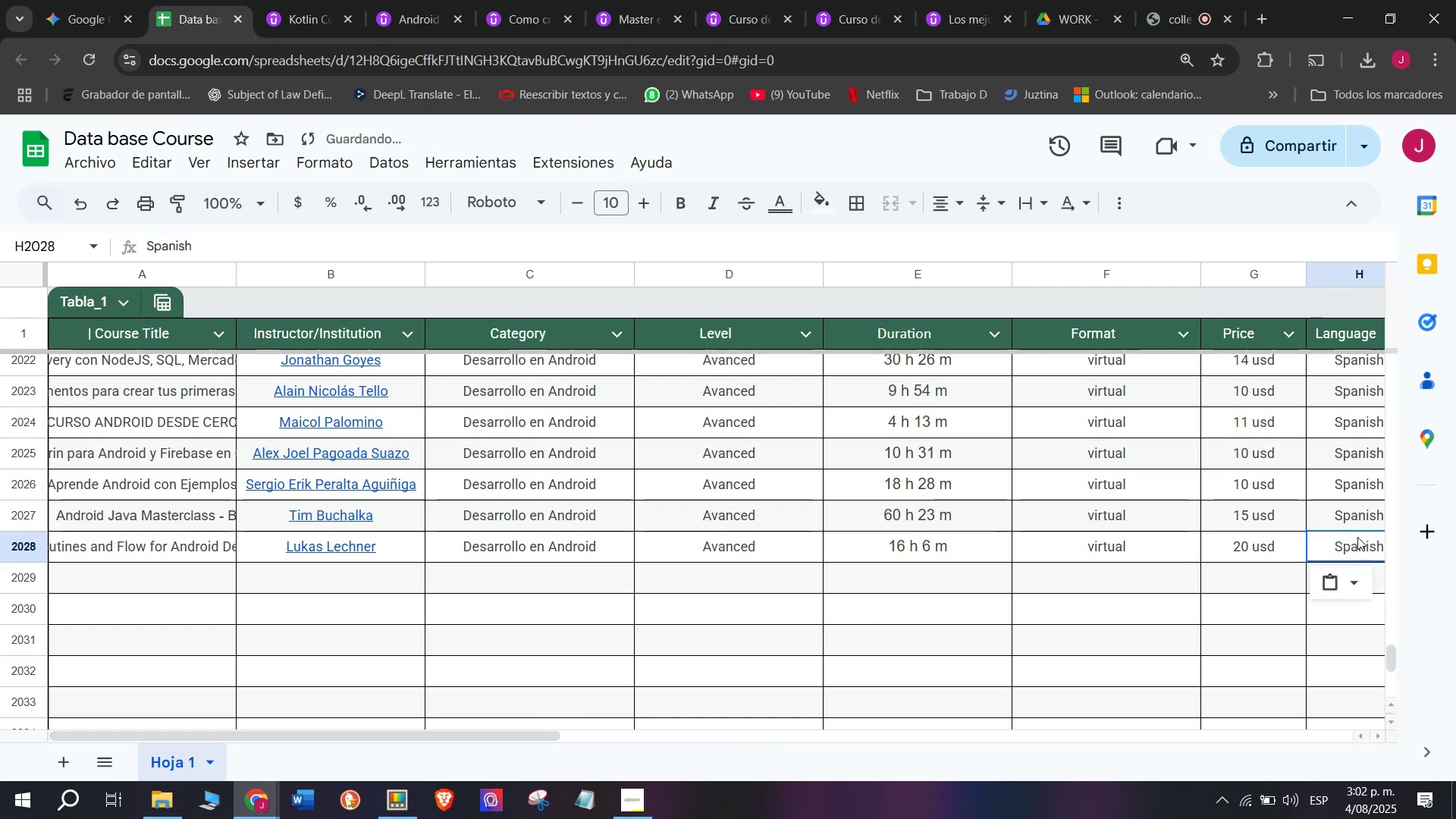 
scroll: coordinate [329, 507], scroll_direction: down, amount: 3.0
 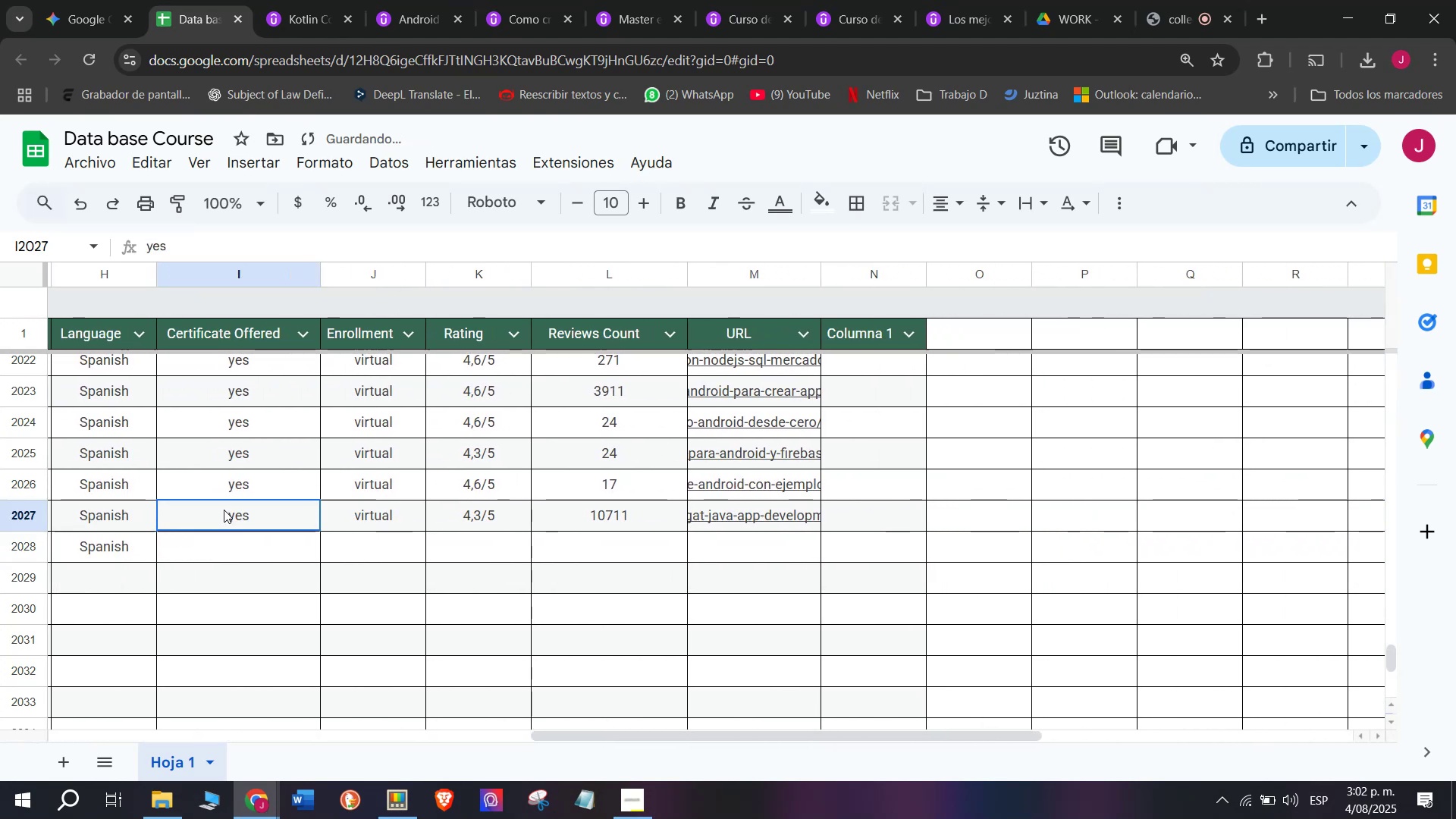 
key(Control+ControlLeft)
 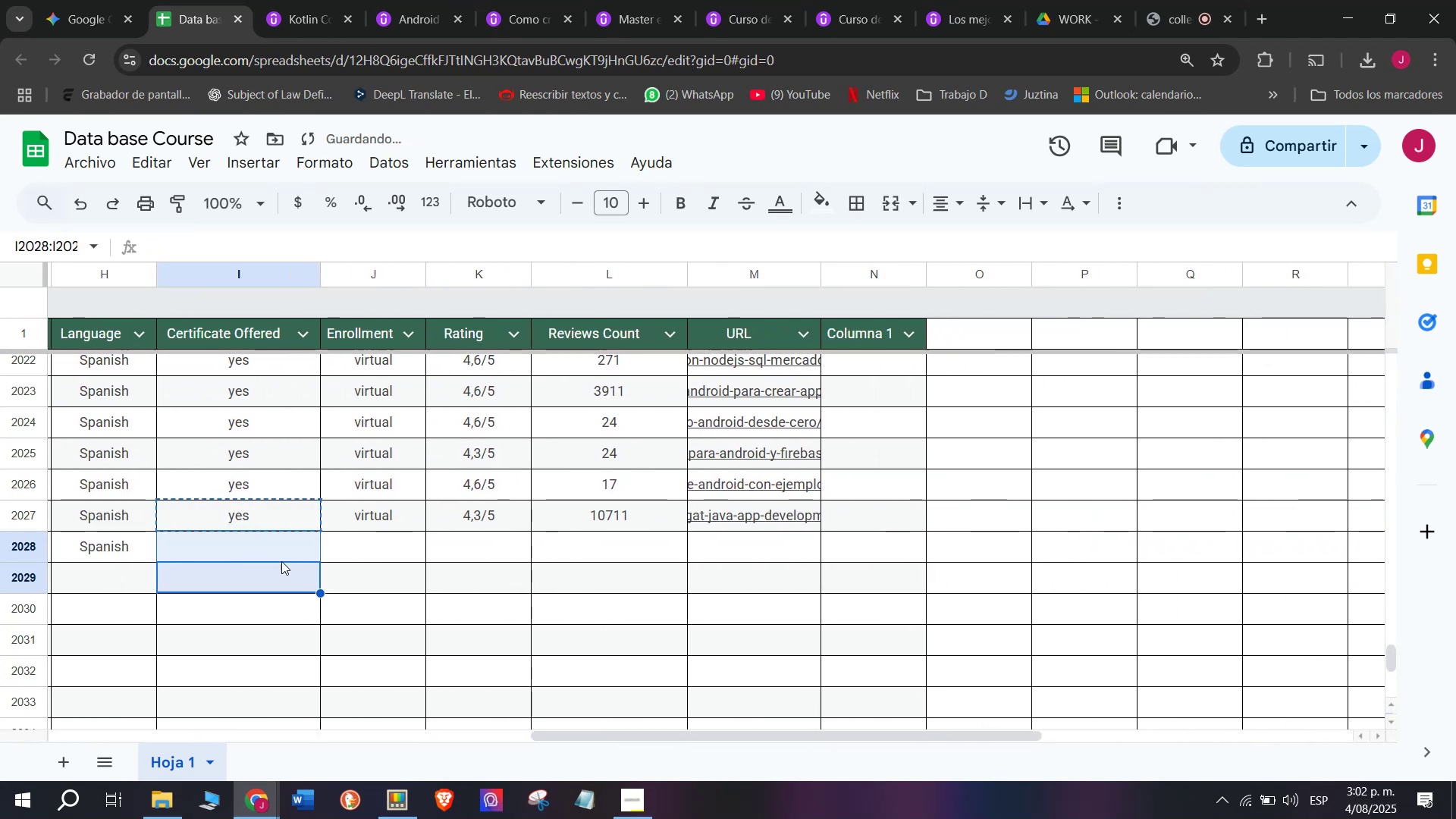 
key(Control+C)
 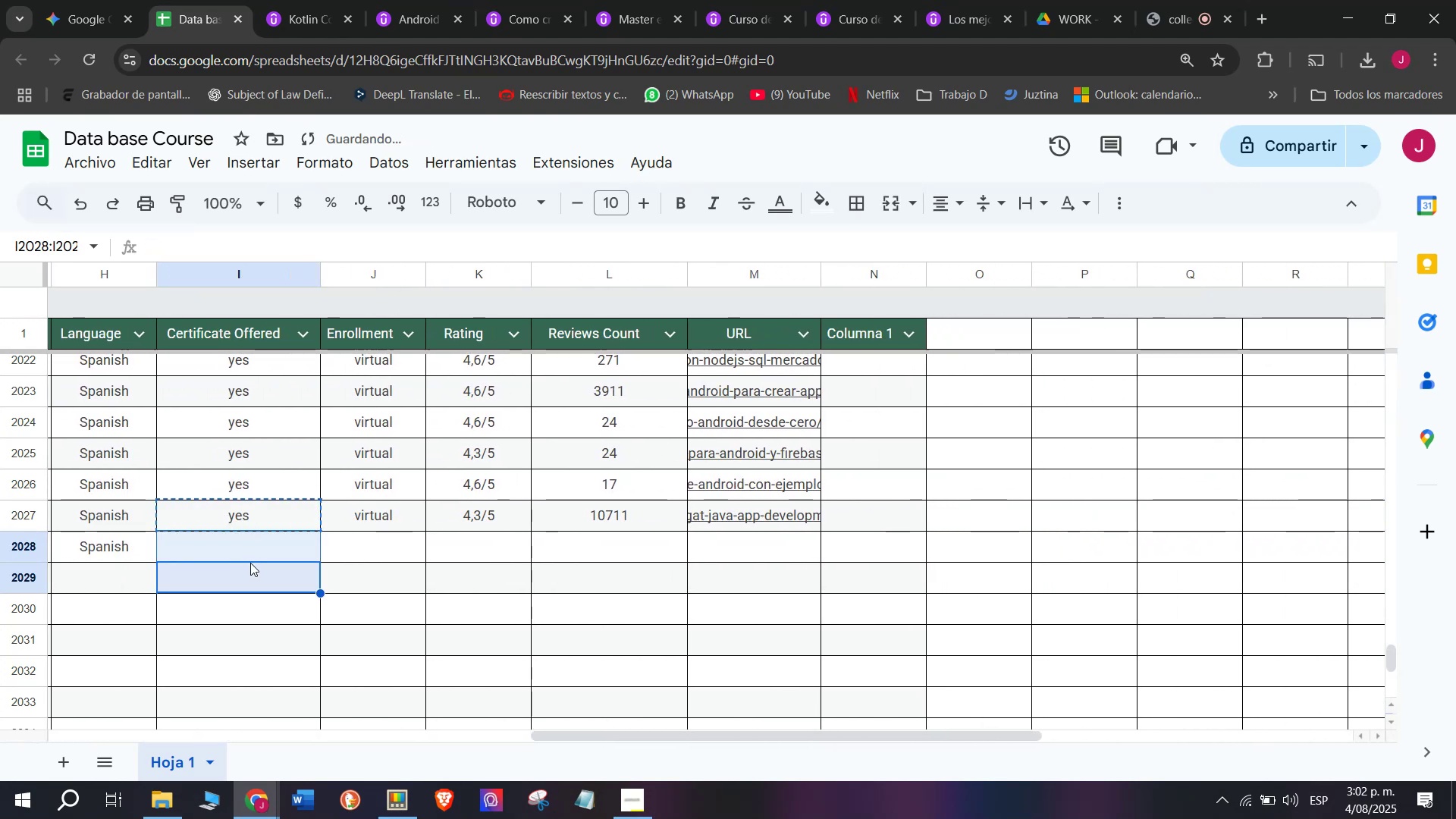 
key(Break)
 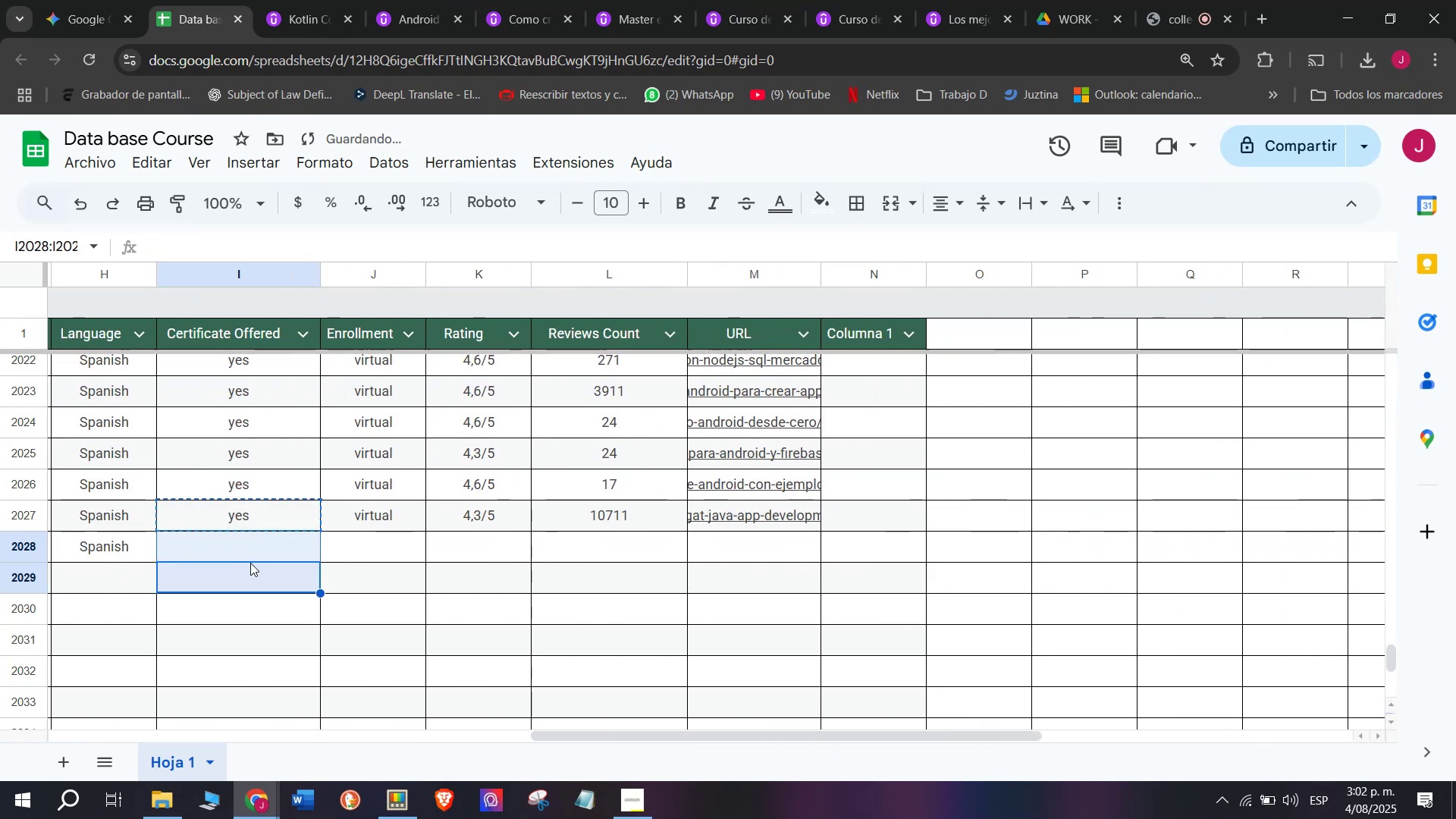 
left_click_drag(start_coordinate=[290, 552], to_coordinate=[285, 550])
 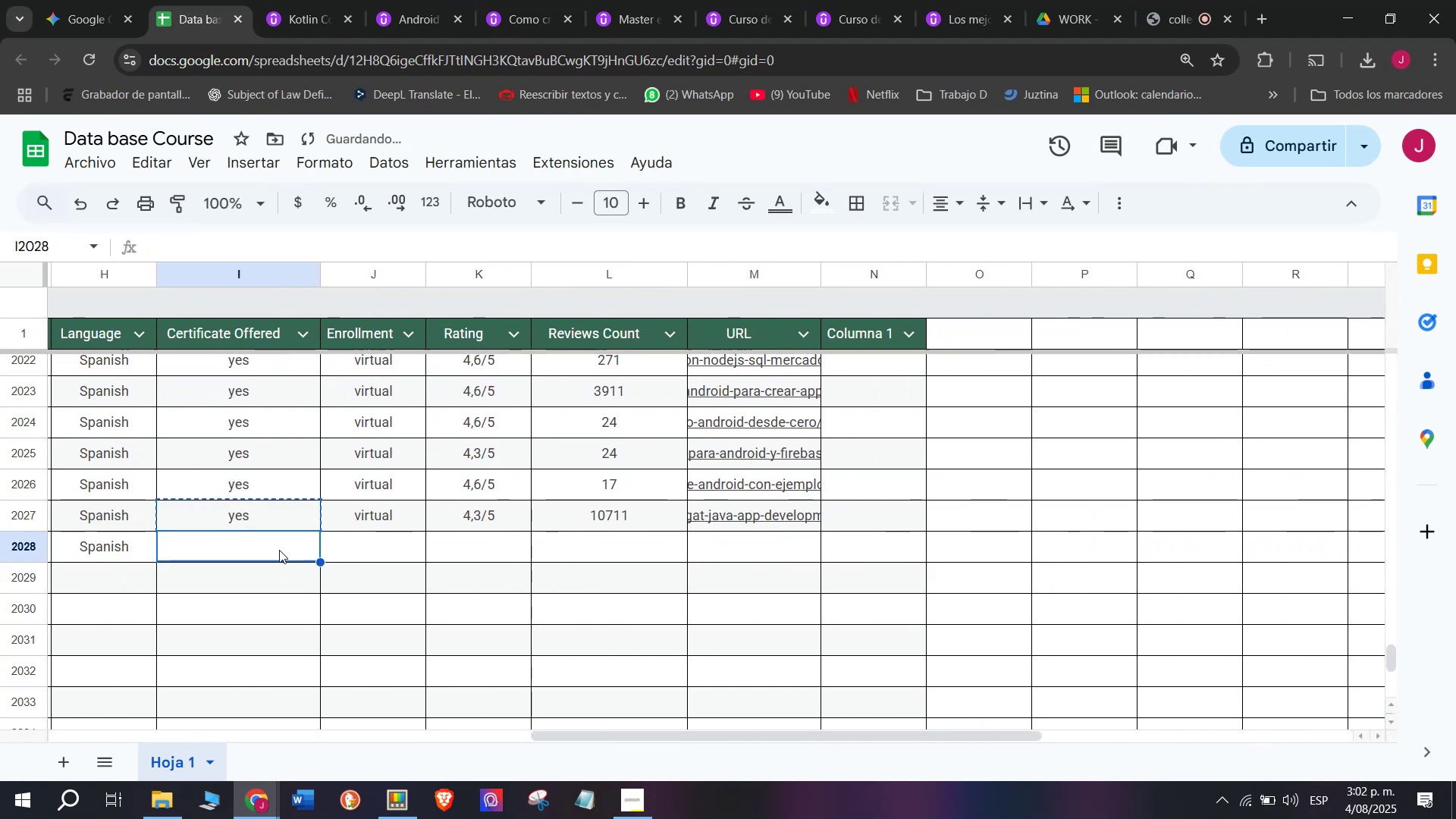 
key(Z)
 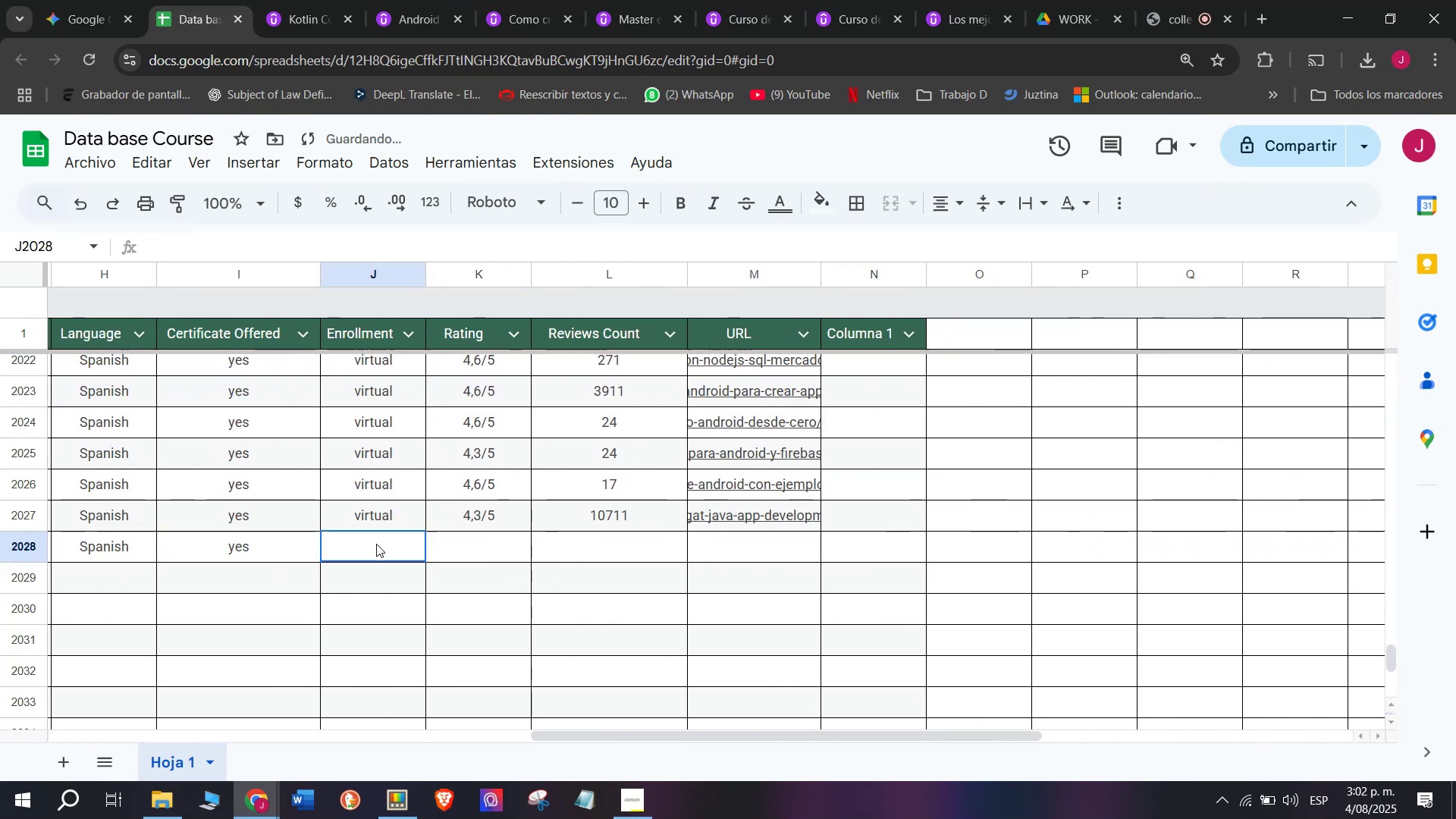 
key(Control+ControlLeft)
 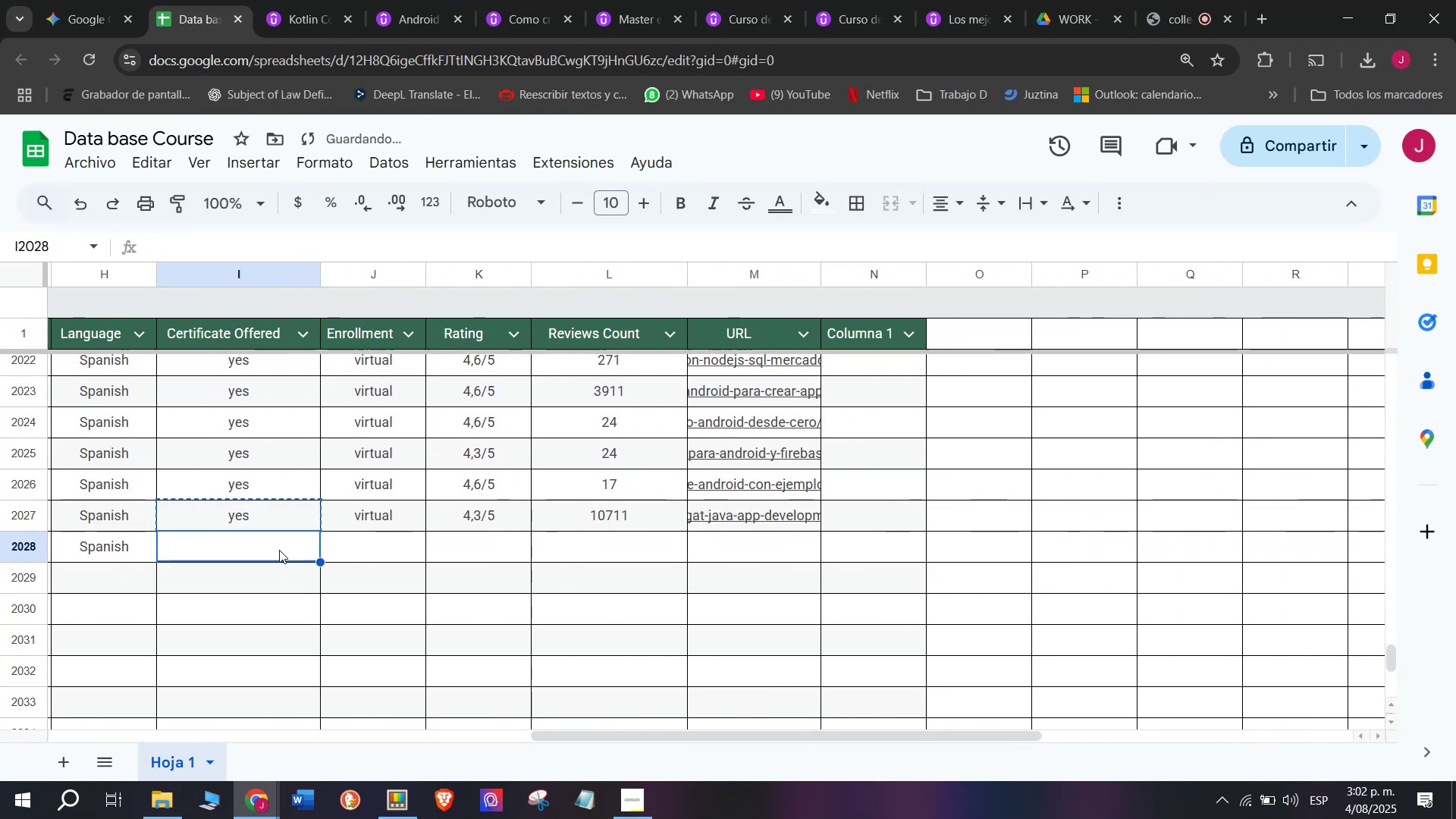 
key(Control+V)
 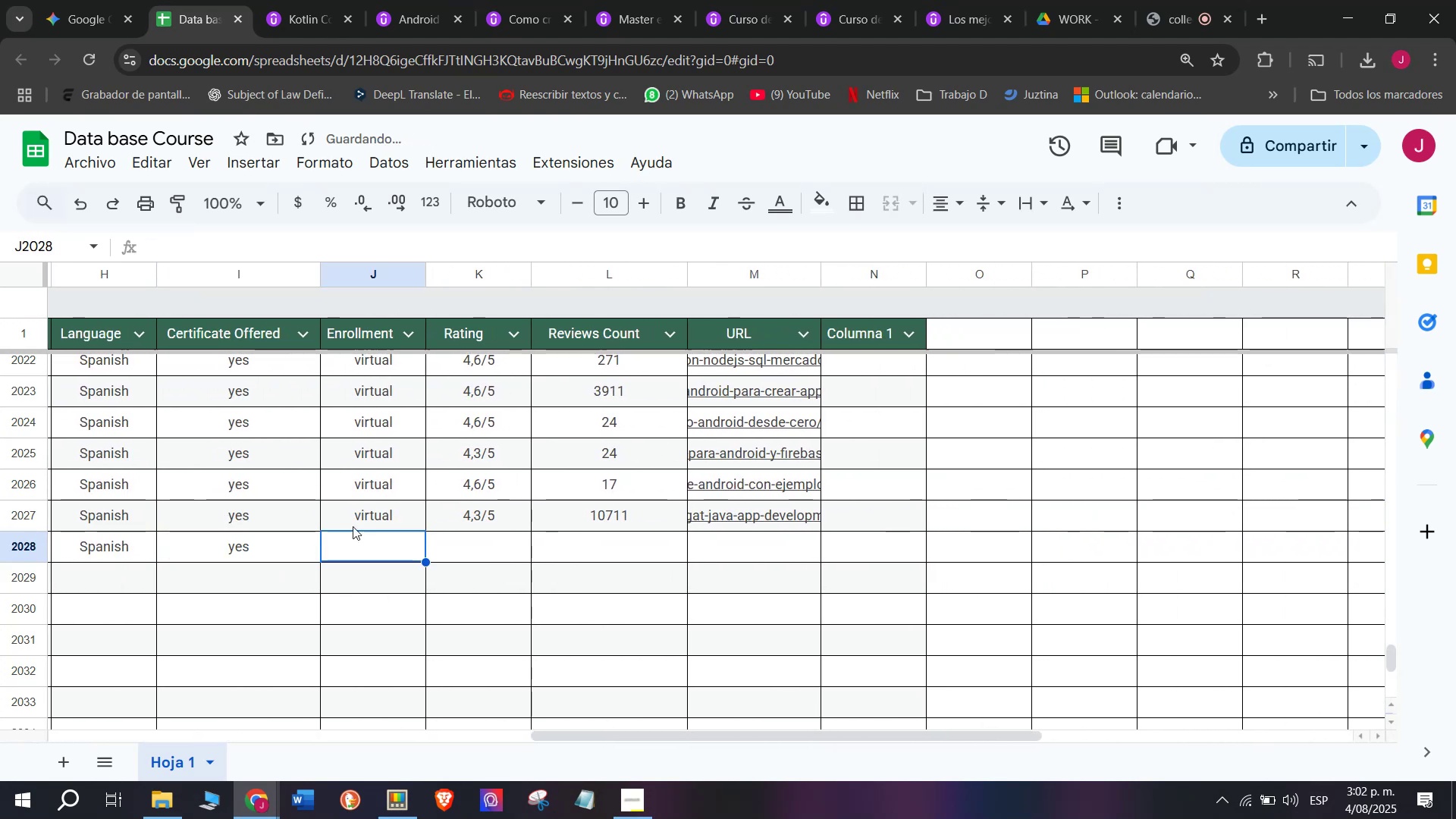 
key(Break)
 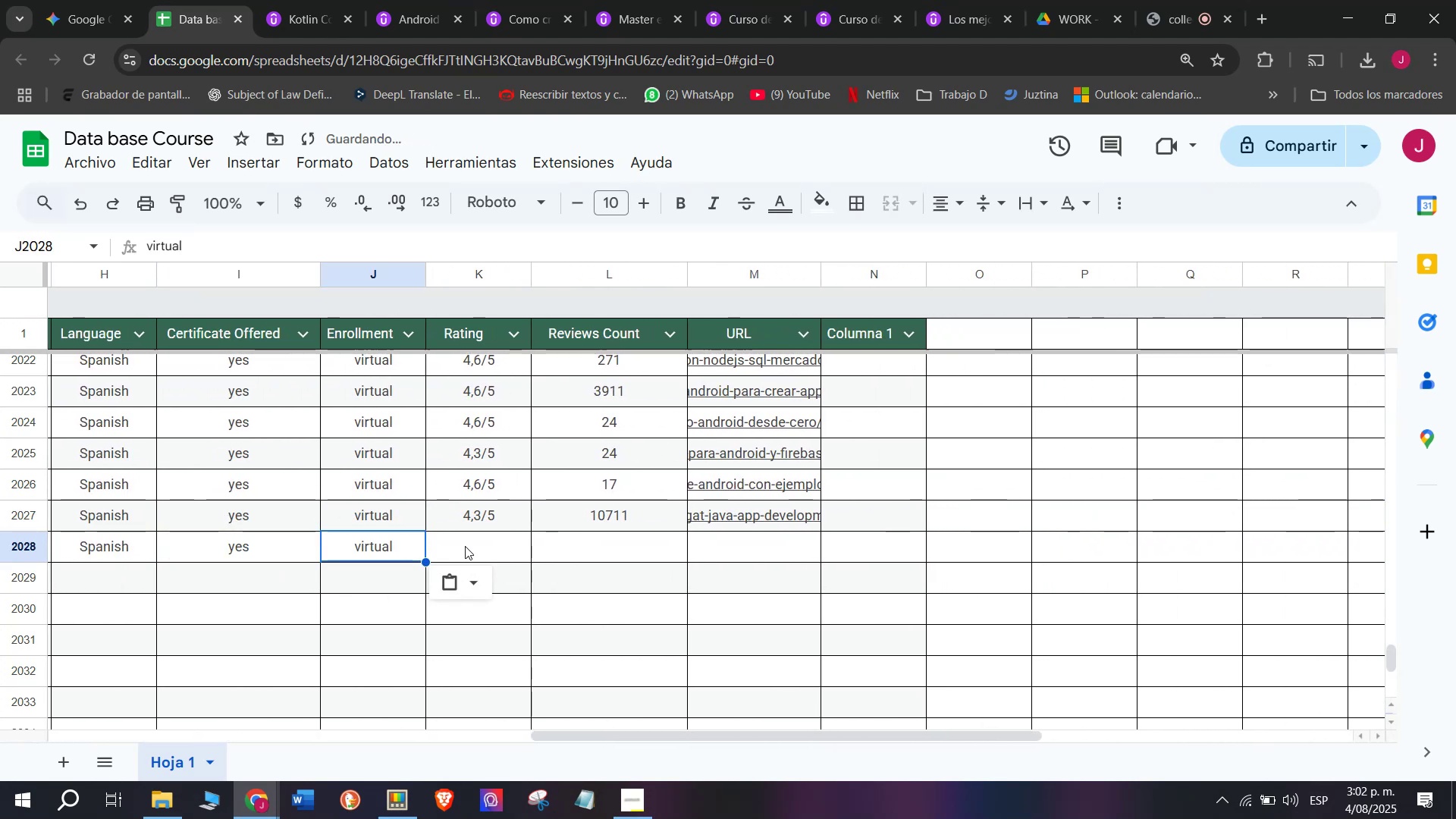 
key(Control+ControlLeft)
 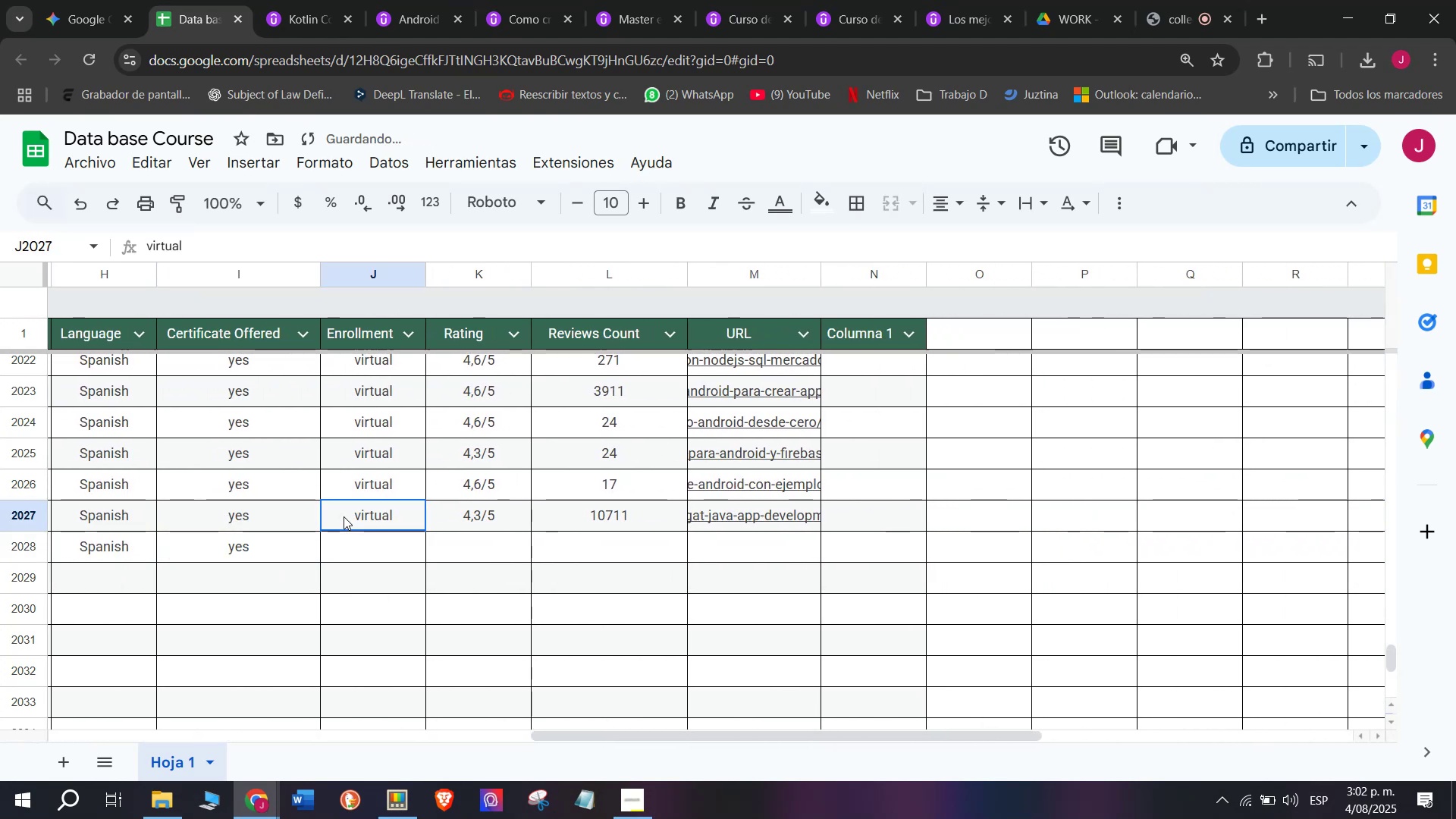 
key(Control+C)
 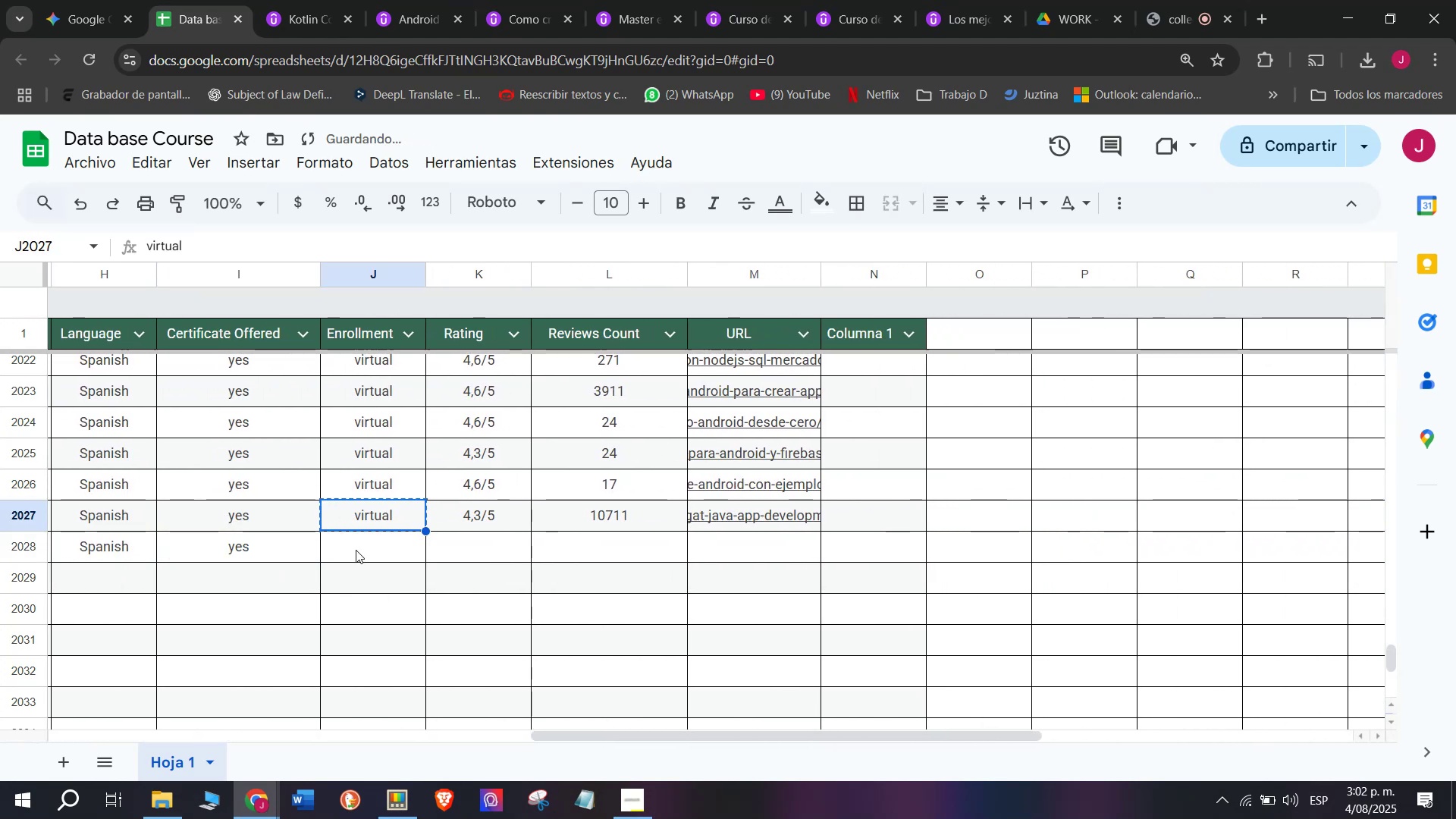 
triple_click([356, 550])
 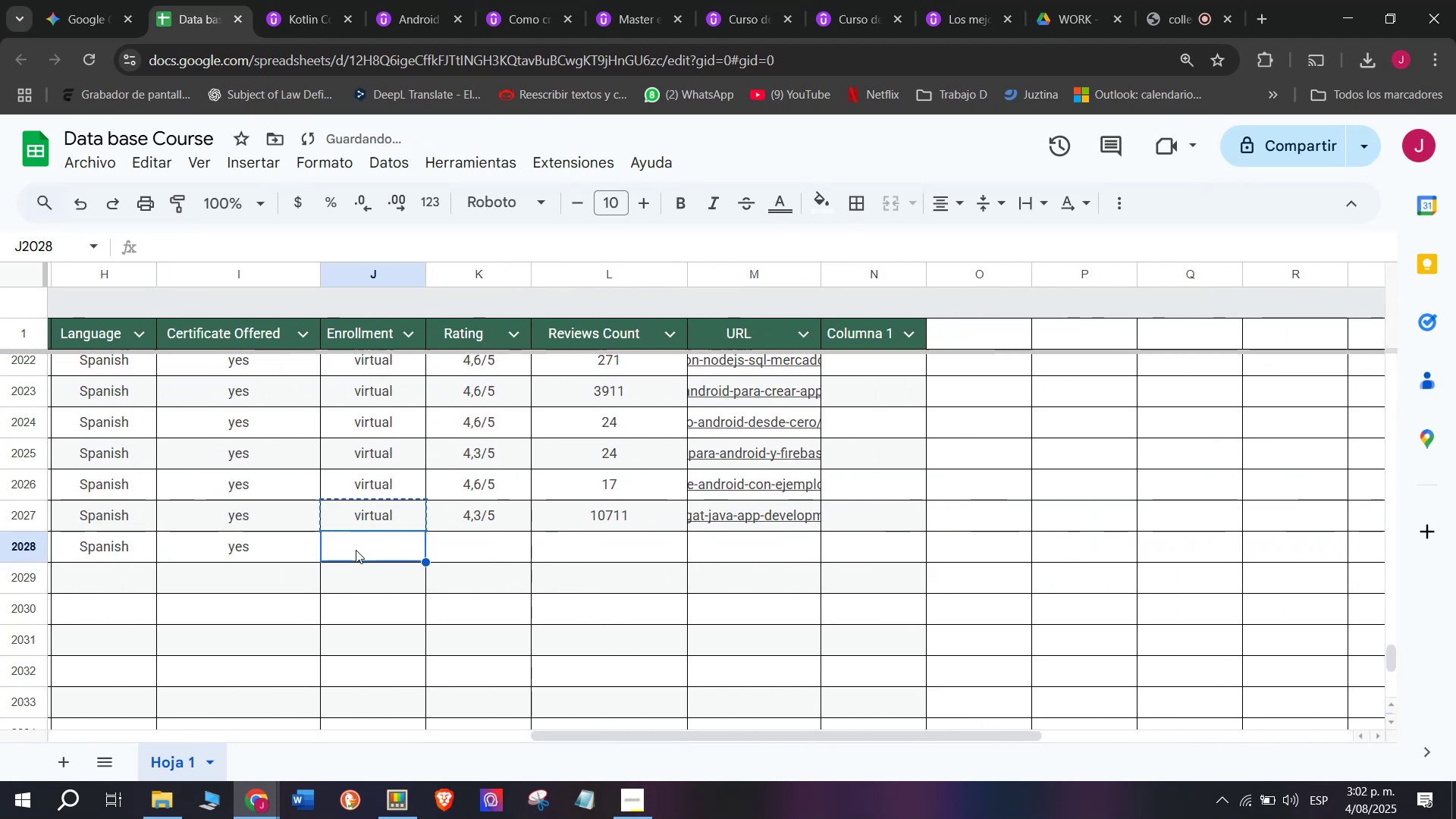 
key(Z)
 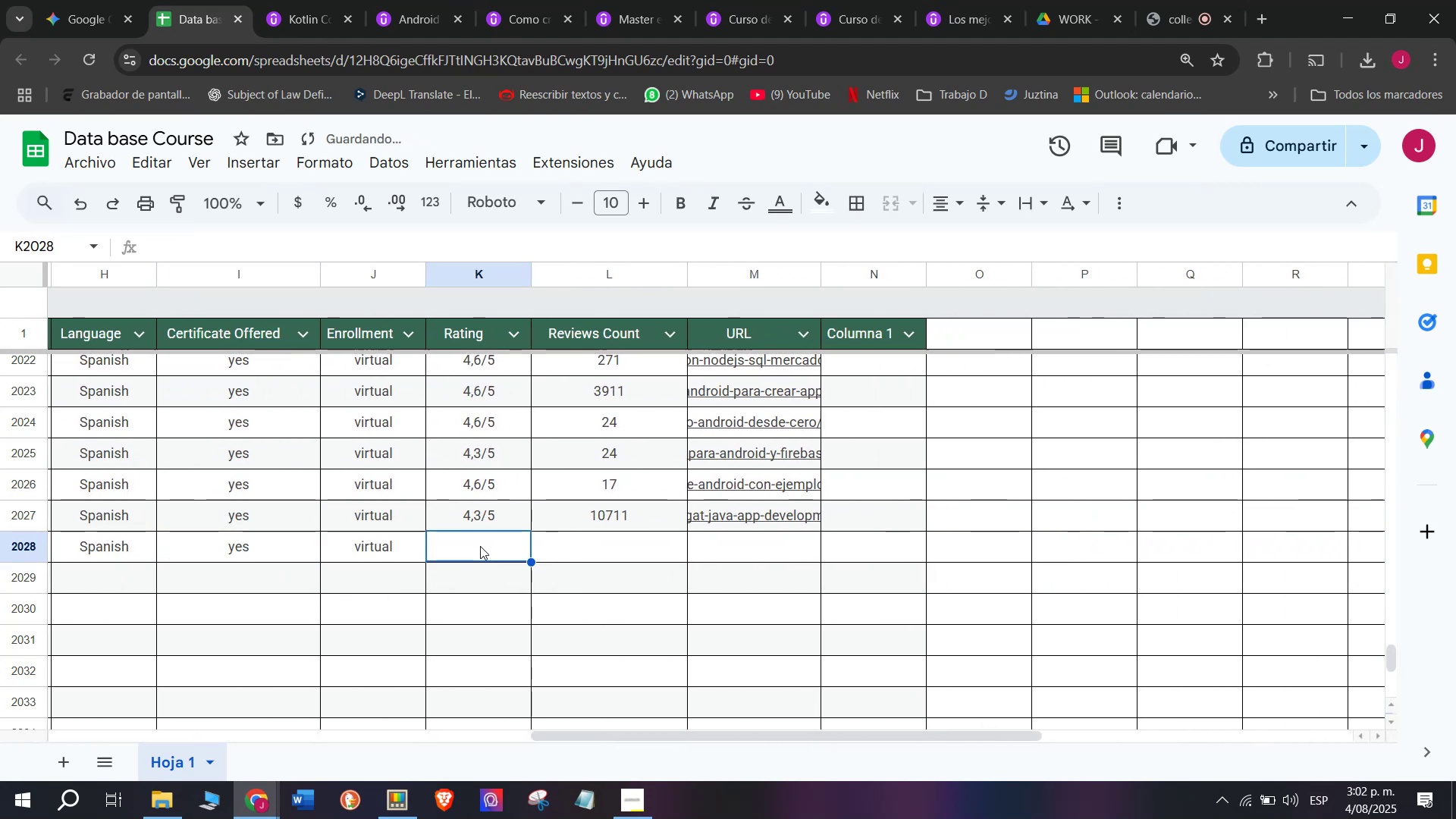 
key(Control+ControlLeft)
 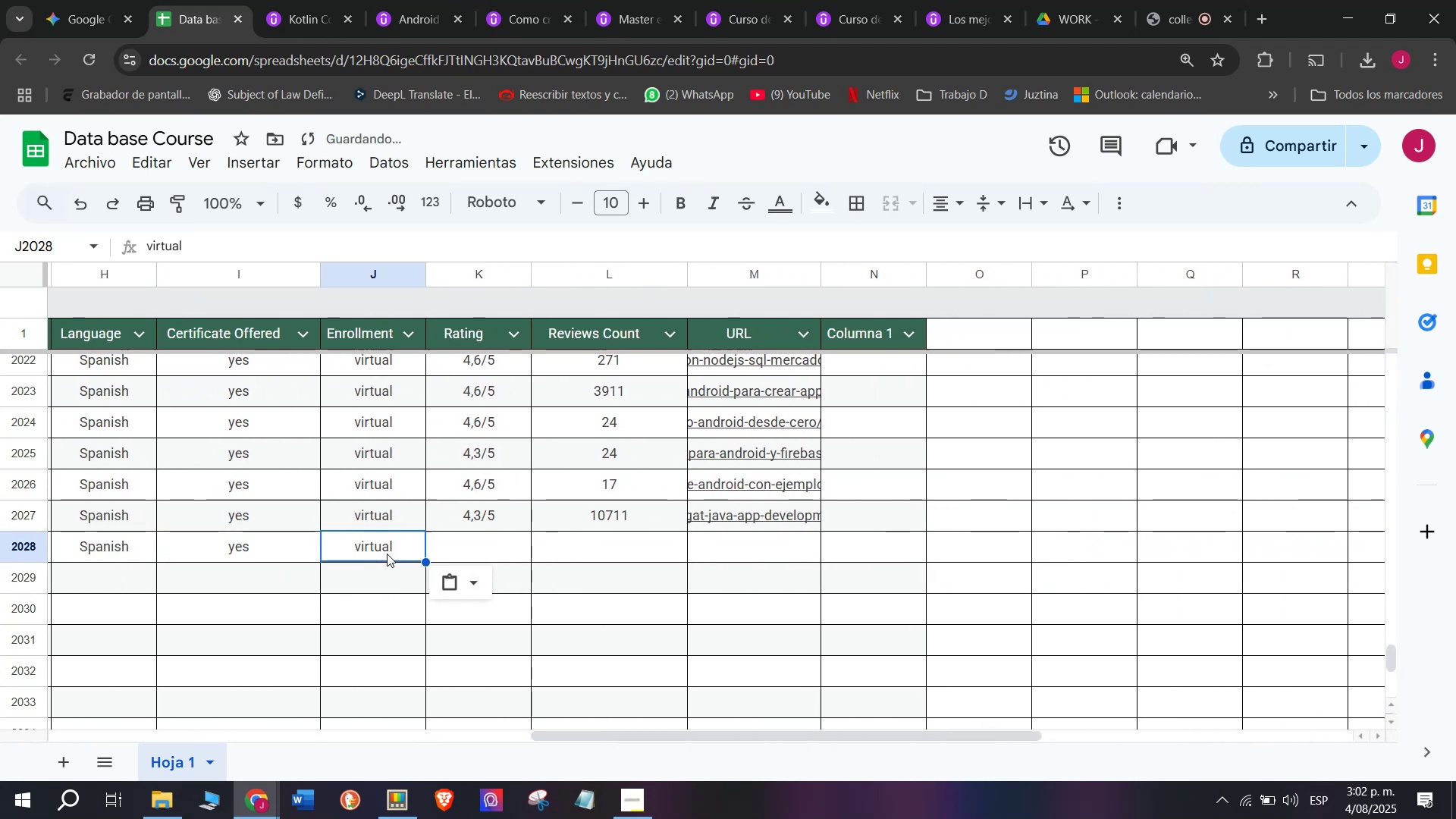 
key(Control+V)
 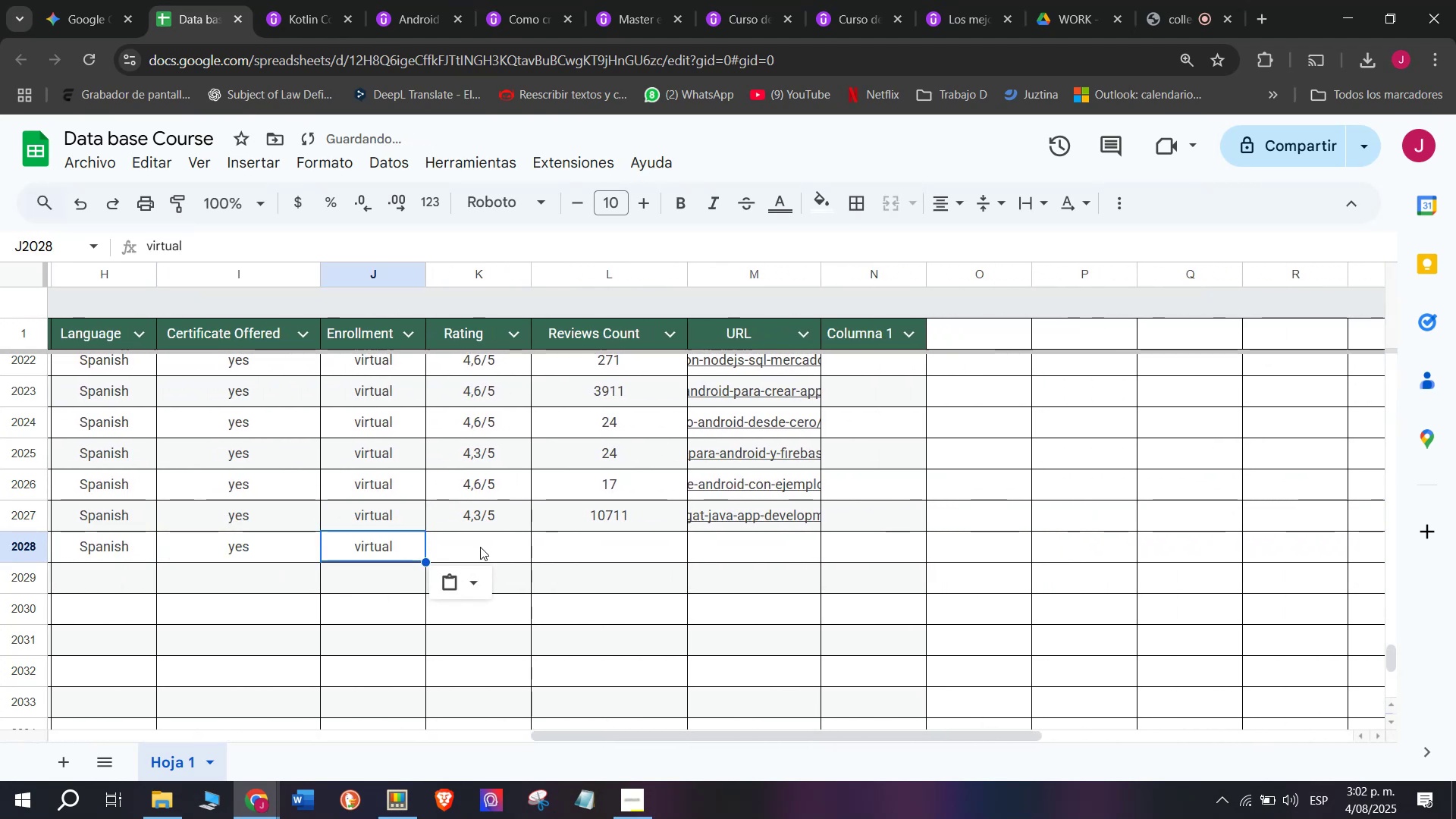 
triple_click([480, 546])
 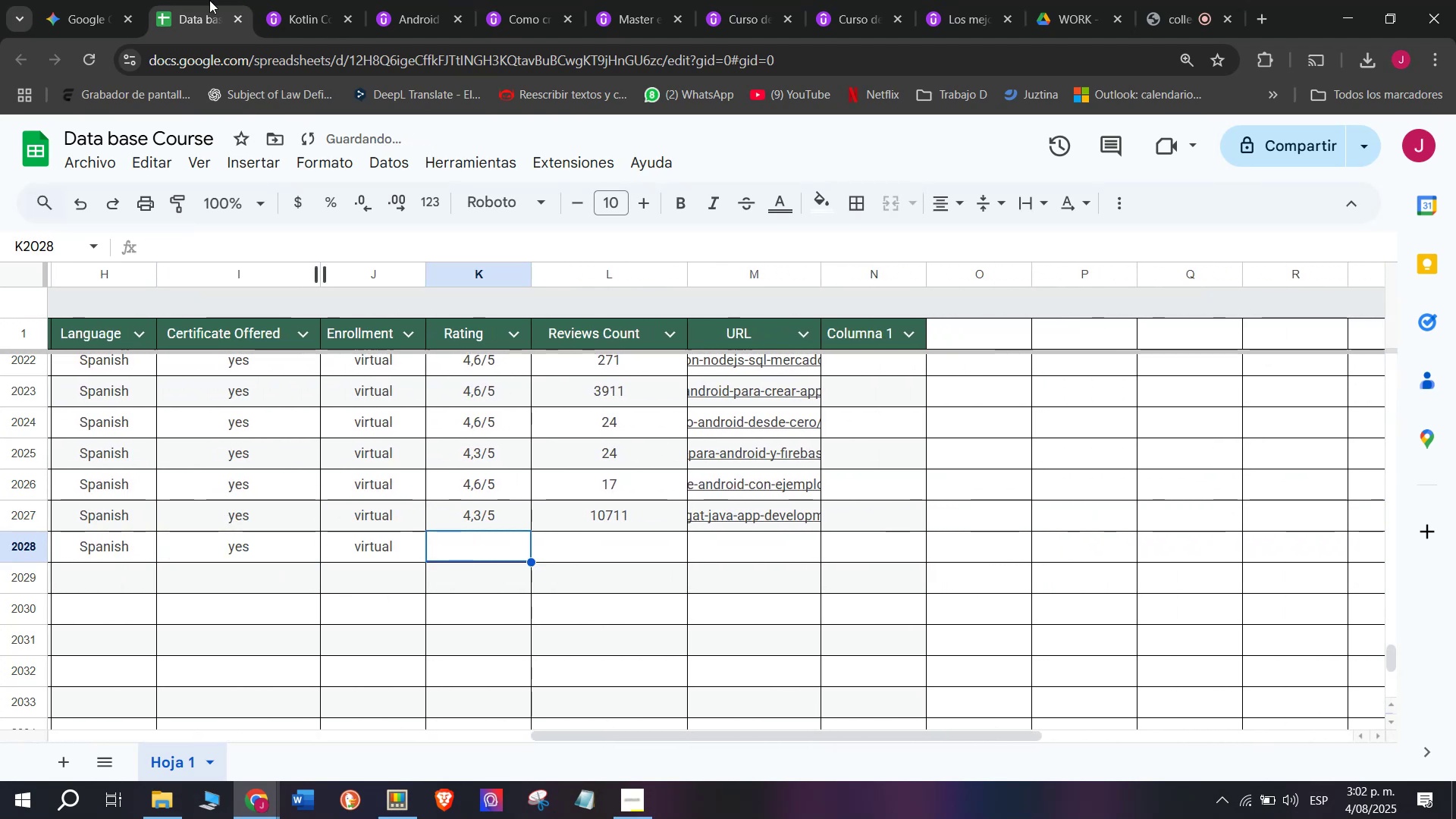 
left_click([257, 0])
 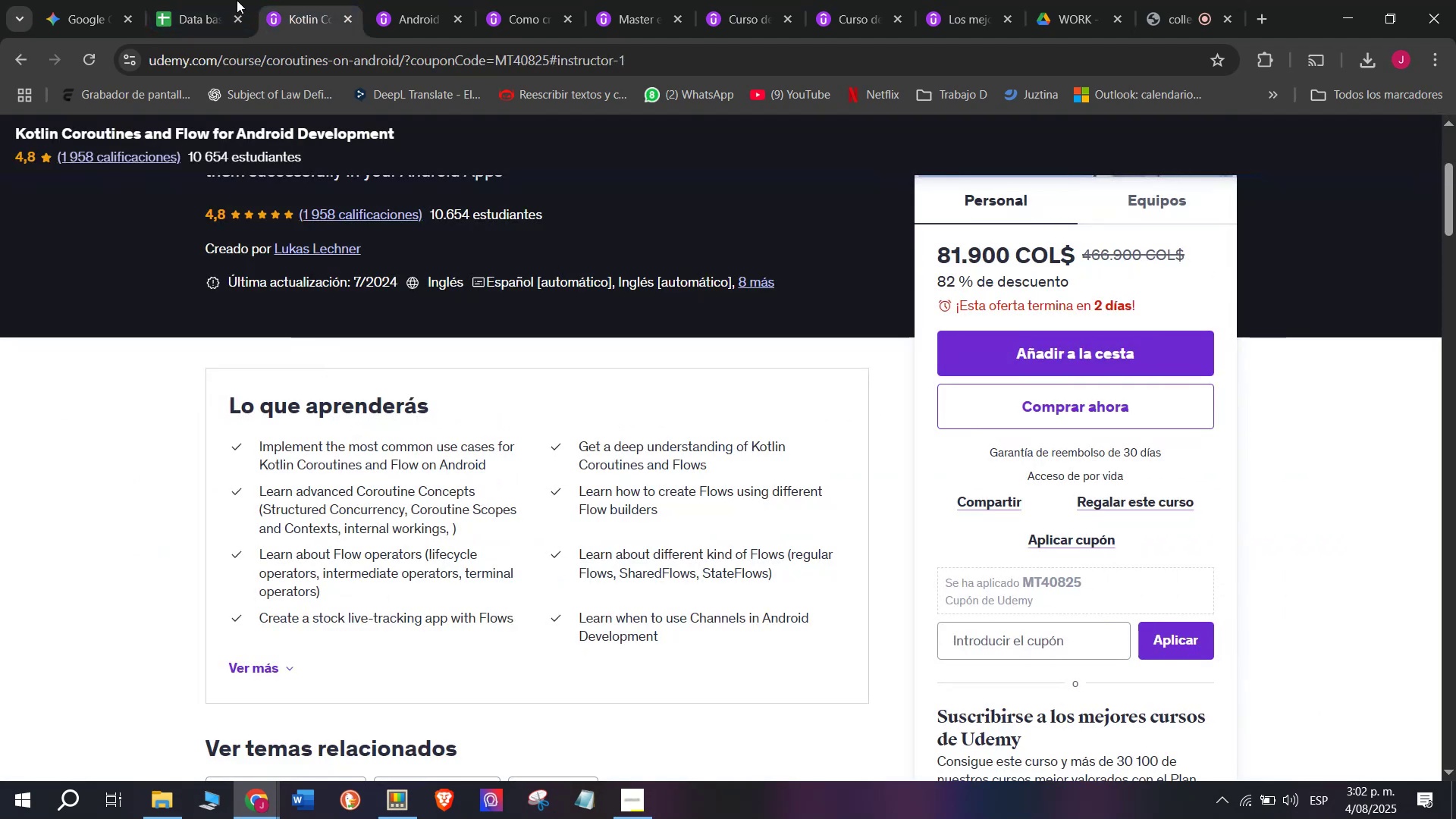 
left_click([233, 0])
 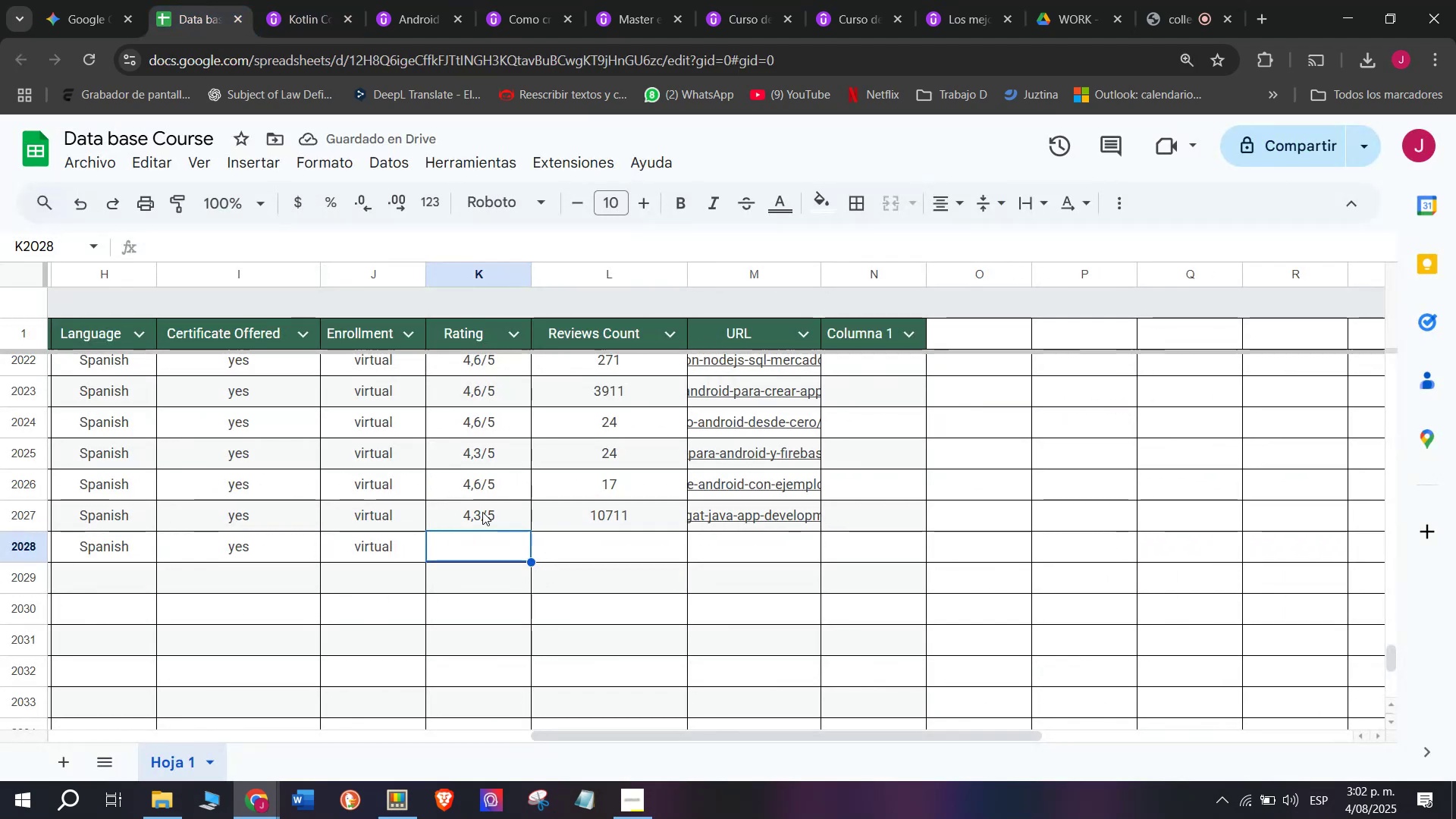 
key(Break)
 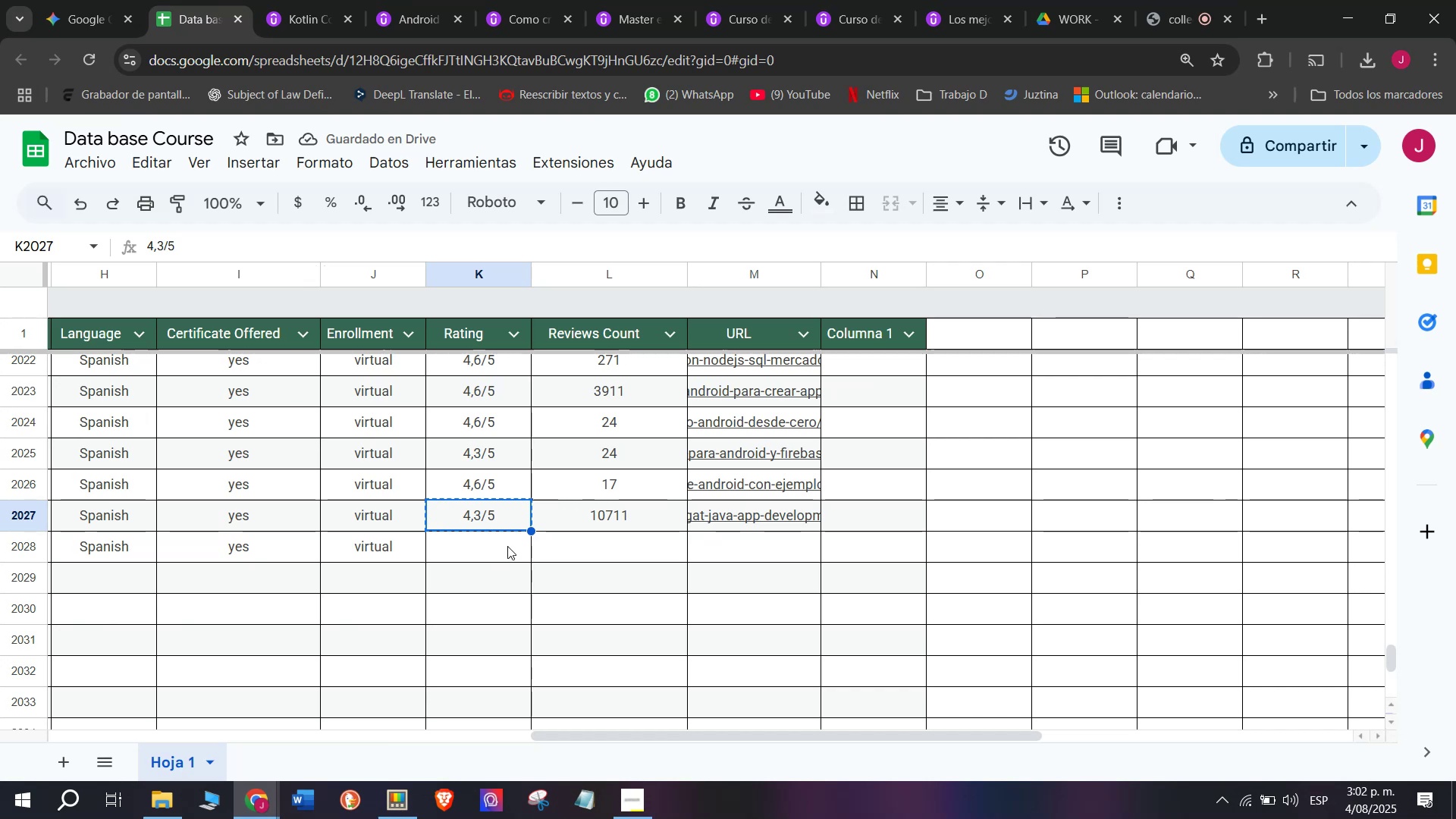 
key(Control+ControlLeft)
 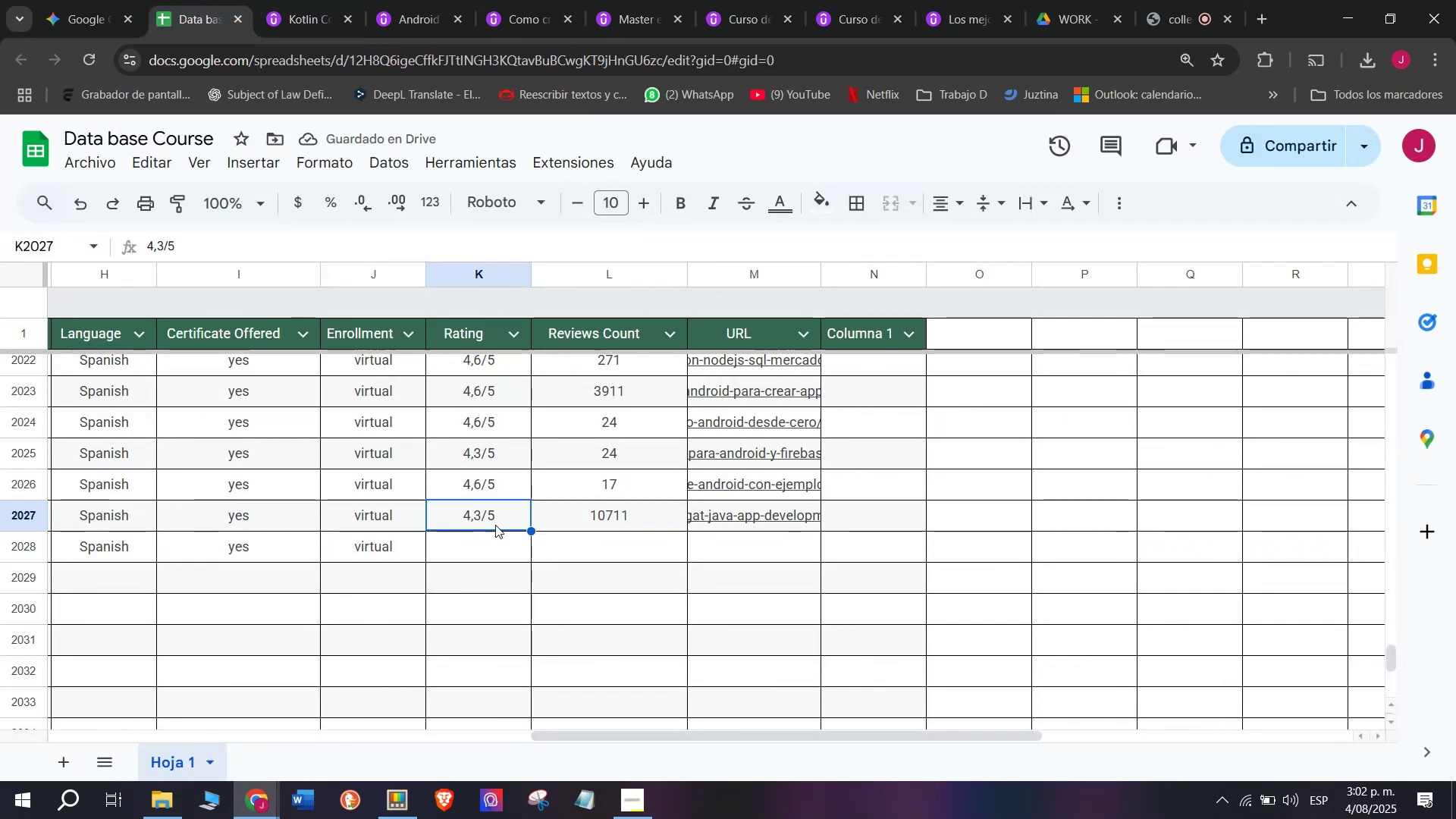 
key(Control+C)
 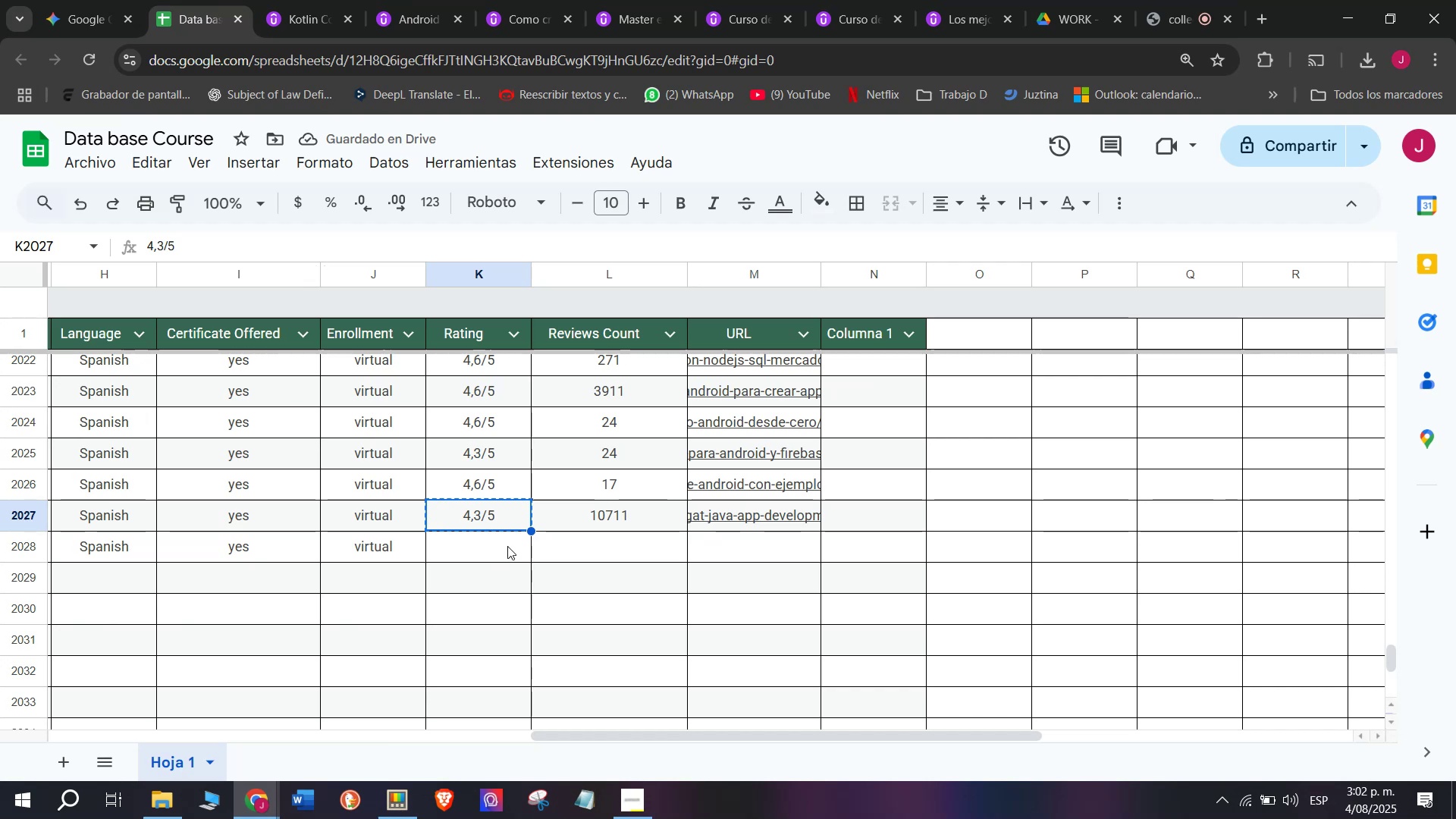 
left_click([507, 546])
 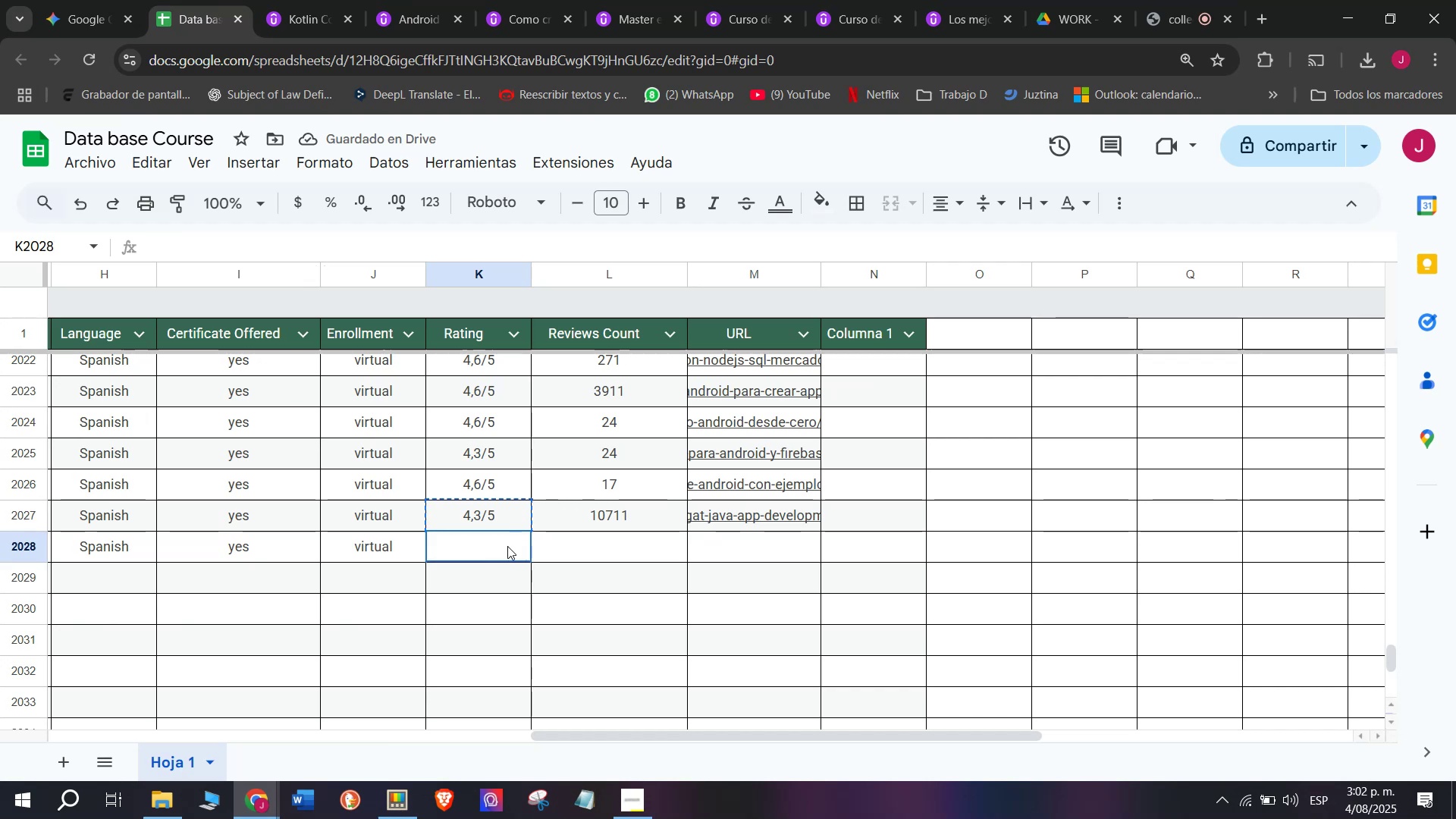 
key(Z)
 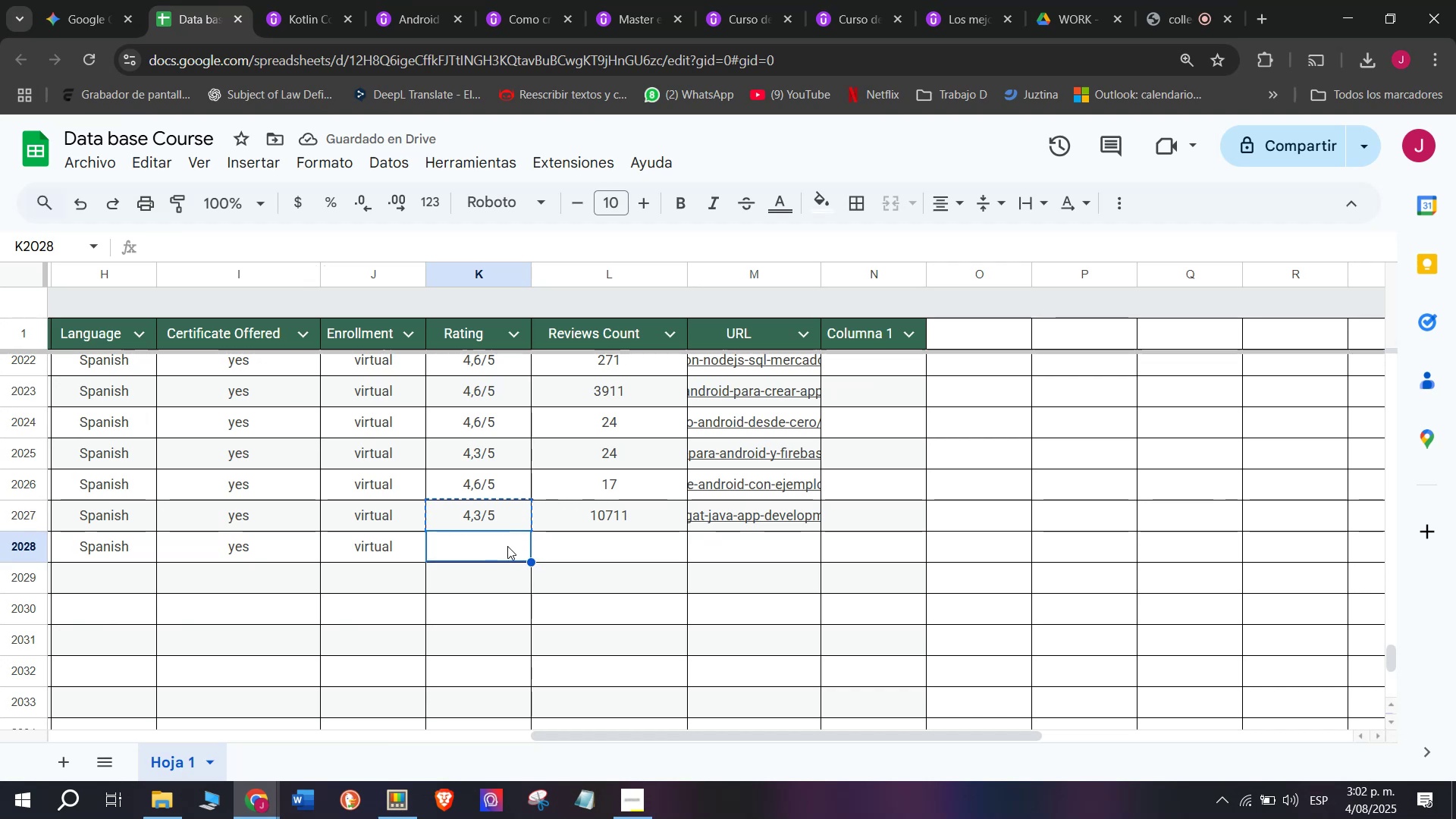 
key(Control+ControlLeft)
 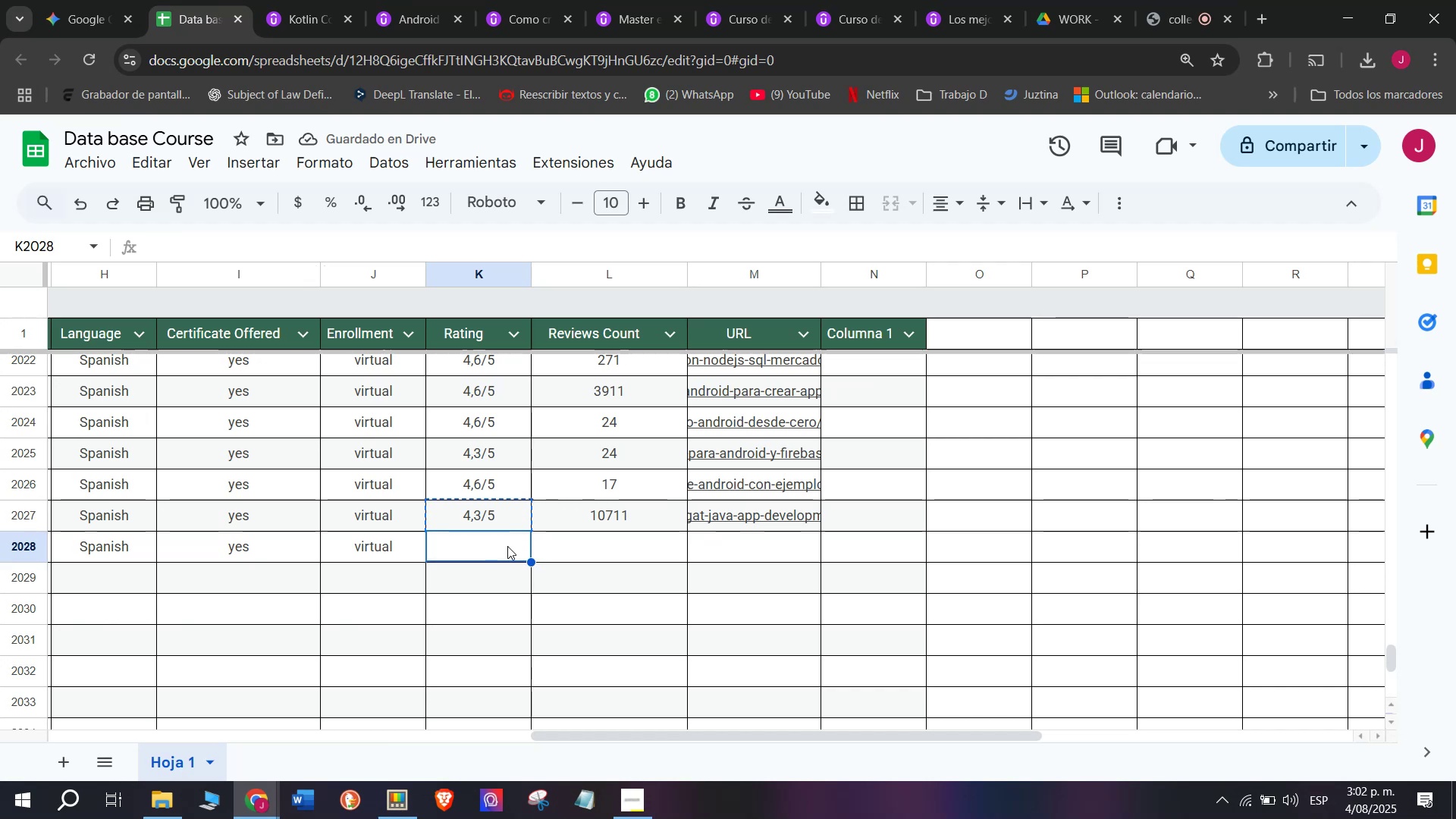 
key(Control+V)
 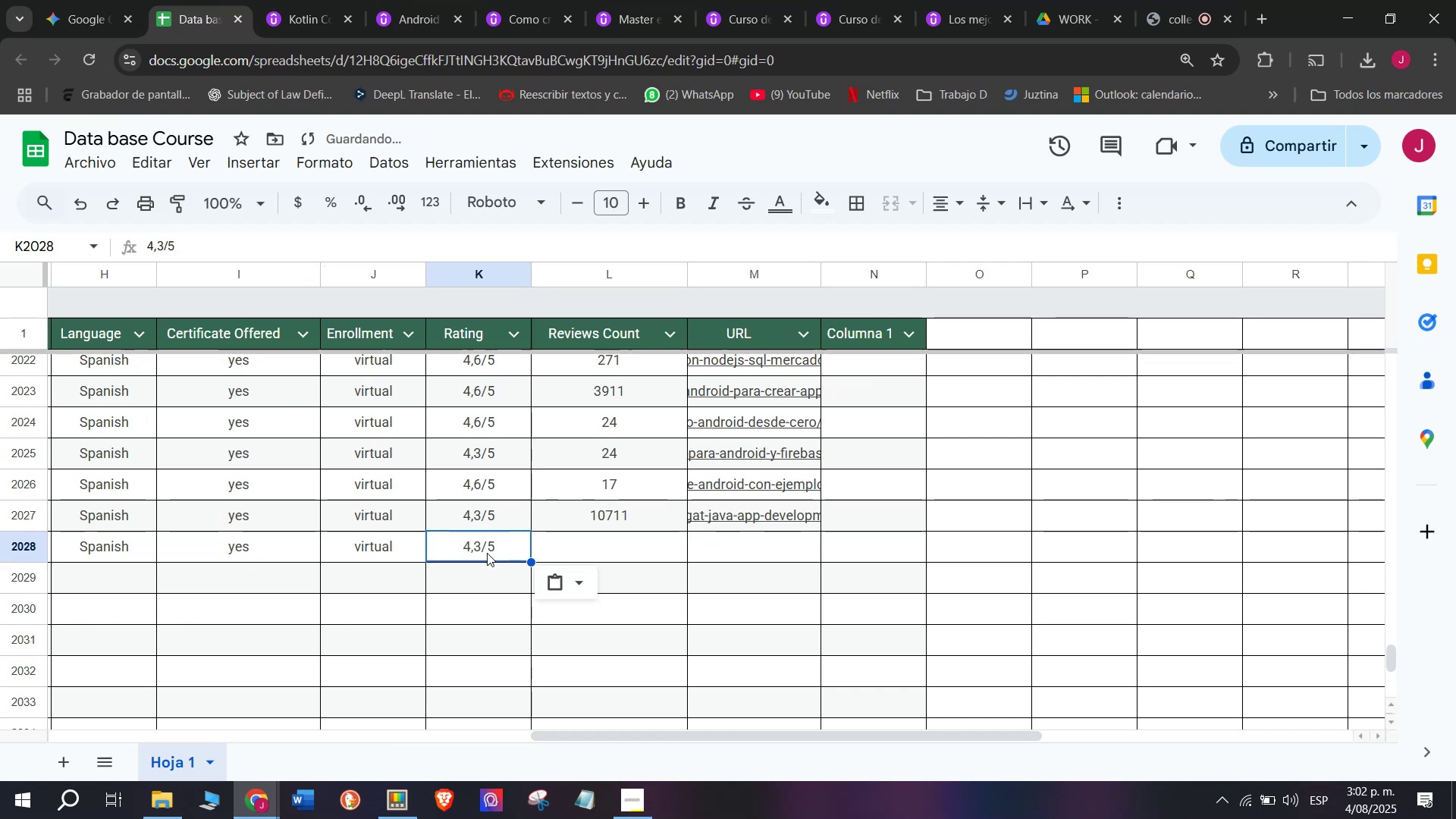 
left_click([488, 553])
 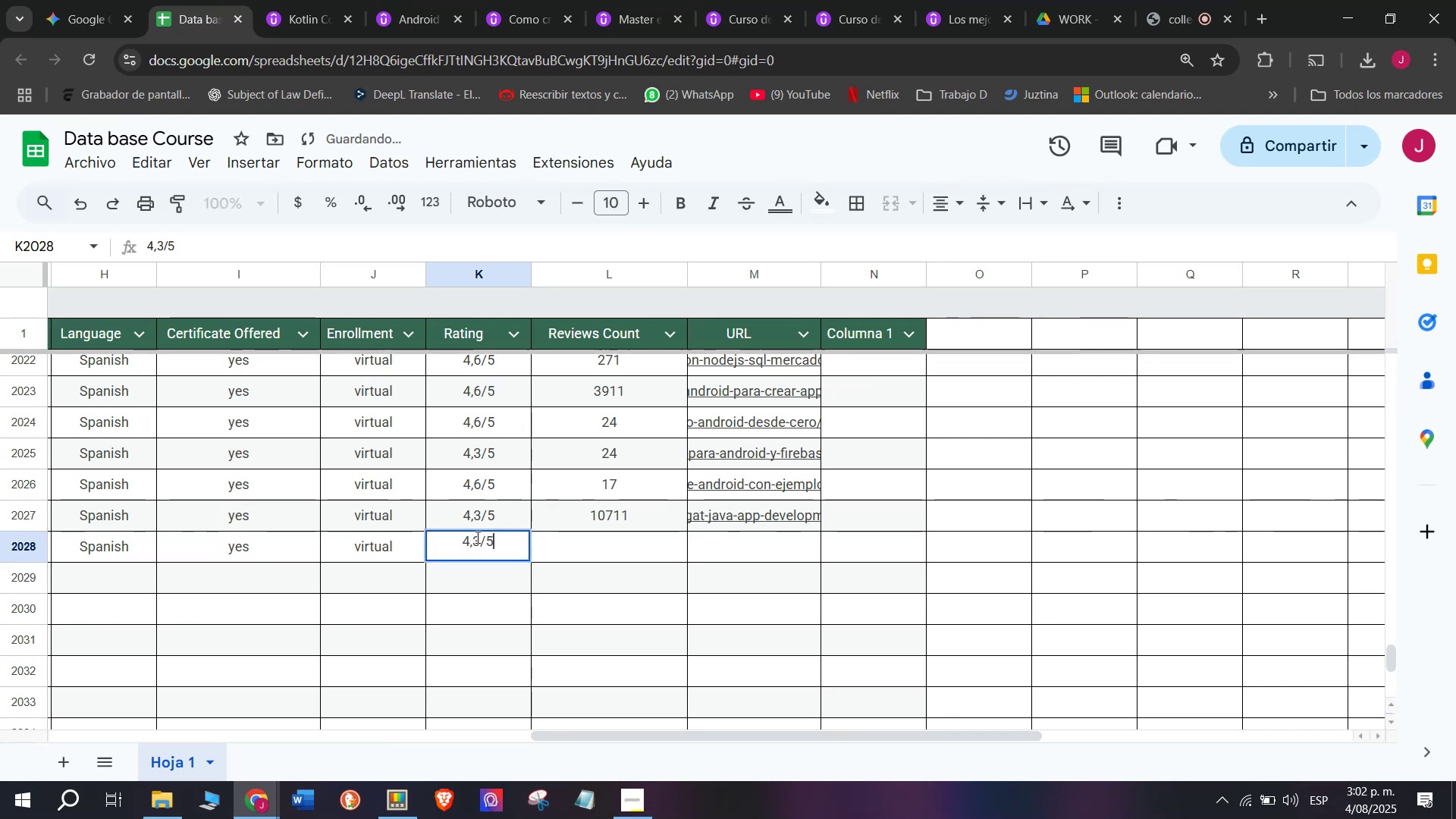 
left_click([476, 535])
 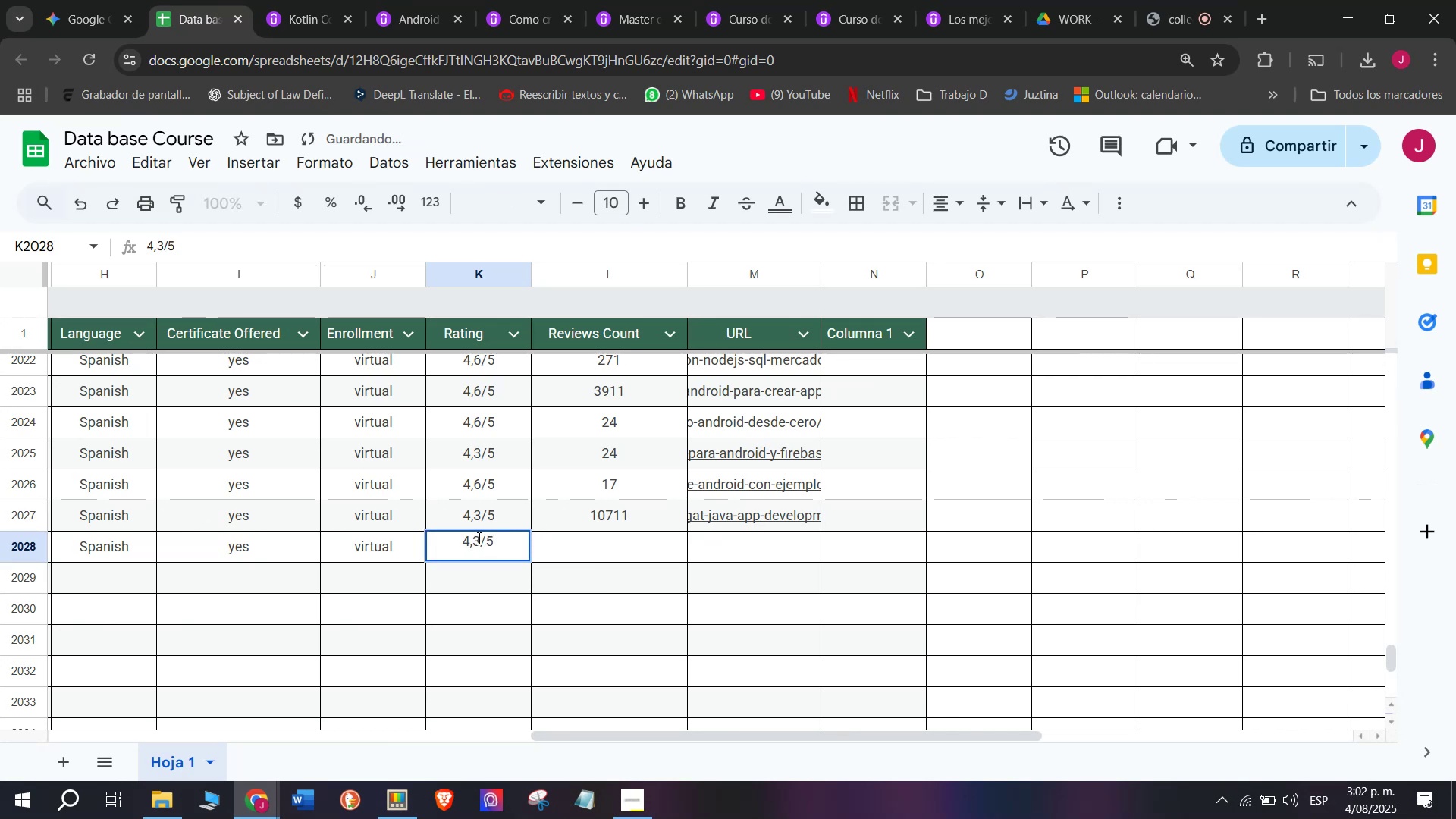 
left_click([482, 538])
 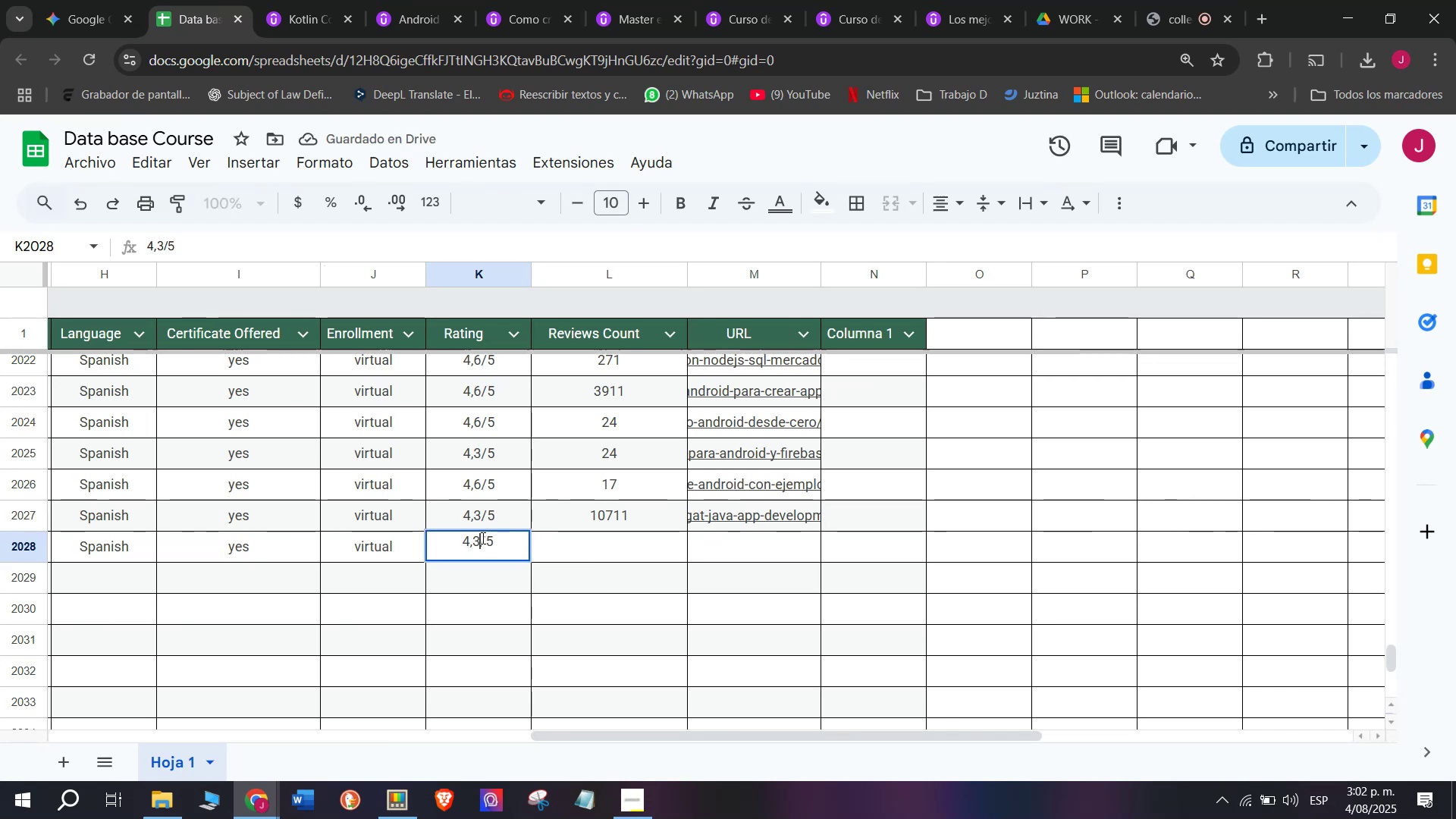 
key(Backspace)
 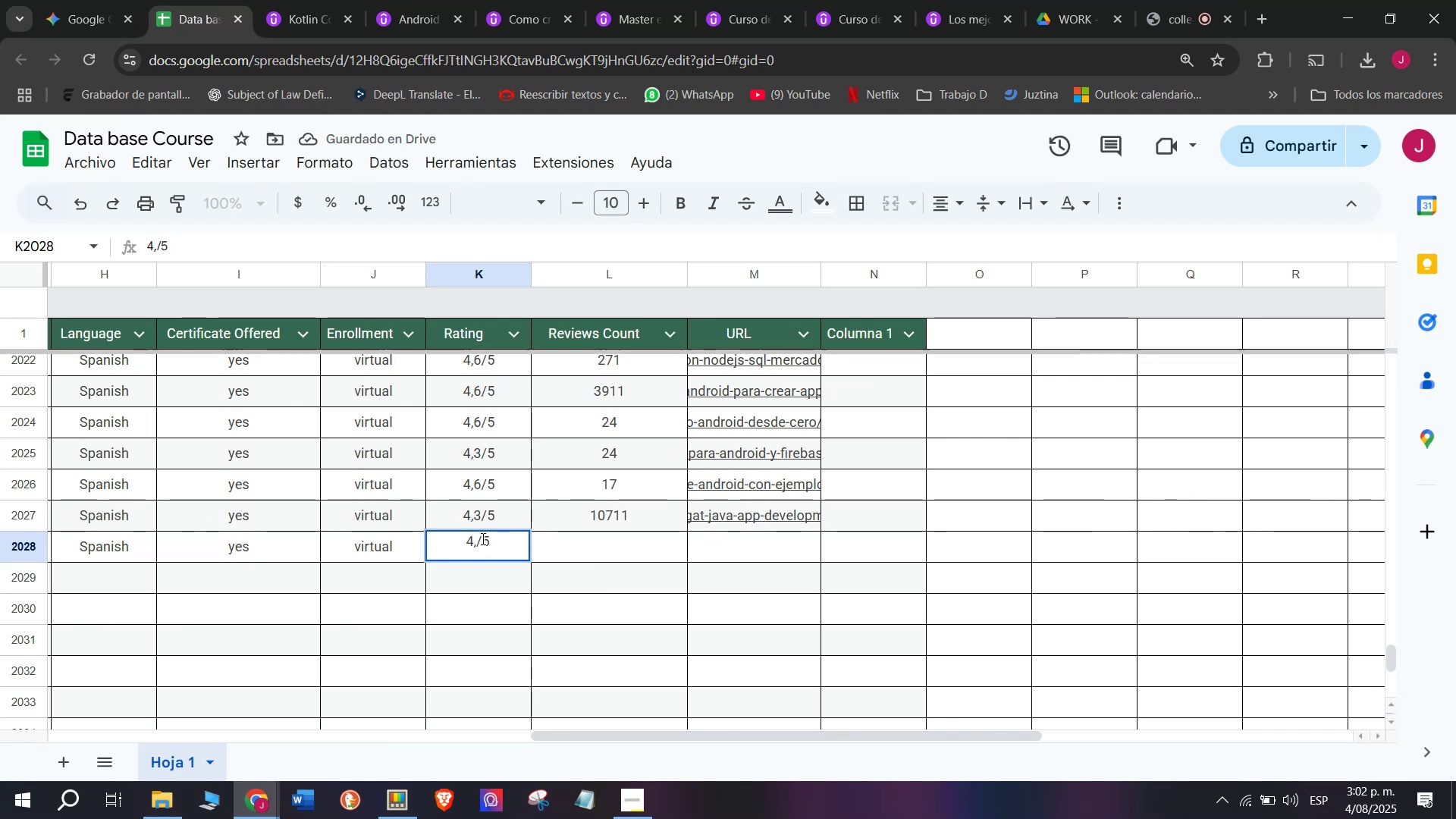 
key(Q)
 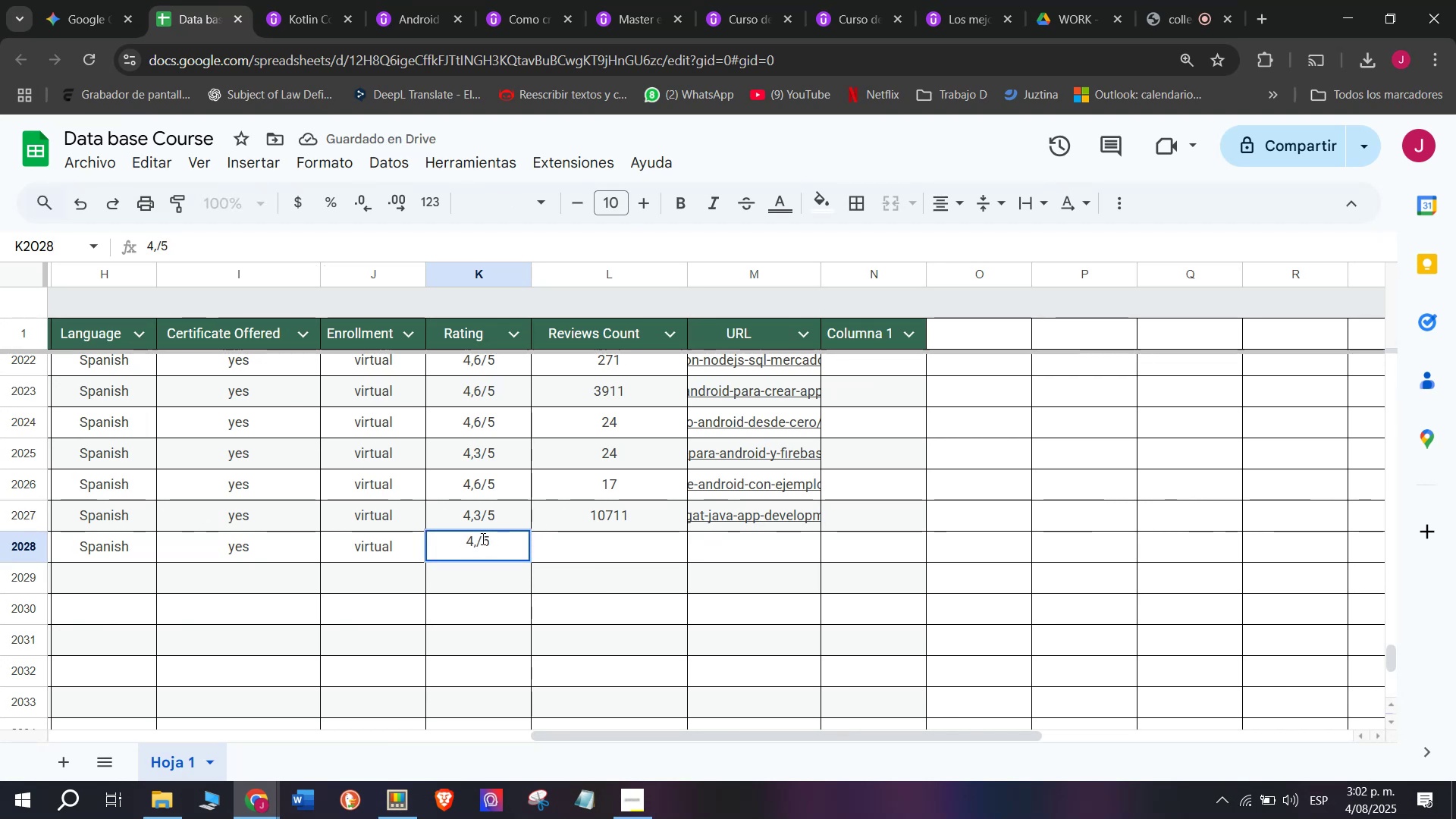 
key(8)
 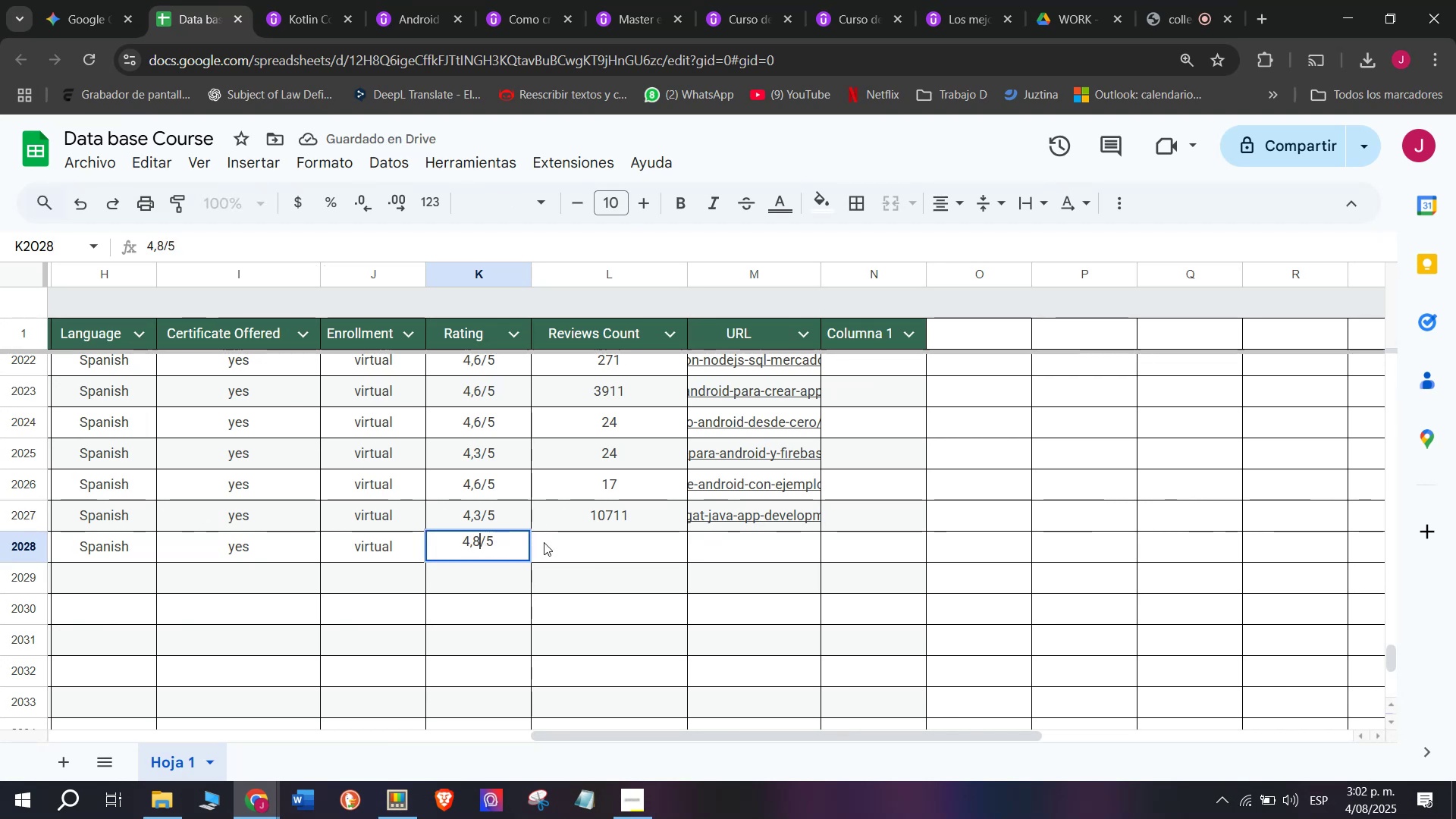 
left_click([594, 553])
 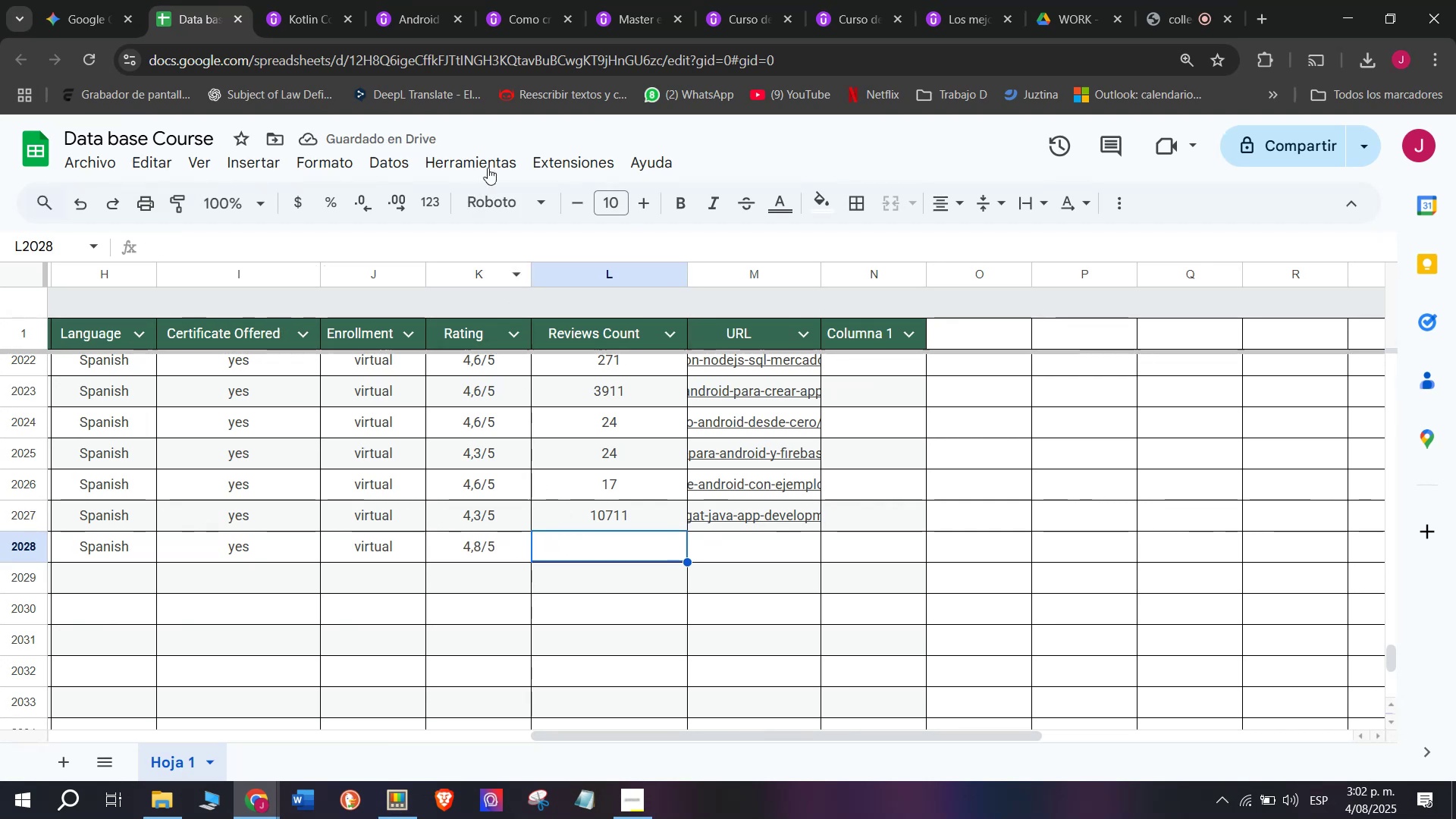 
double_click([319, 65])
 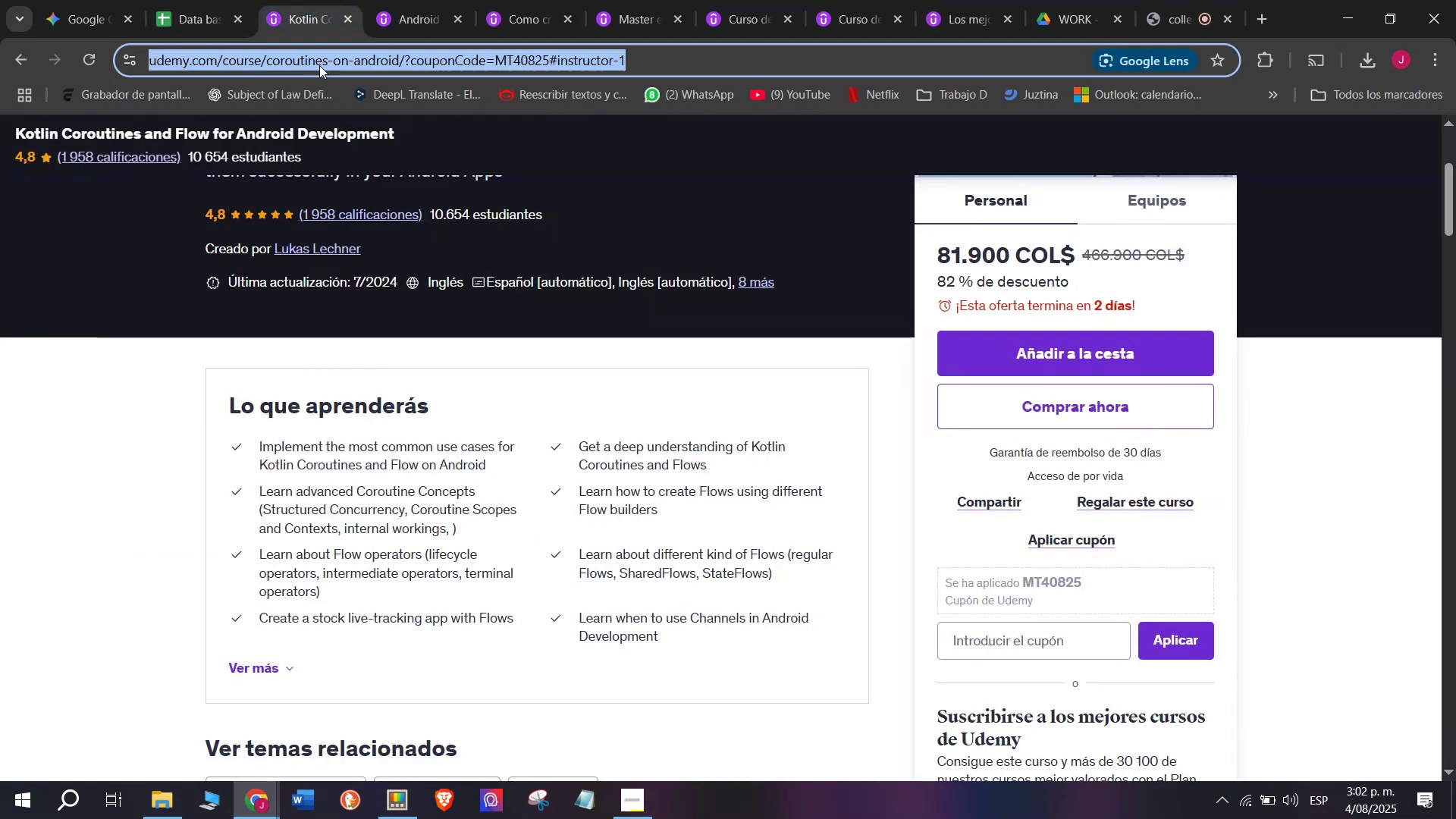 
triple_click([319, 65])
 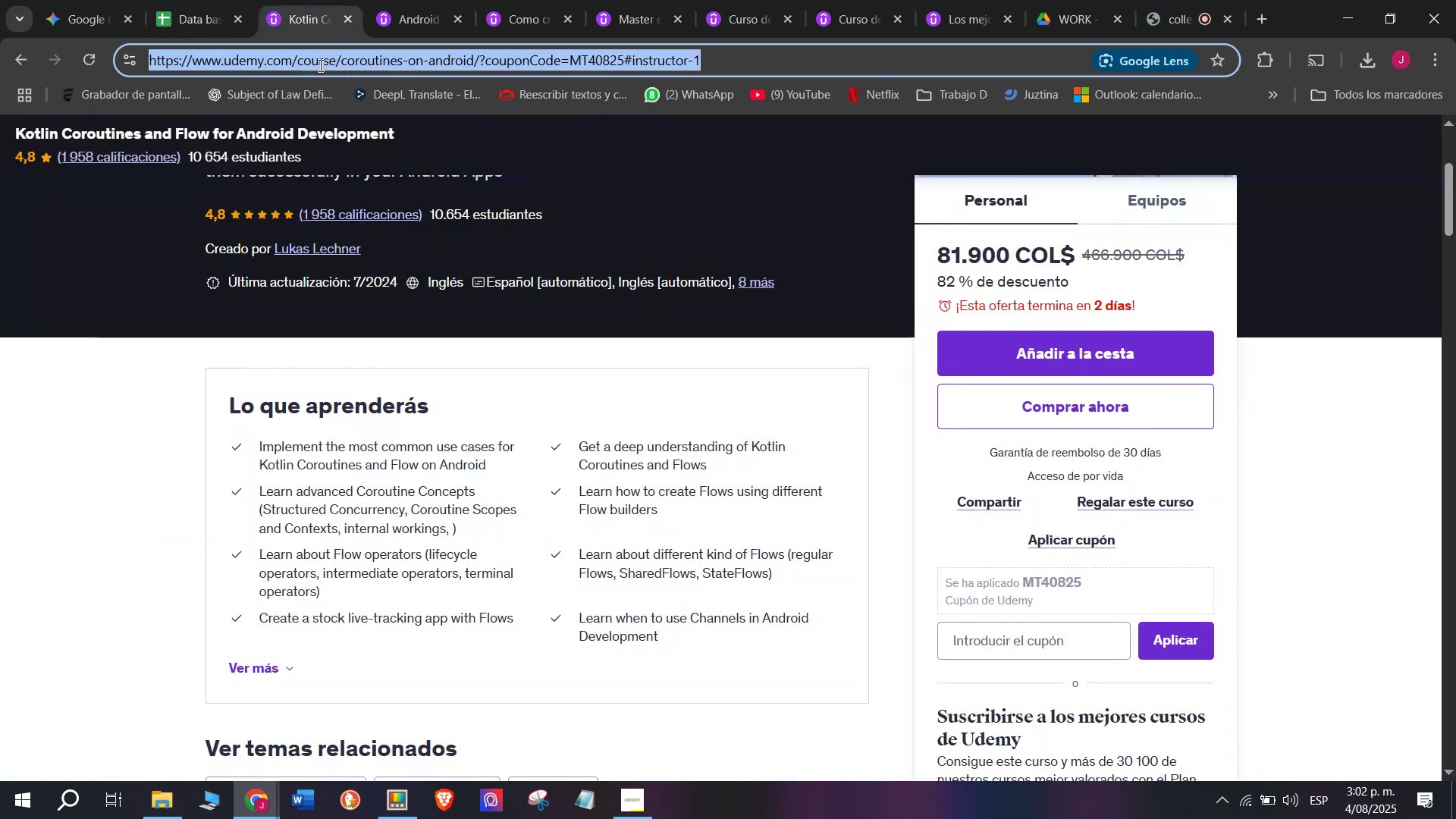 
triple_click([319, 65])
 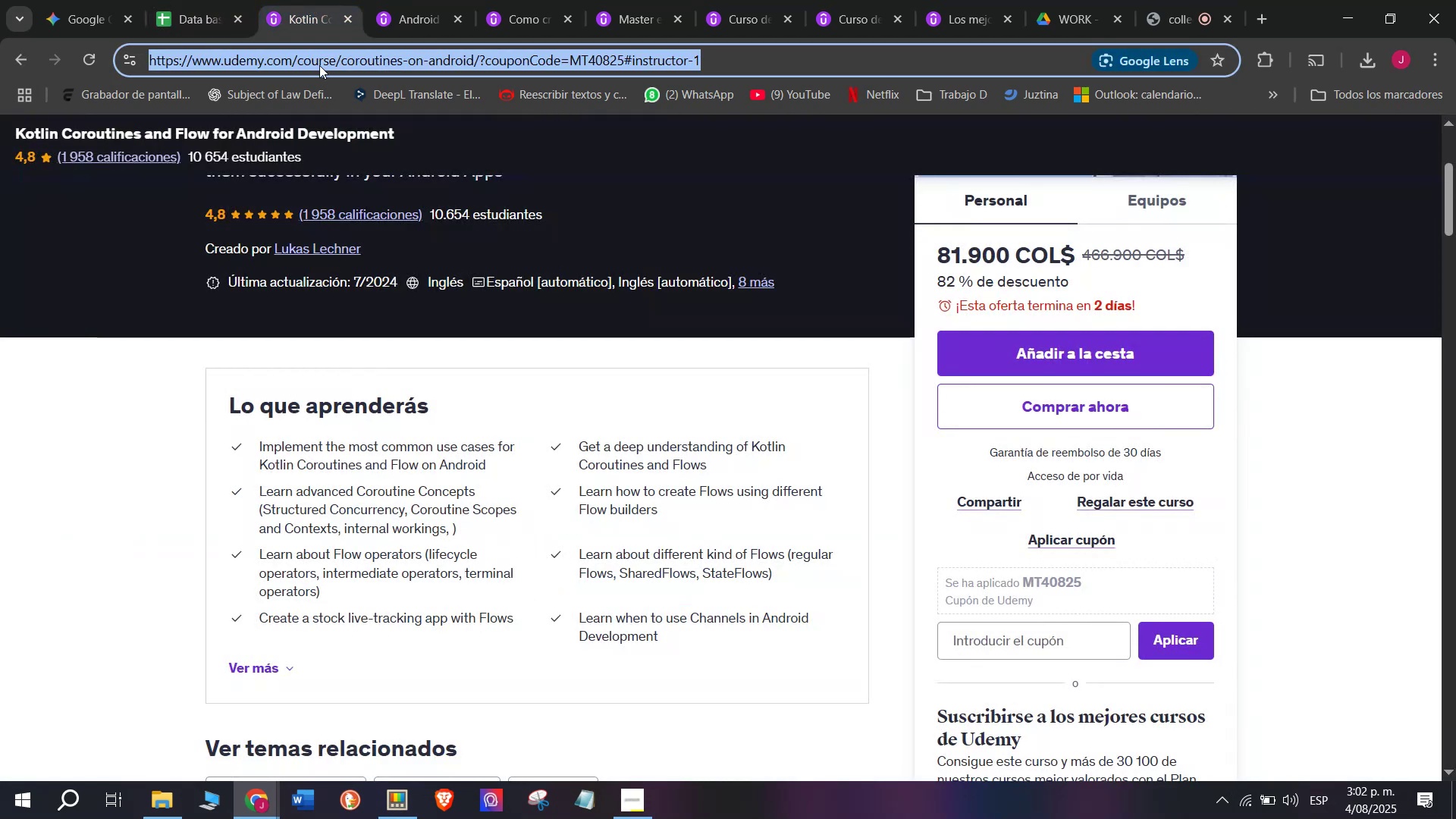 
key(Break)
 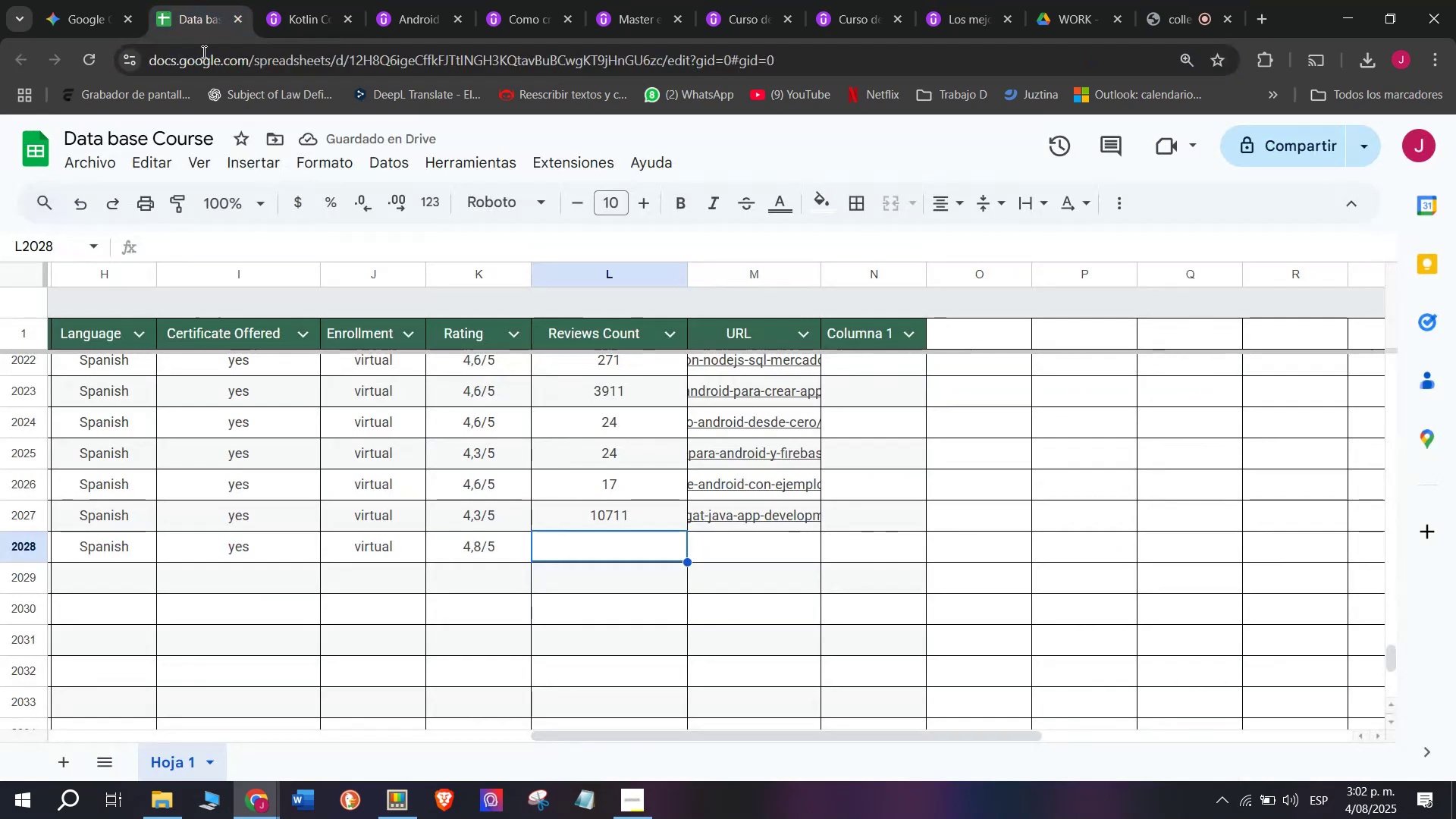 
key(Control+ControlLeft)
 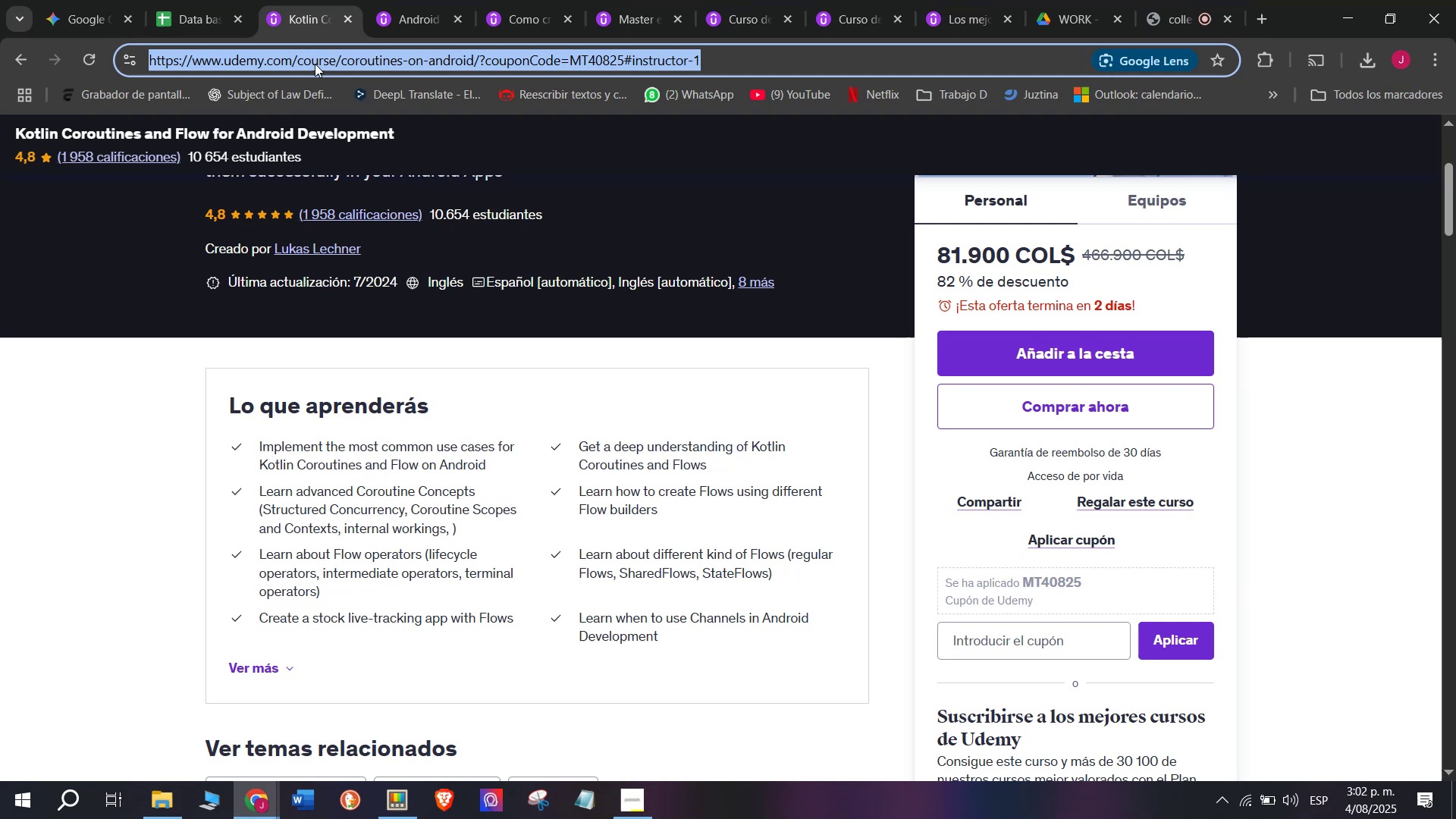 
key(Control+C)
 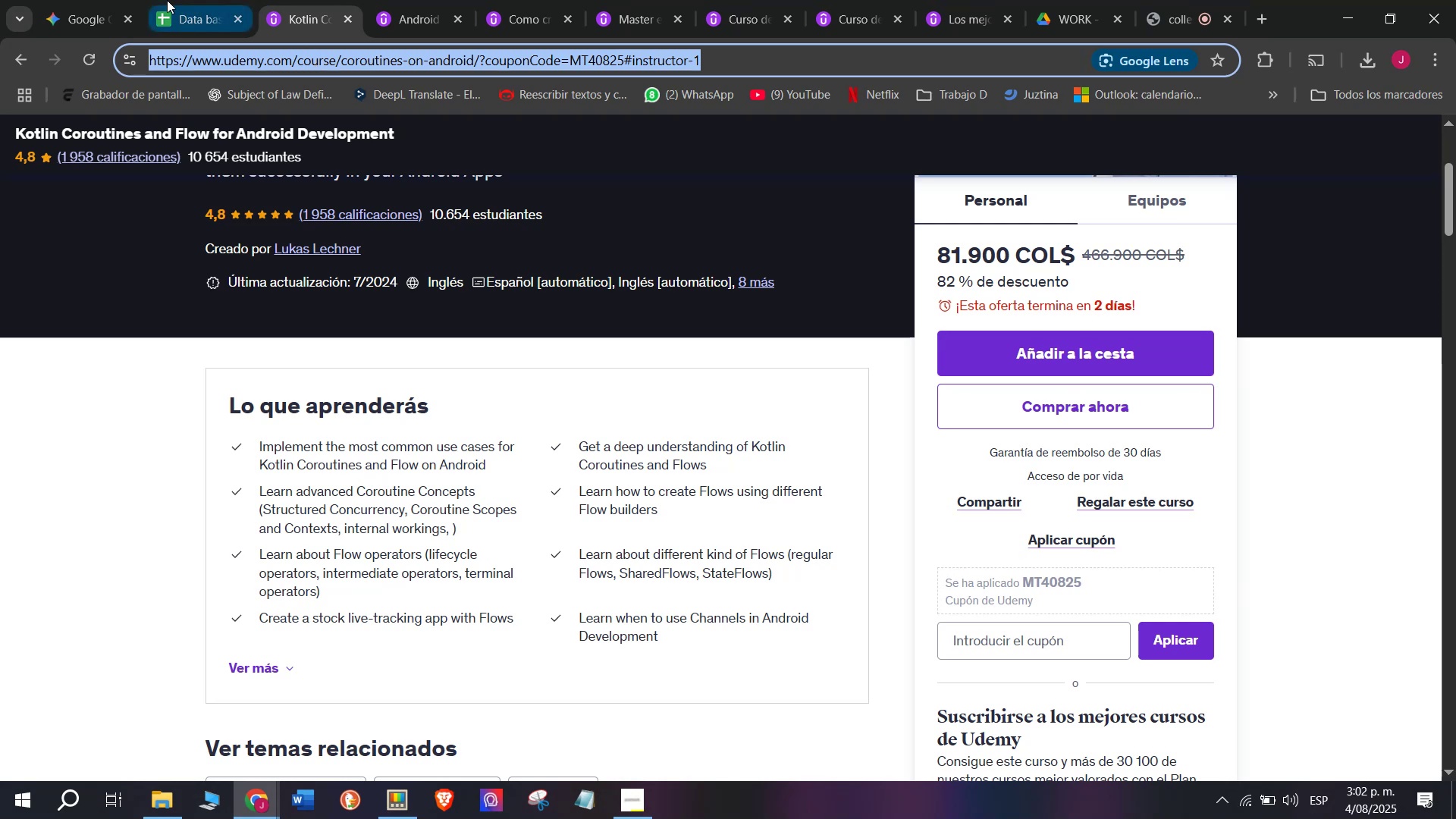 
triple_click([167, 0])
 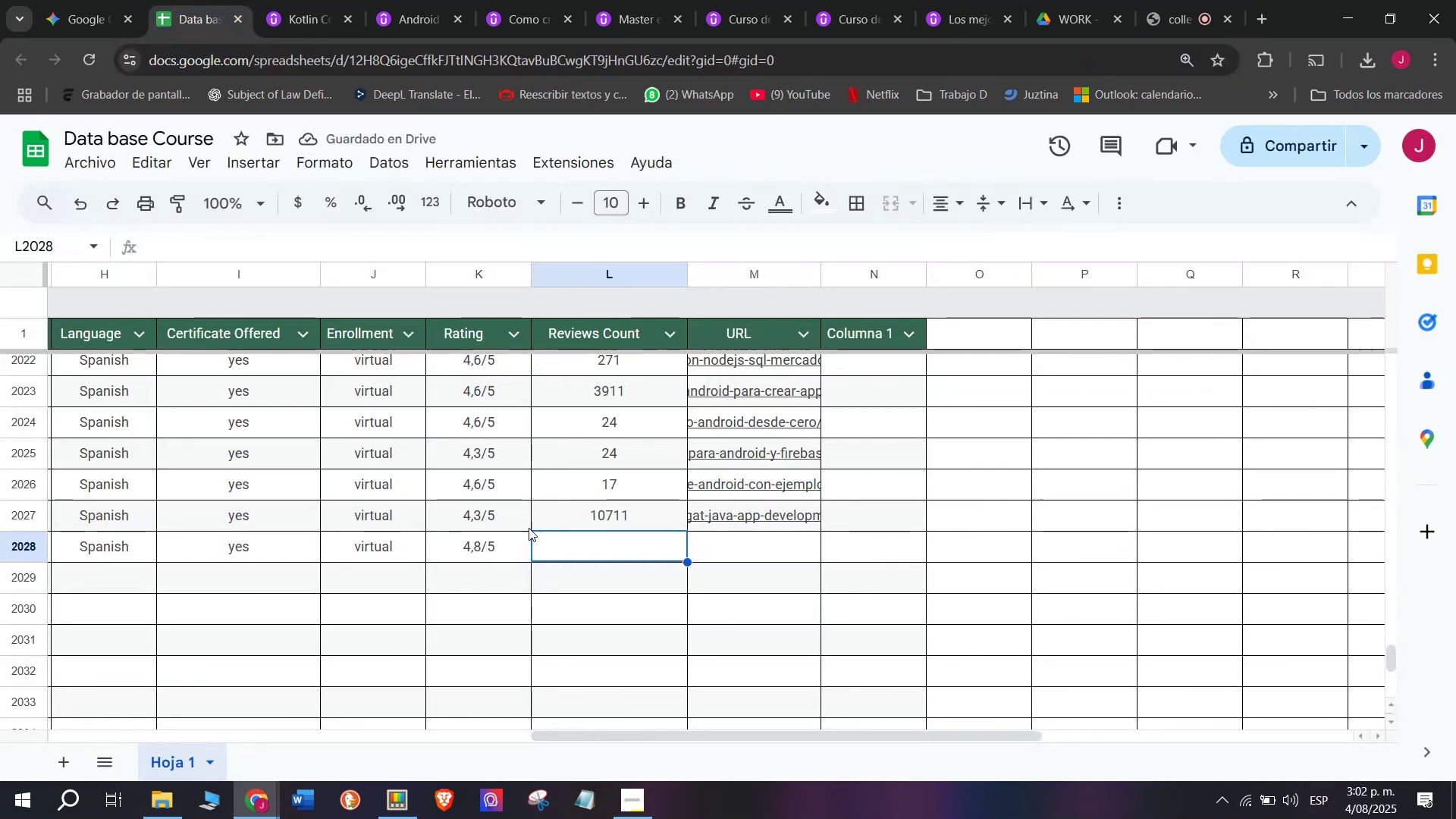 
key(Control+ControlLeft)
 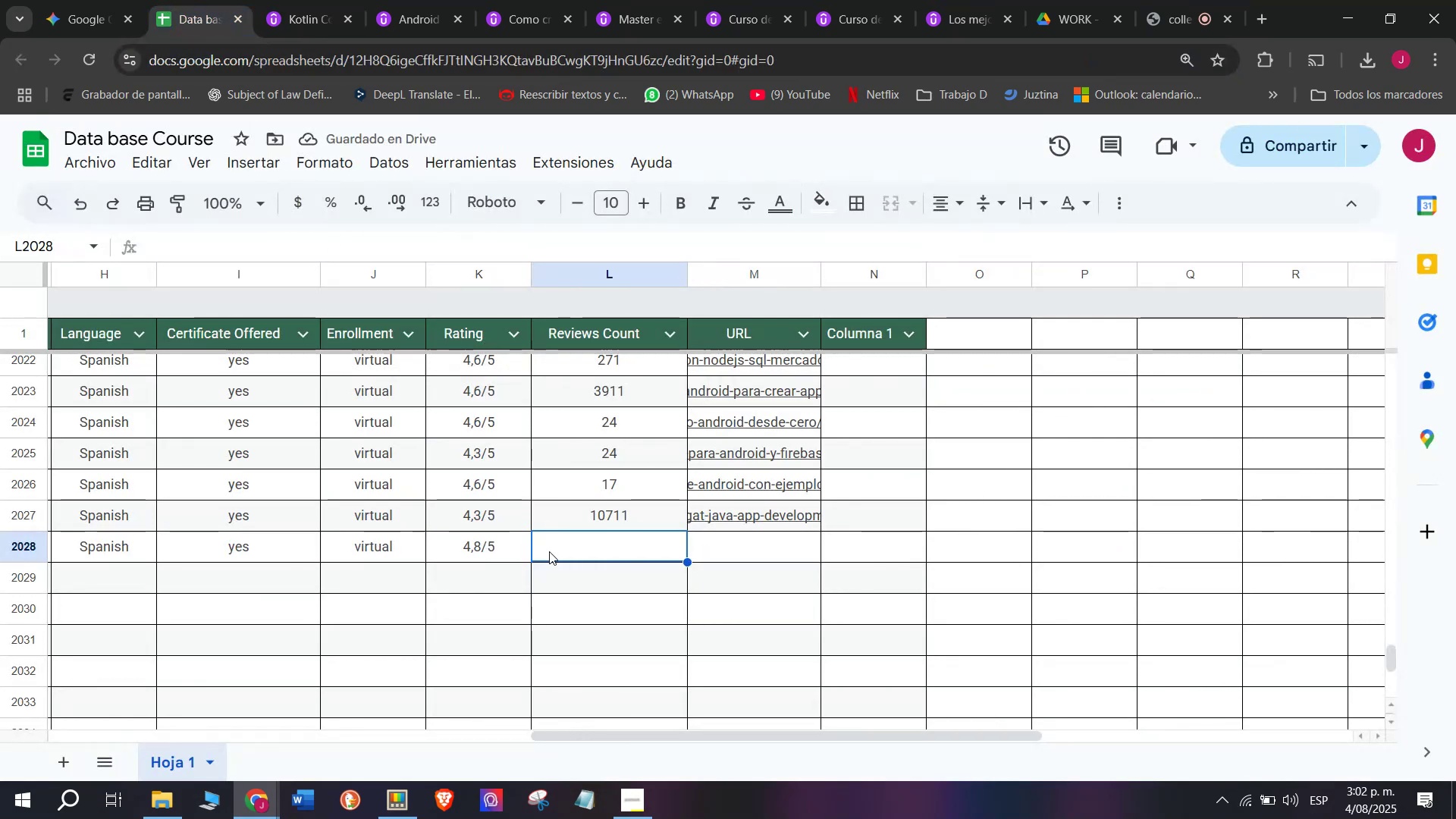 
key(Z)
 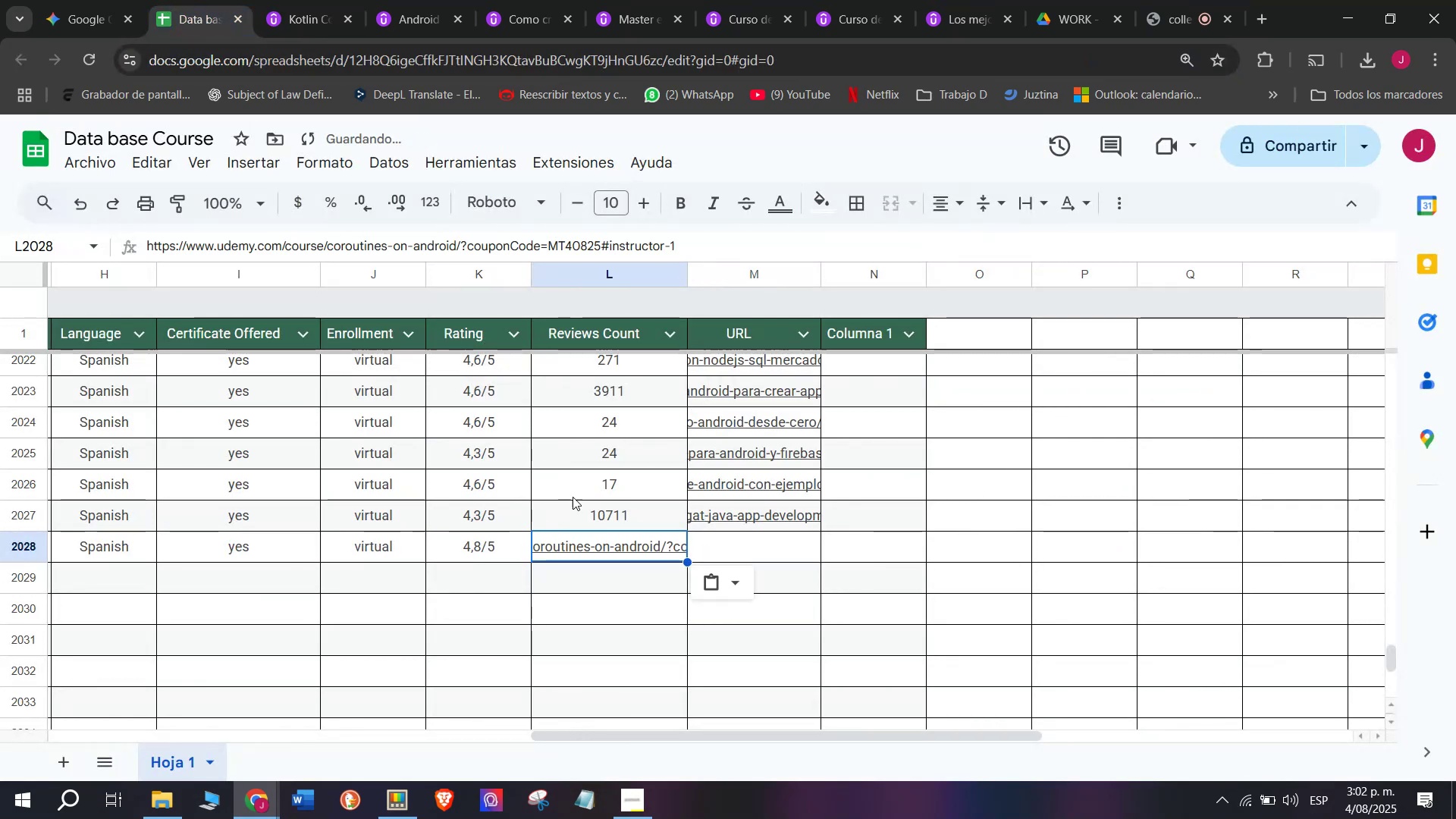 
key(Control+V)
 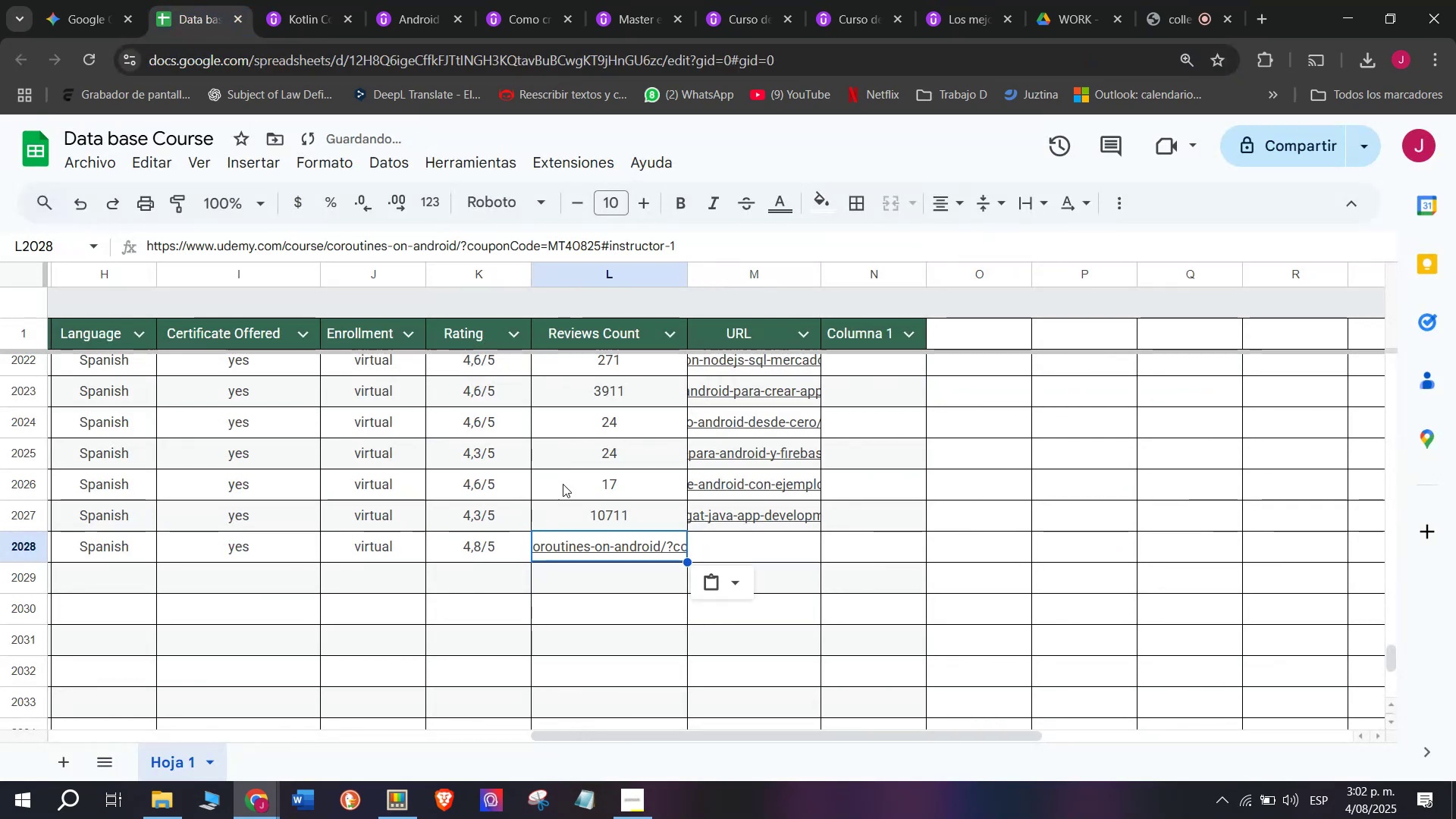 
key(Control+Shift+ControlLeft)
 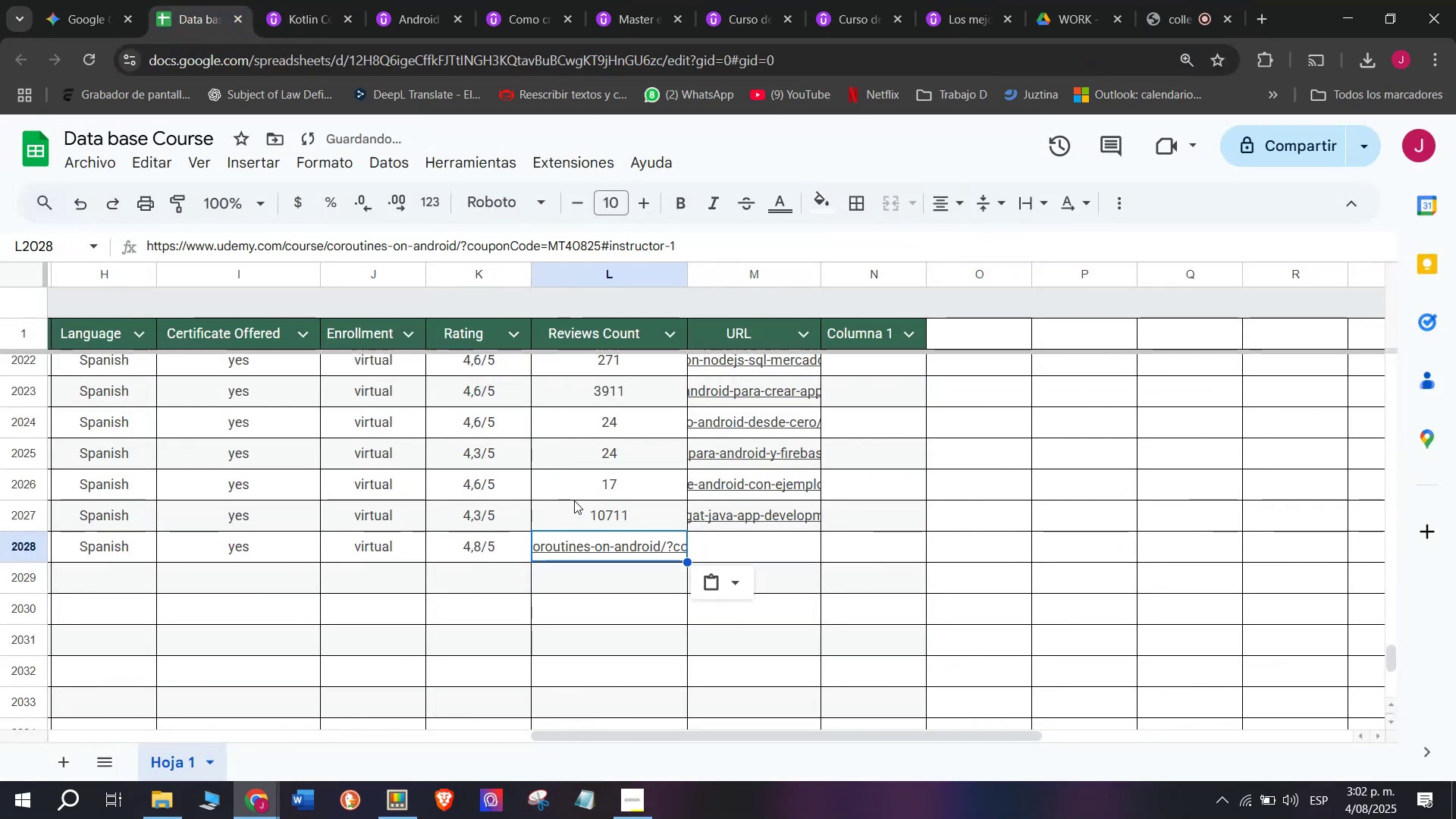 
key(Shift+ShiftLeft)
 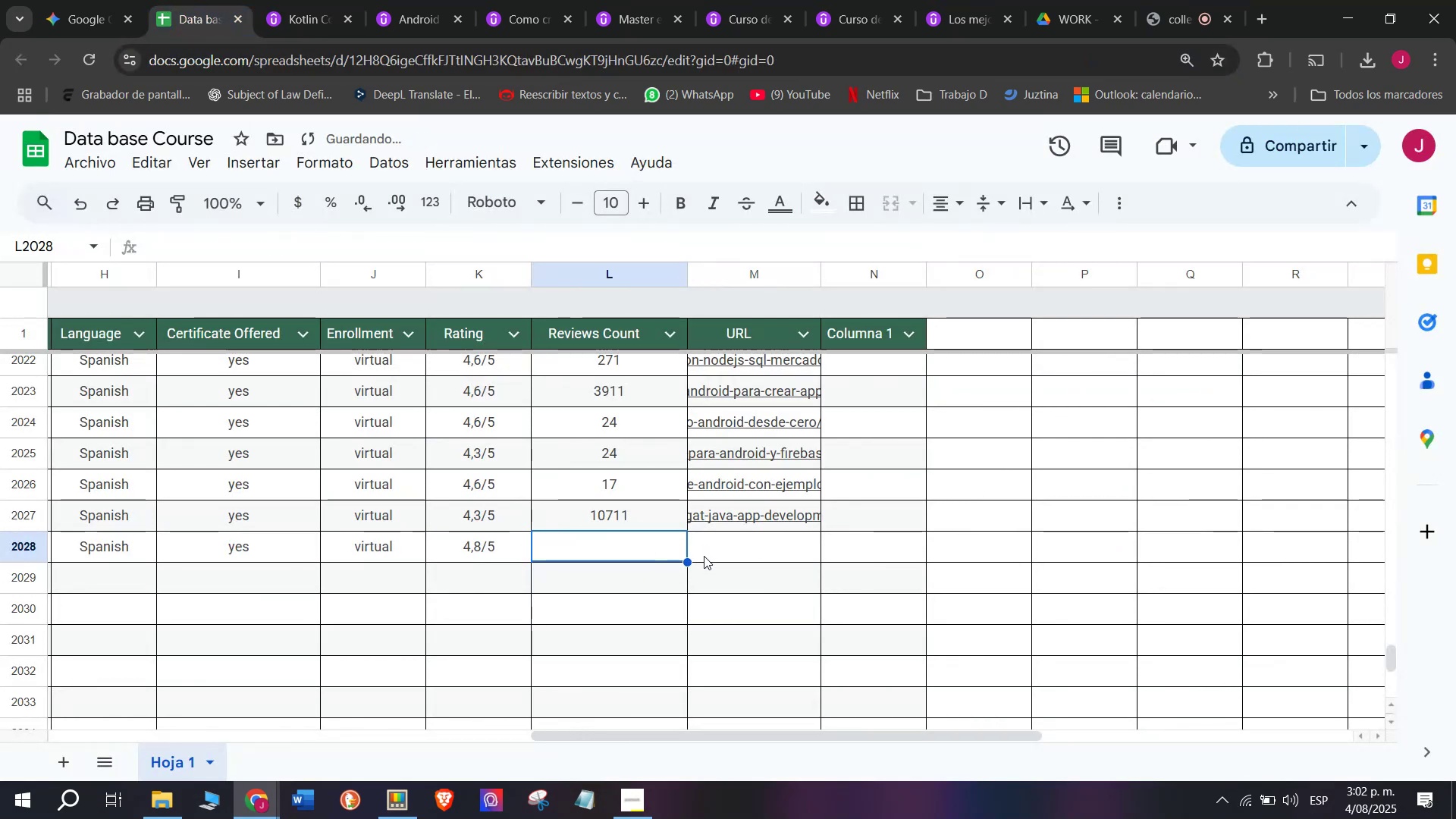 
key(Control+Shift+Z)
 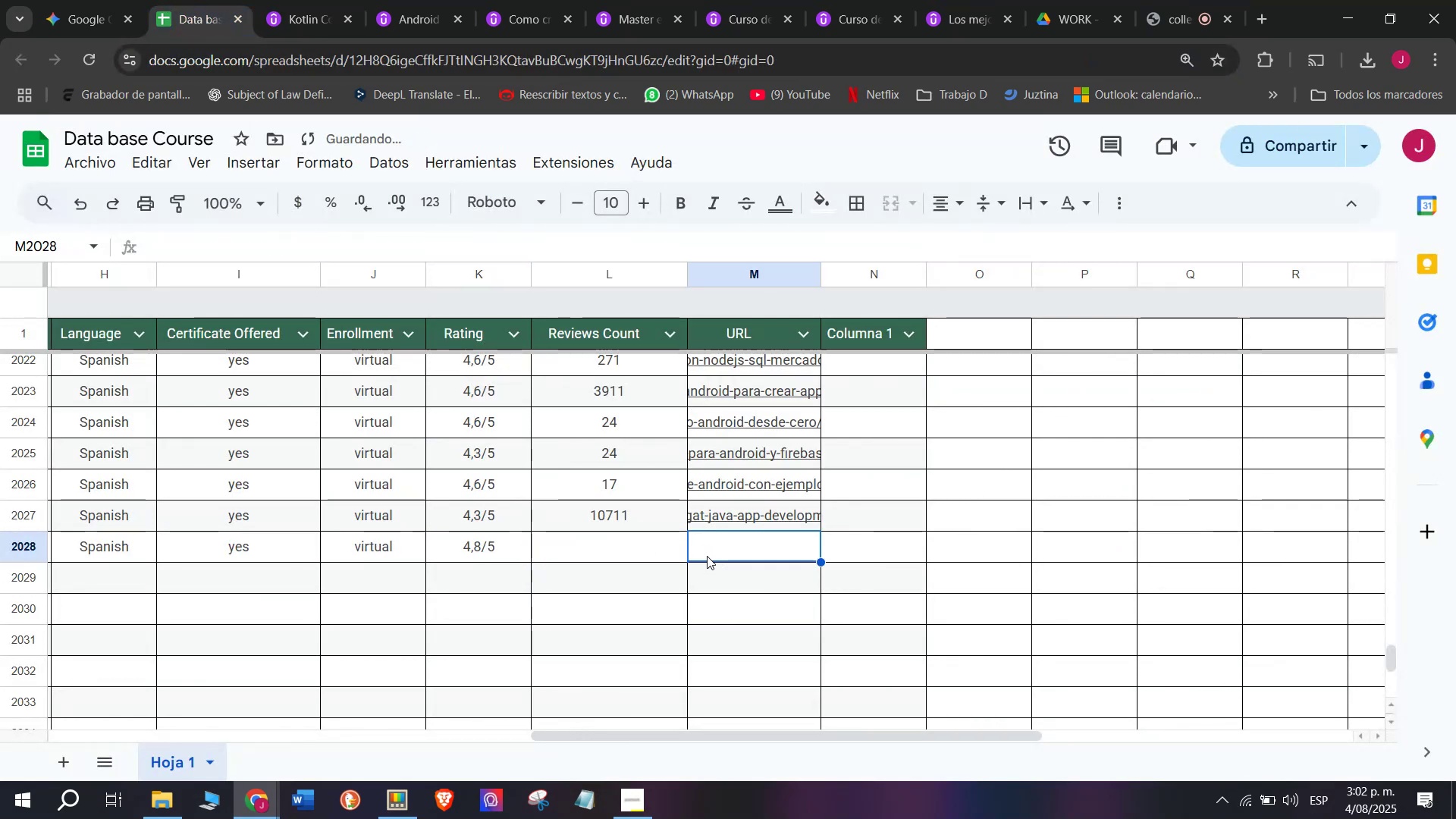 
key(Z)
 